 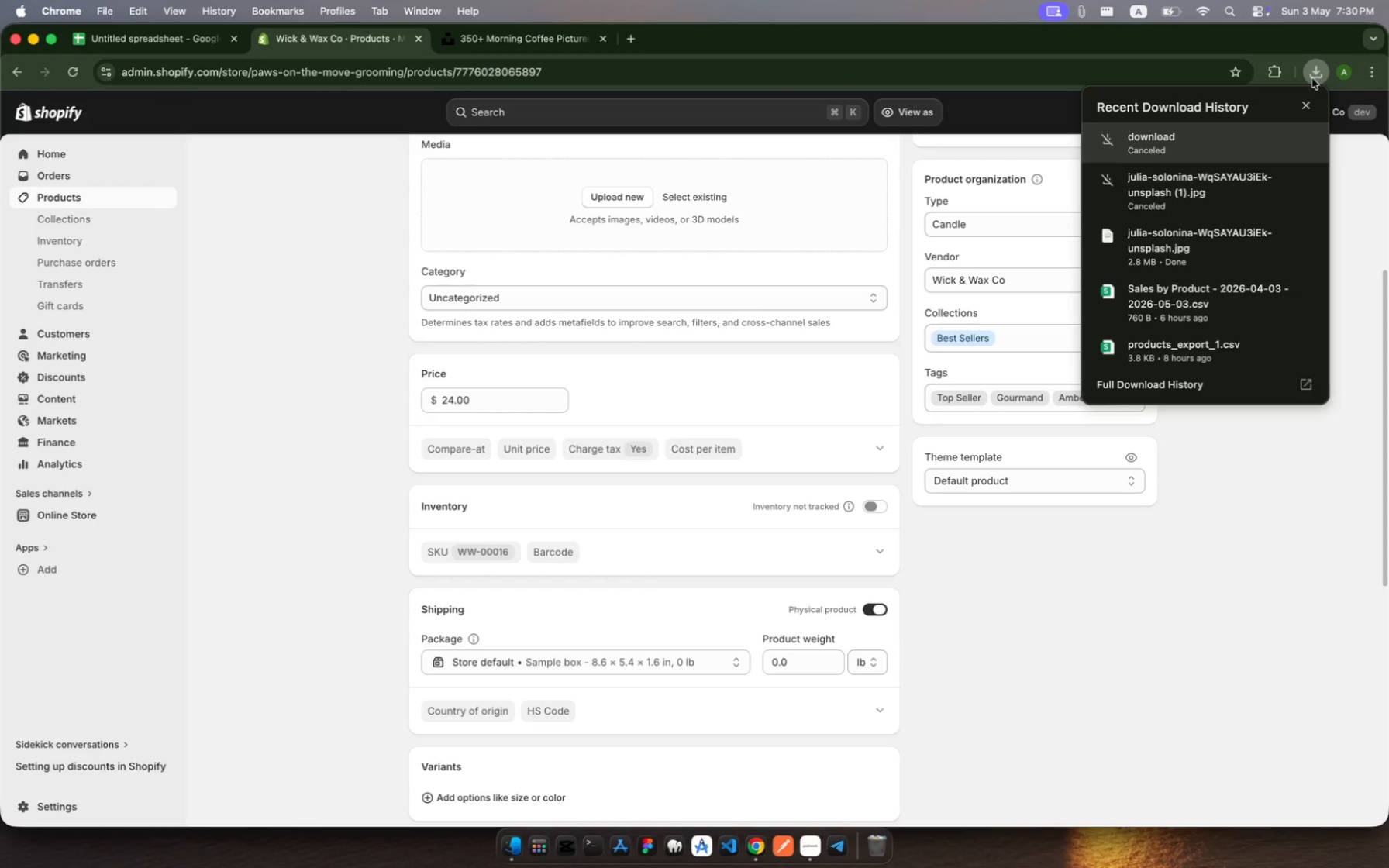 
left_click([1278, 188])
 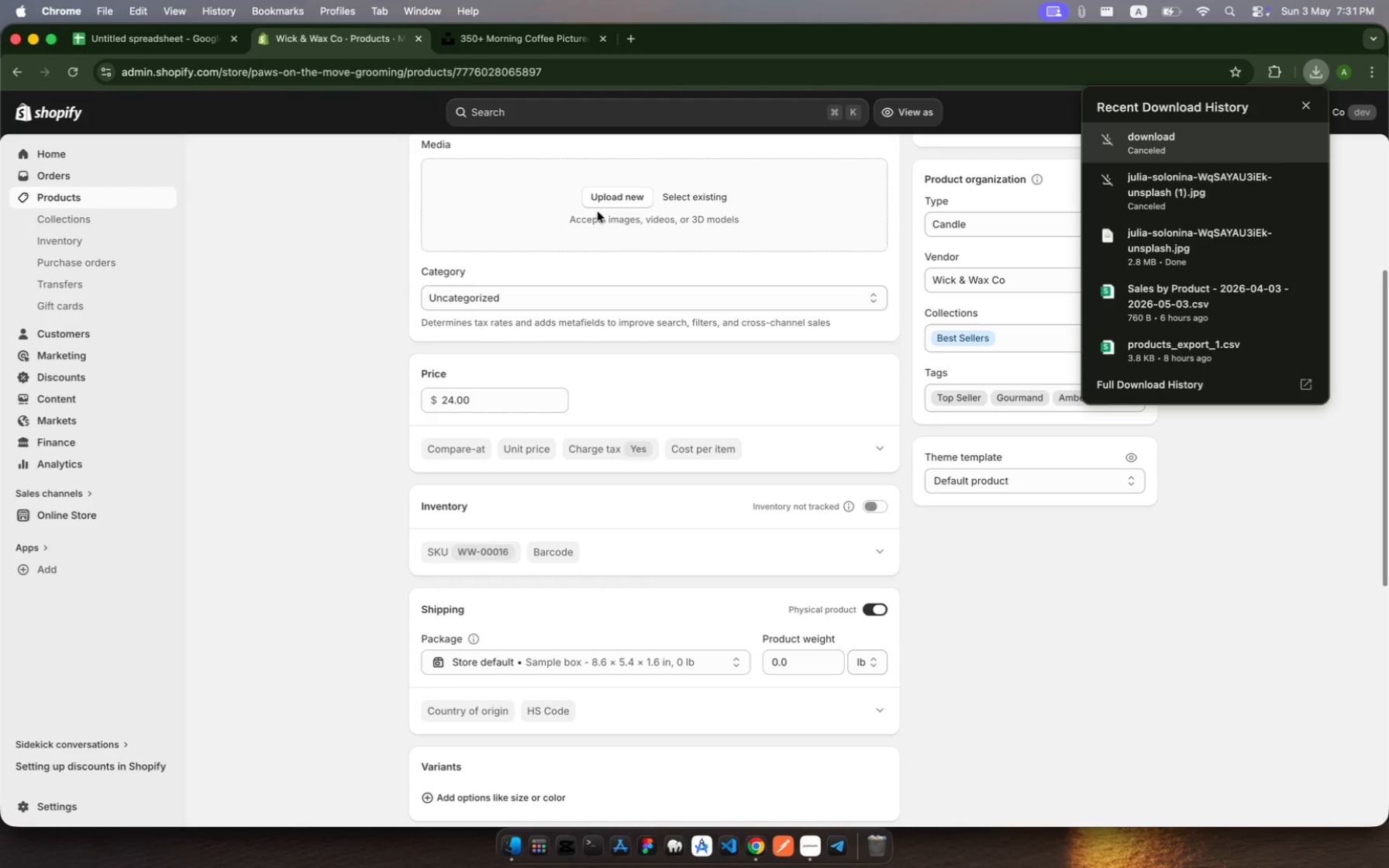 
wait(5.31)
 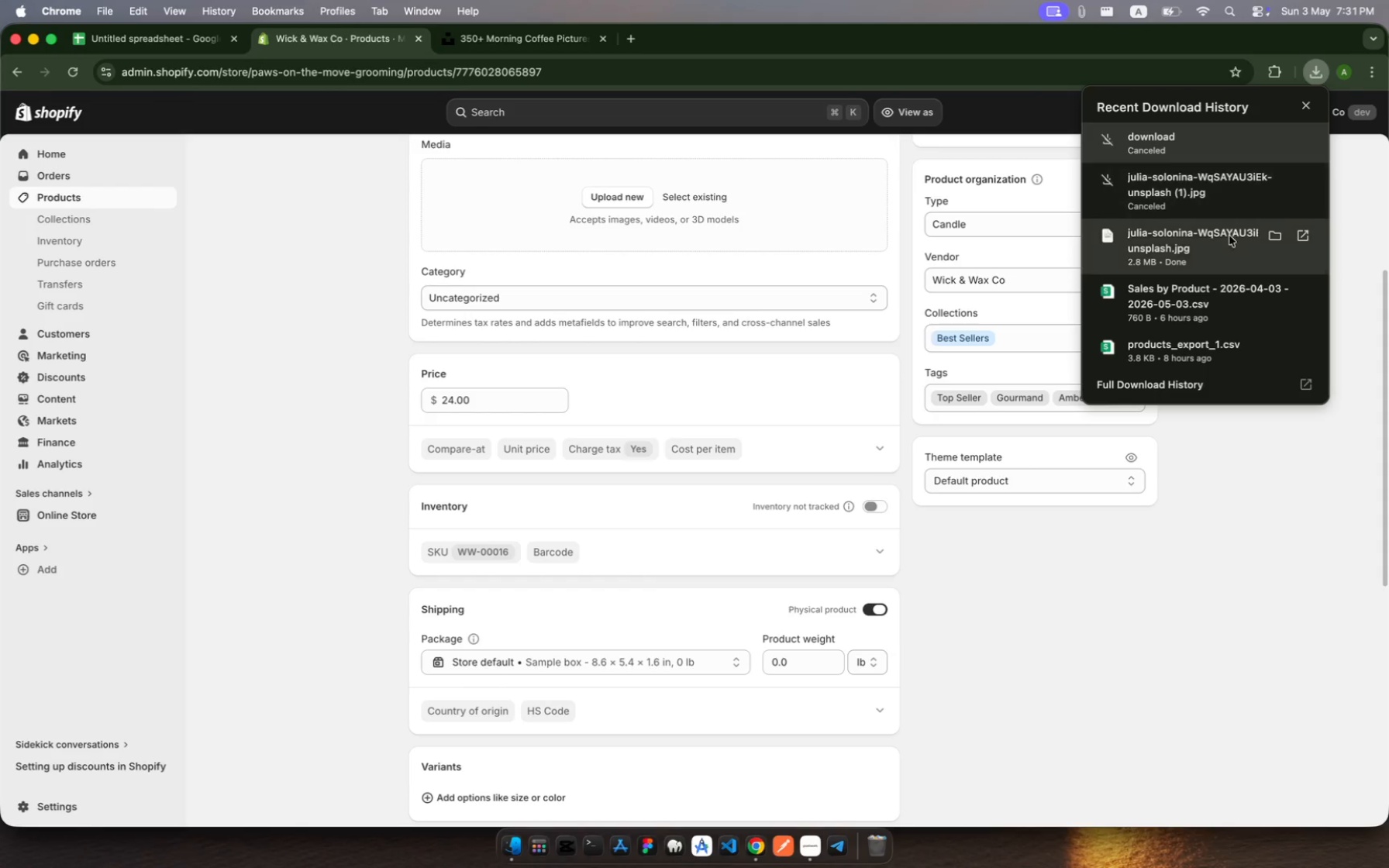 
scroll: coordinate [812, 641], scroll_direction: down, amount: 51.0
 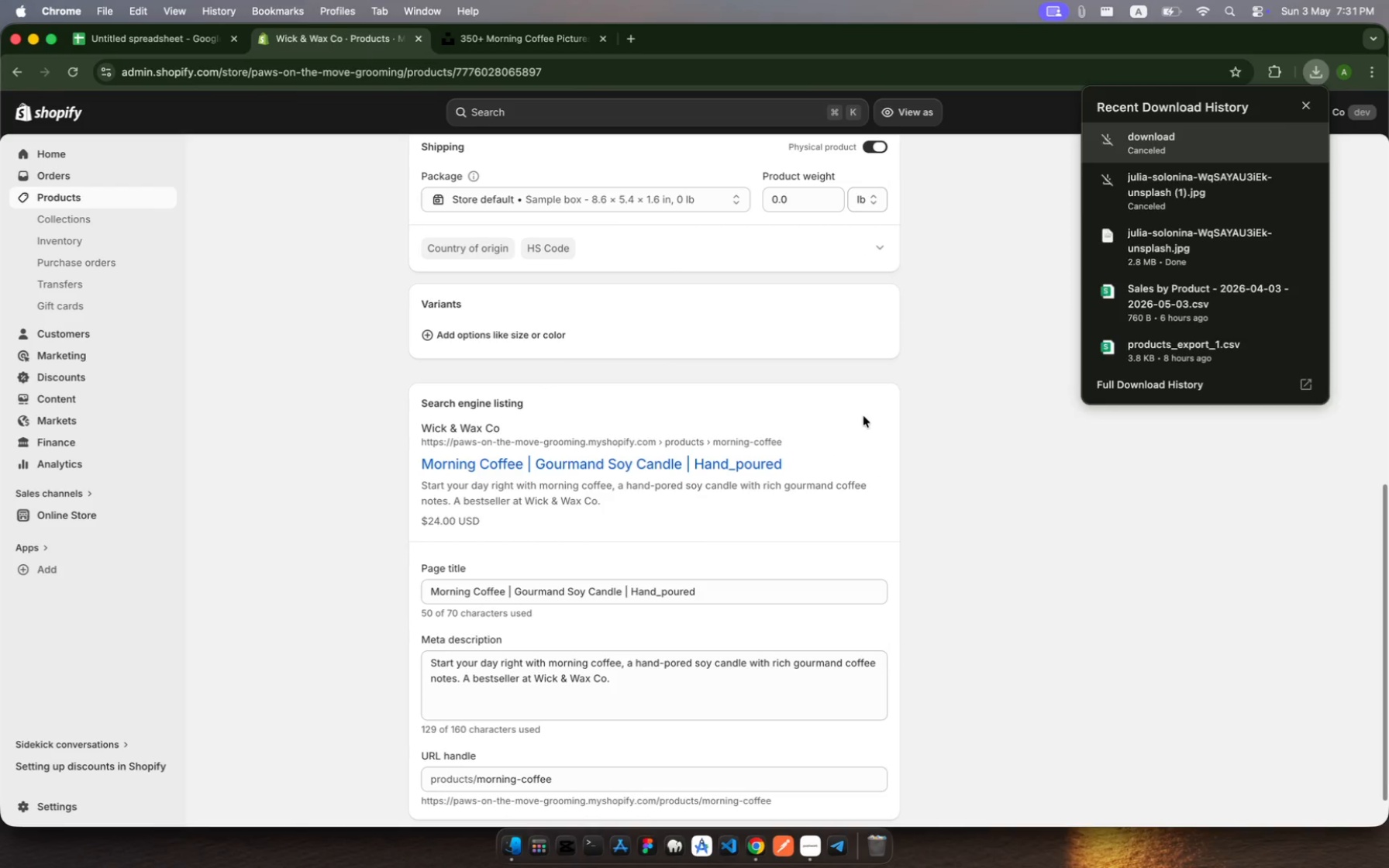 
left_click([863, 416])
 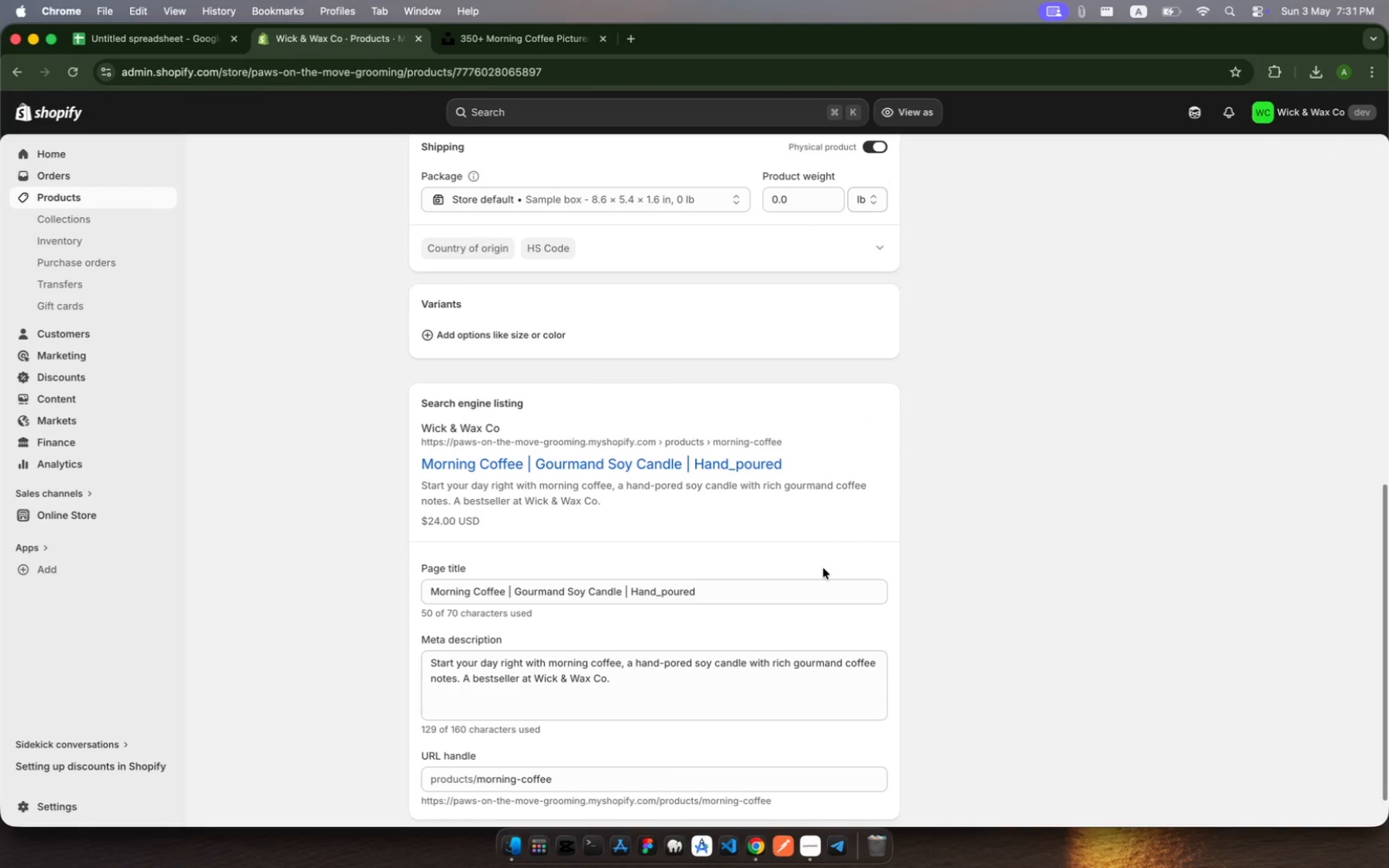 
scroll: coordinate [823, 568], scroll_direction: down, amount: 12.0
 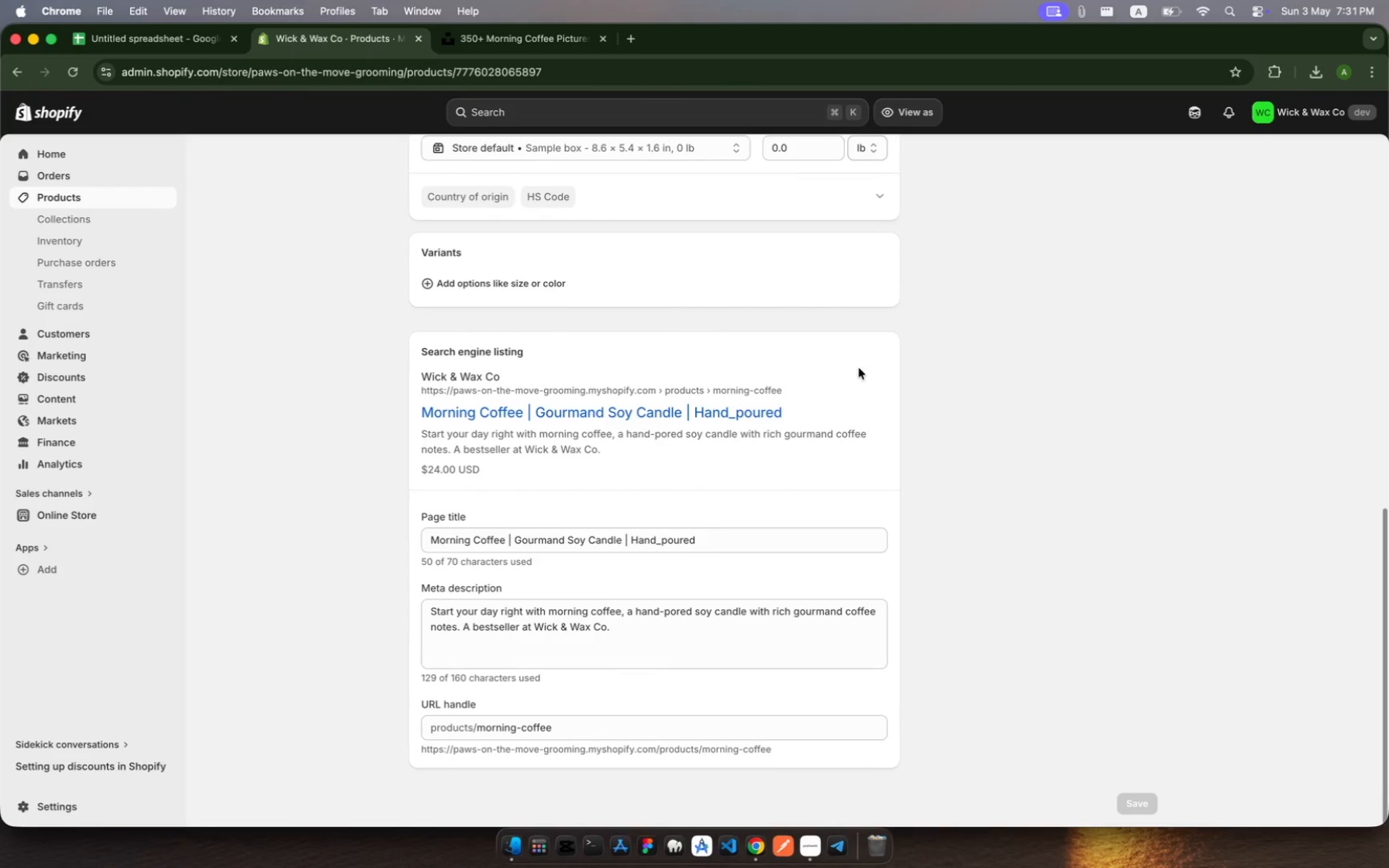 
left_click([860, 367])
 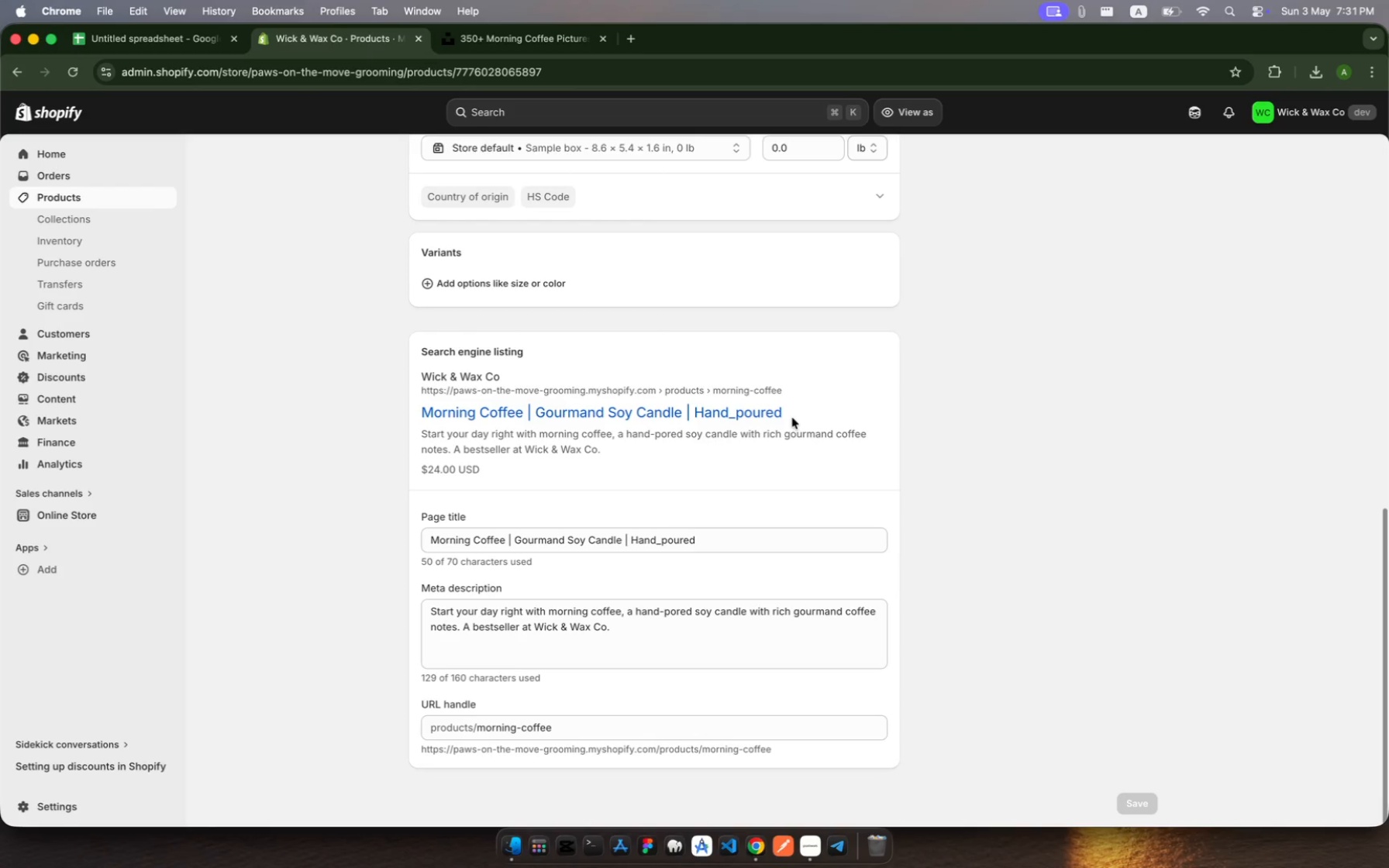 
left_click_drag(start_coordinate=[798, 418], to_coordinate=[643, 401])
 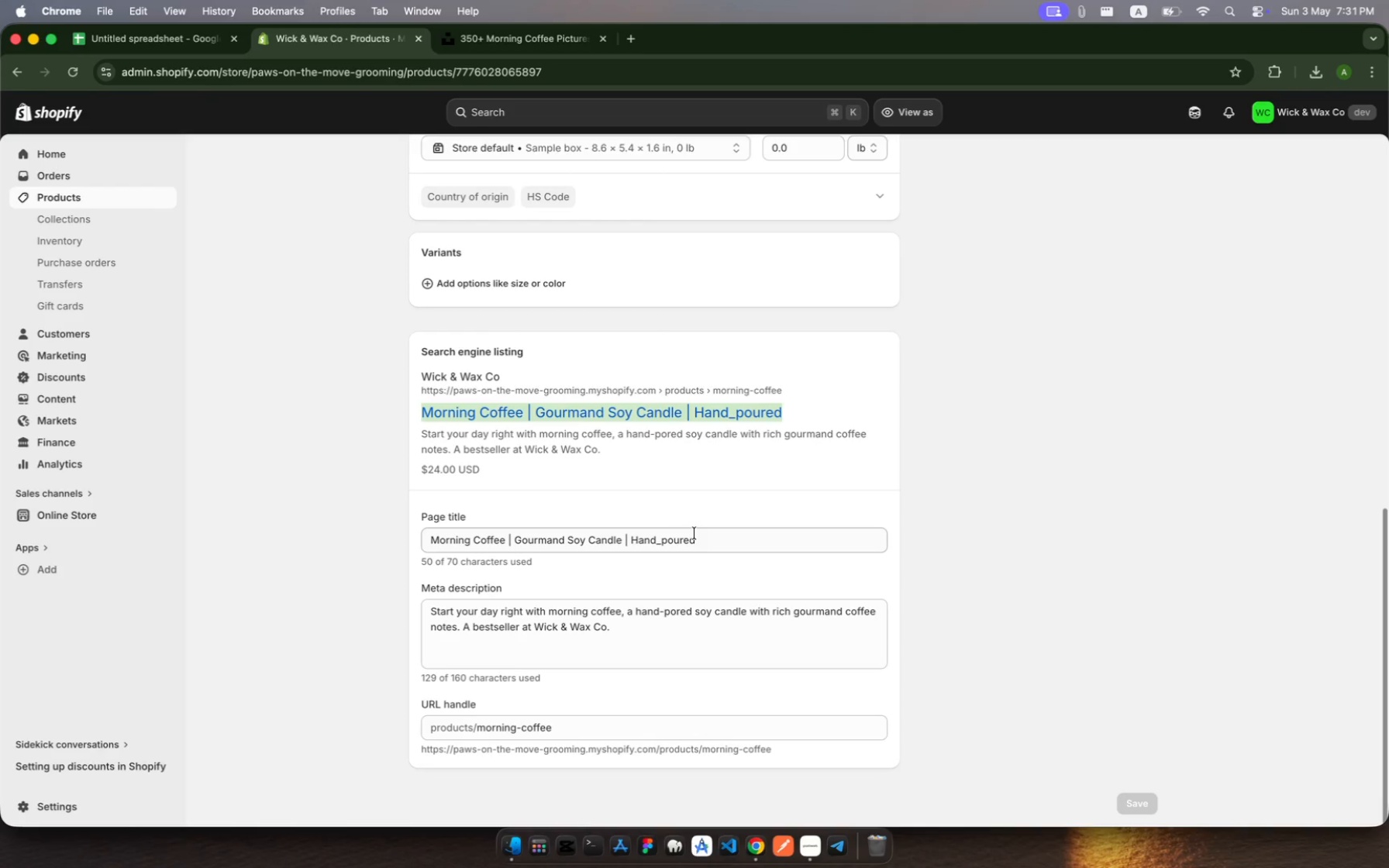 
left_click([698, 533])
 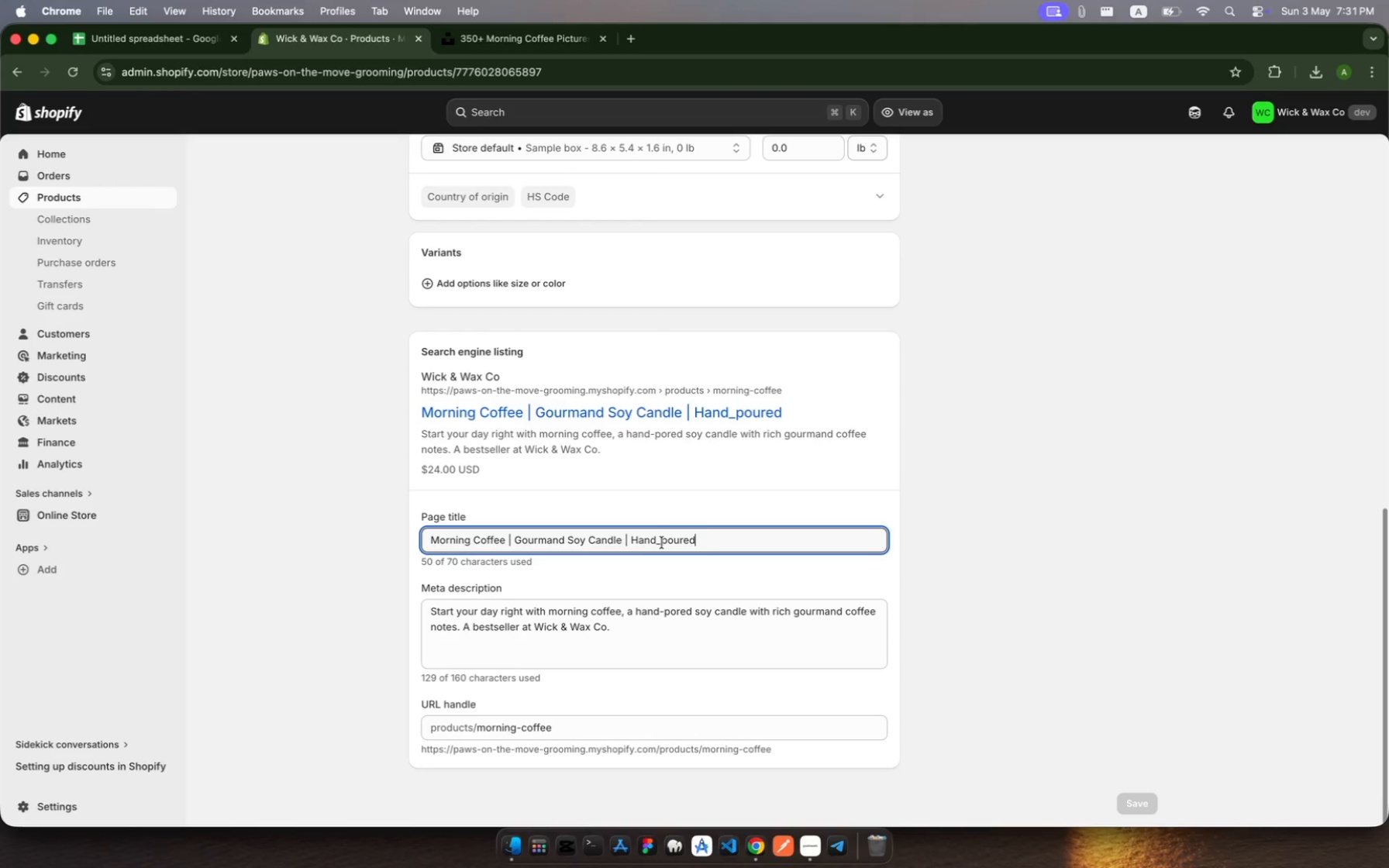 
left_click([662, 542])
 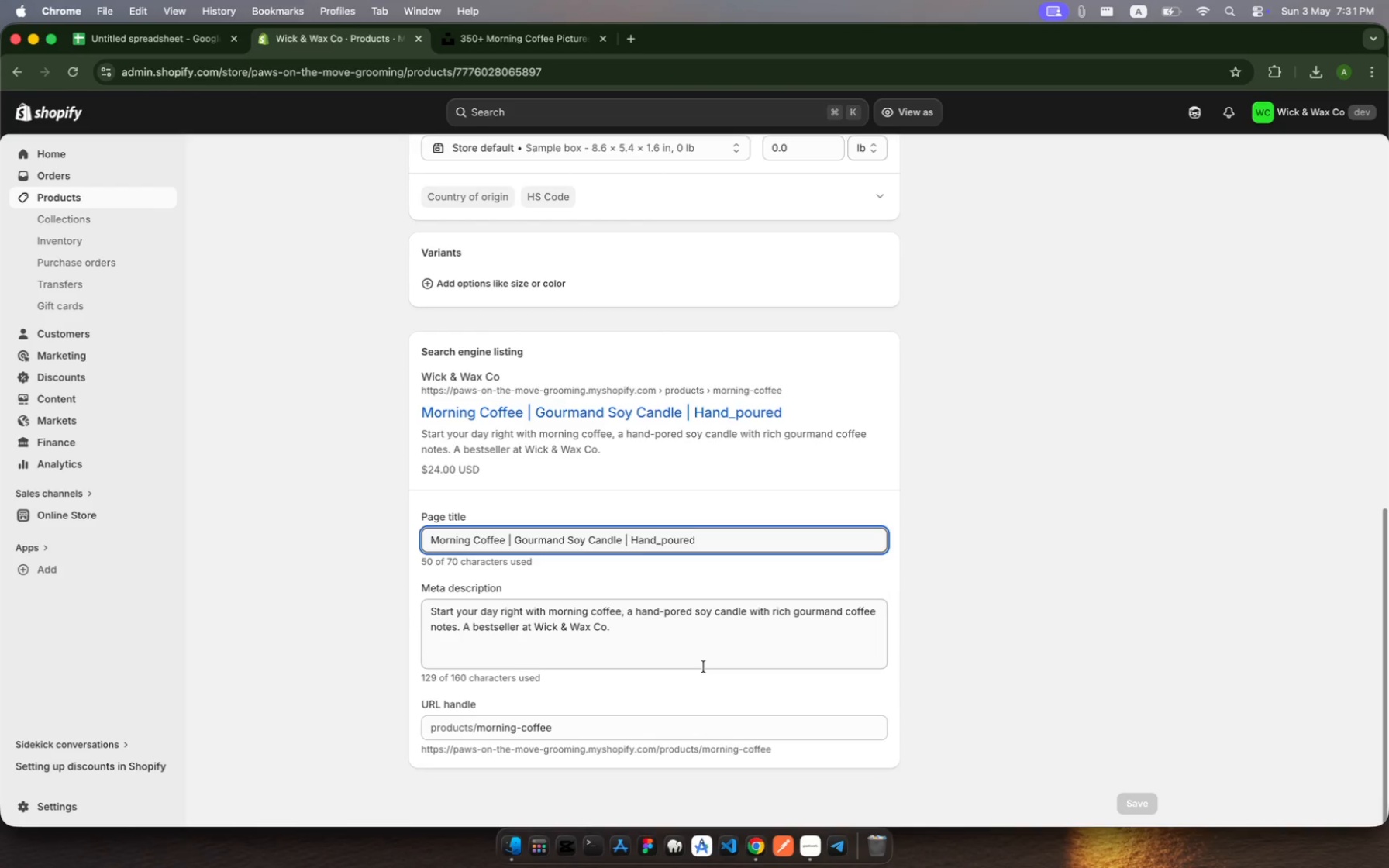 
key(Backspace)
 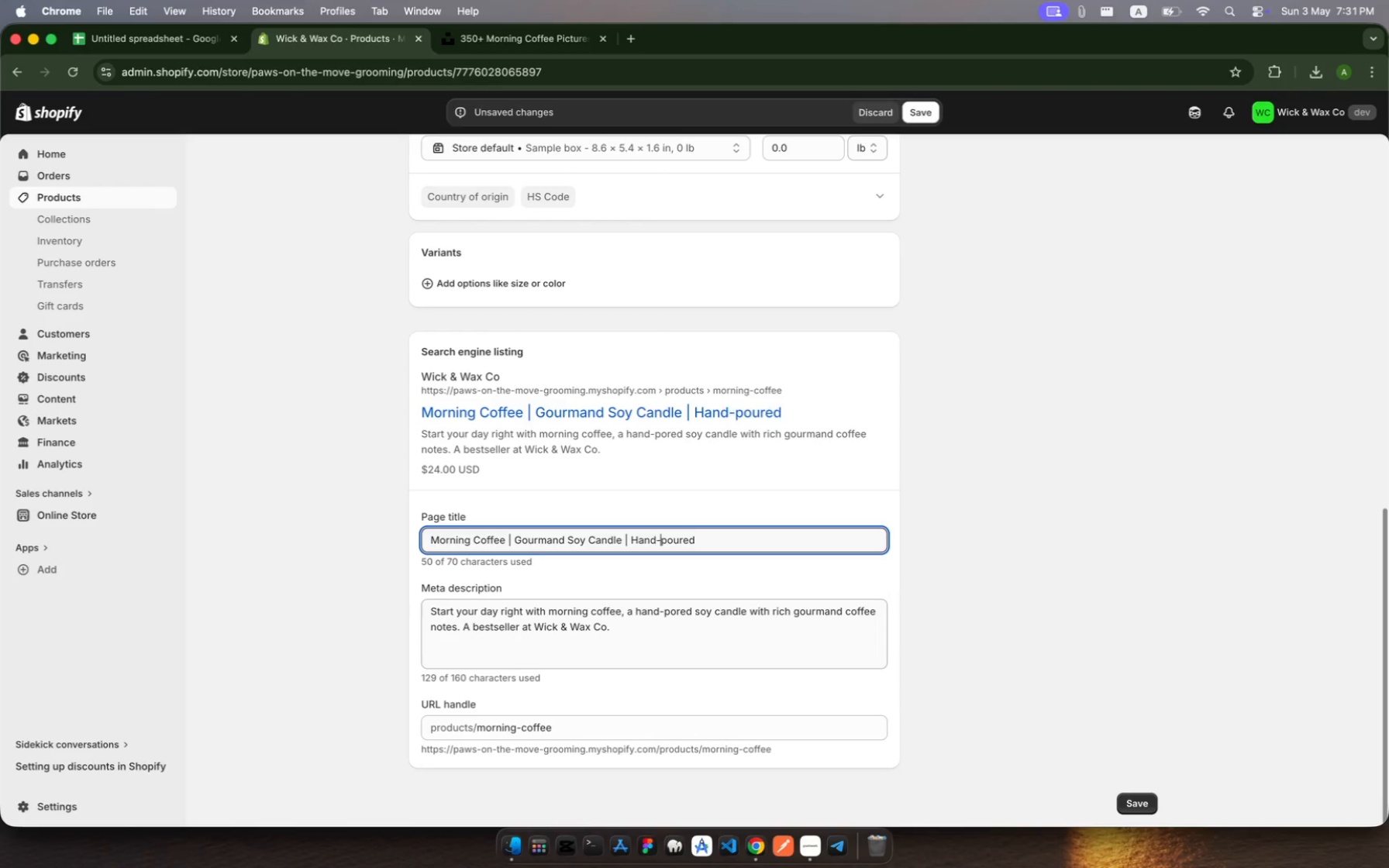 
key(Minus)
 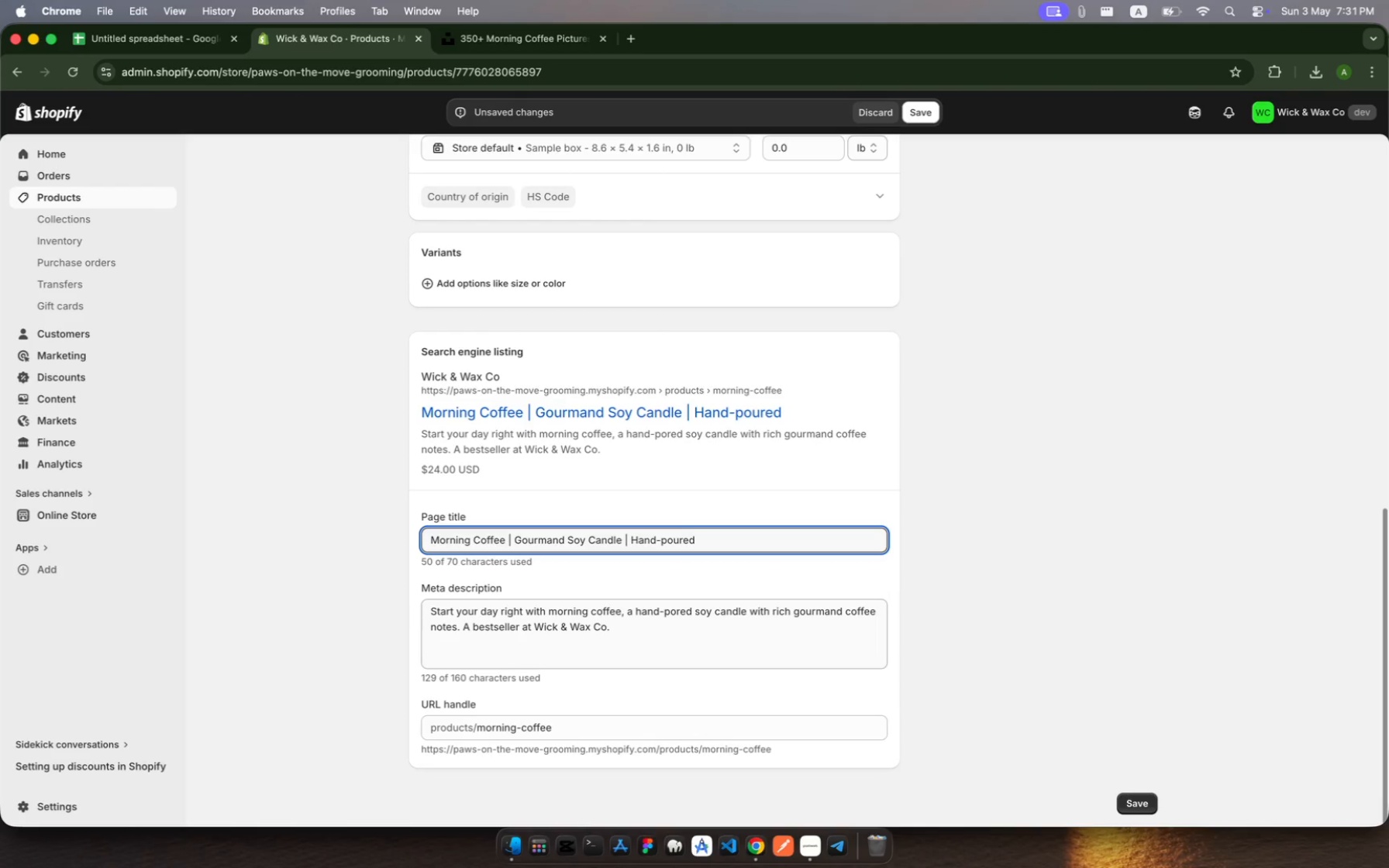 
key(Meta+A)
 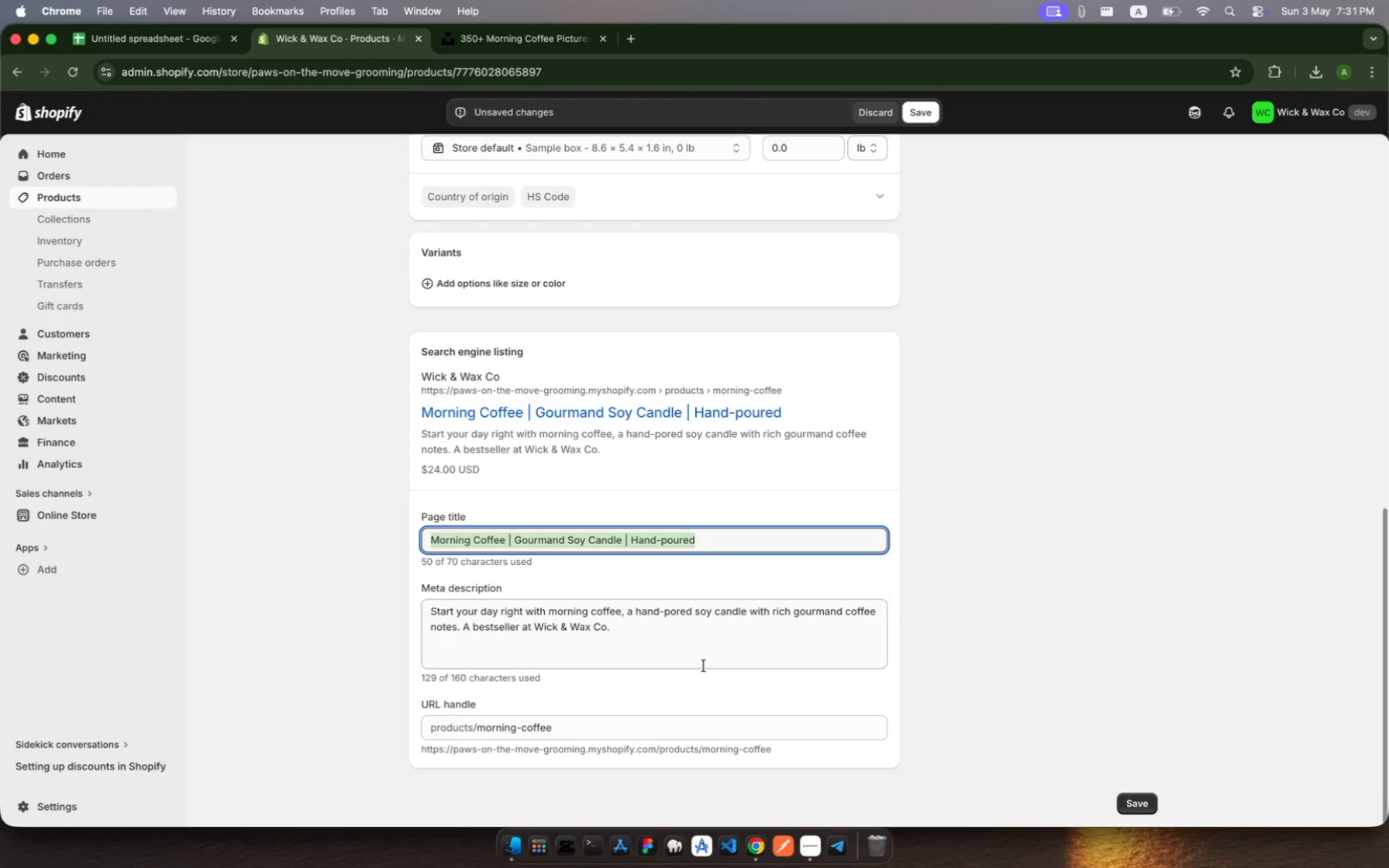 
key(Meta+A)
 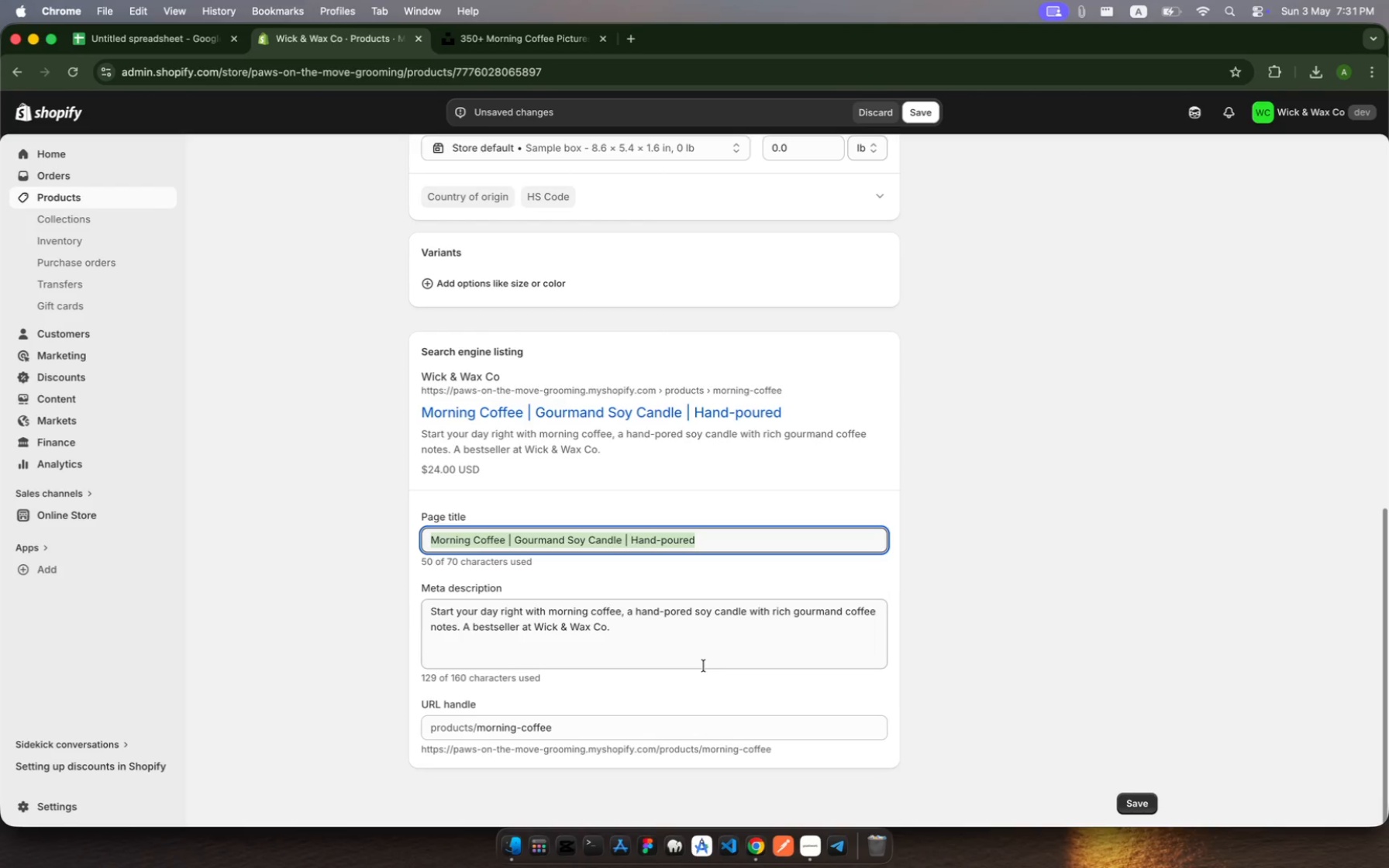 
key(Meta+C)
 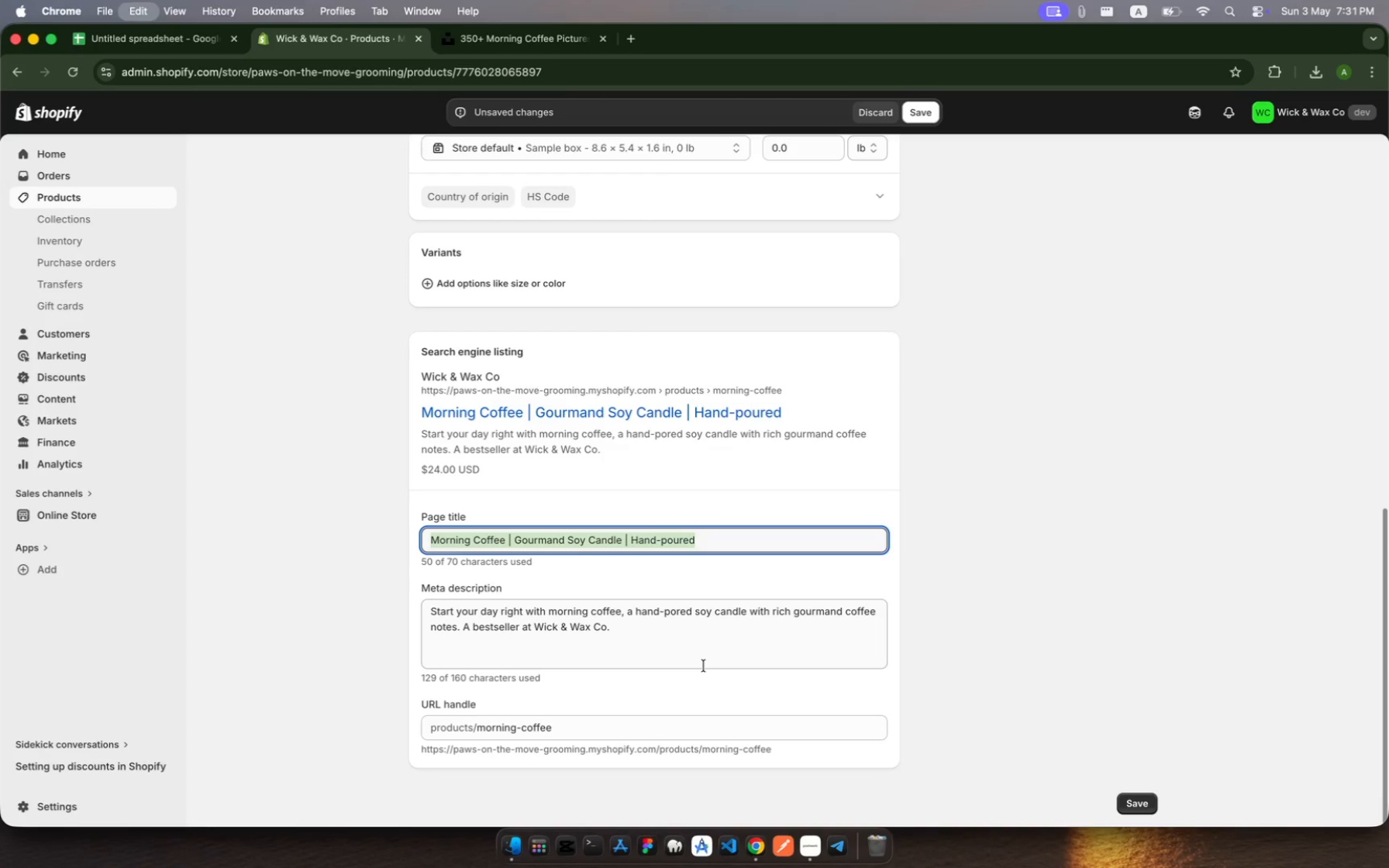 
key(Meta+C)
 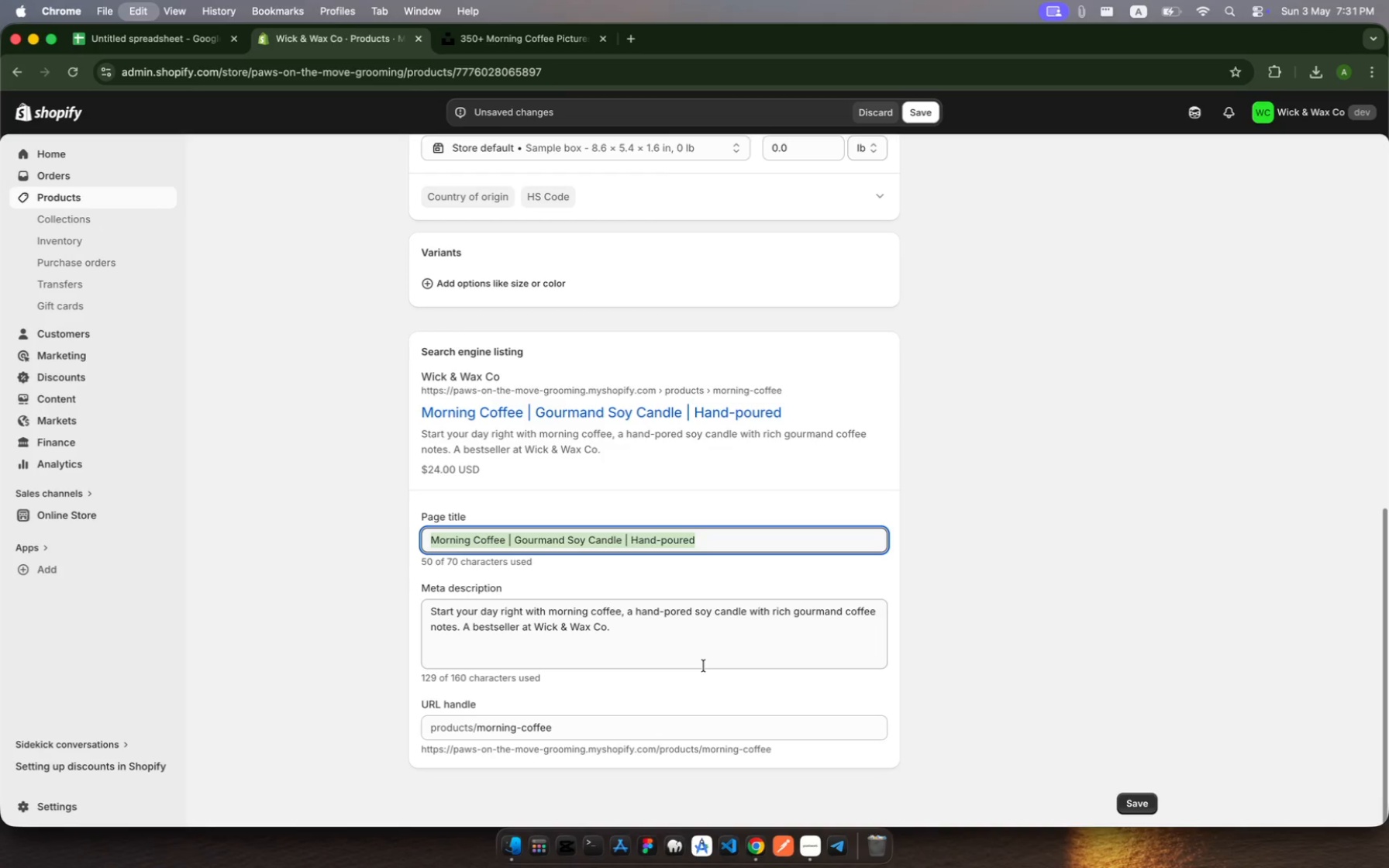 
key(Meta+C)
 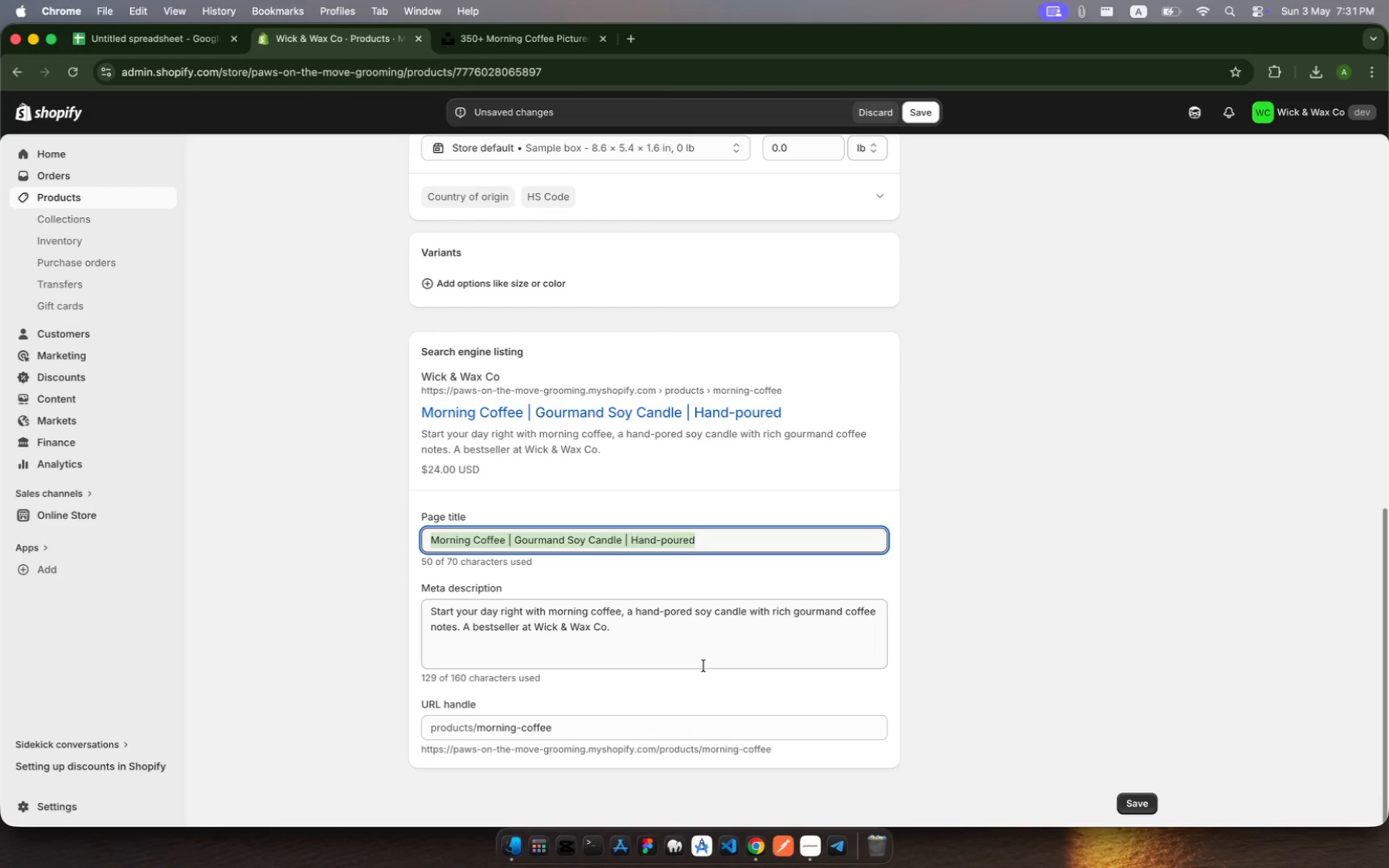 
key(Meta+C)
 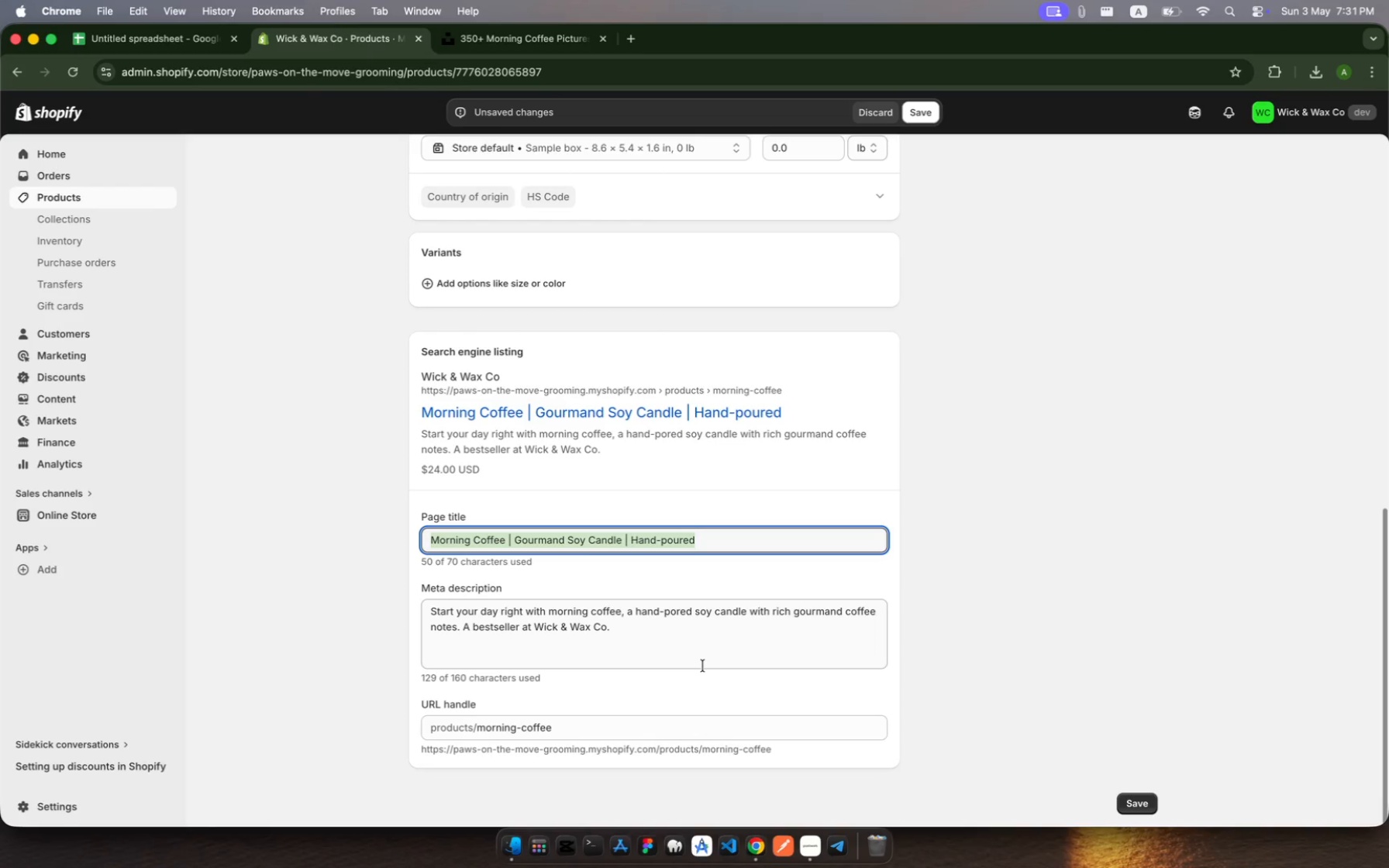 
scroll: coordinate [687, 433], scroll_direction: up, amount: 154.0
 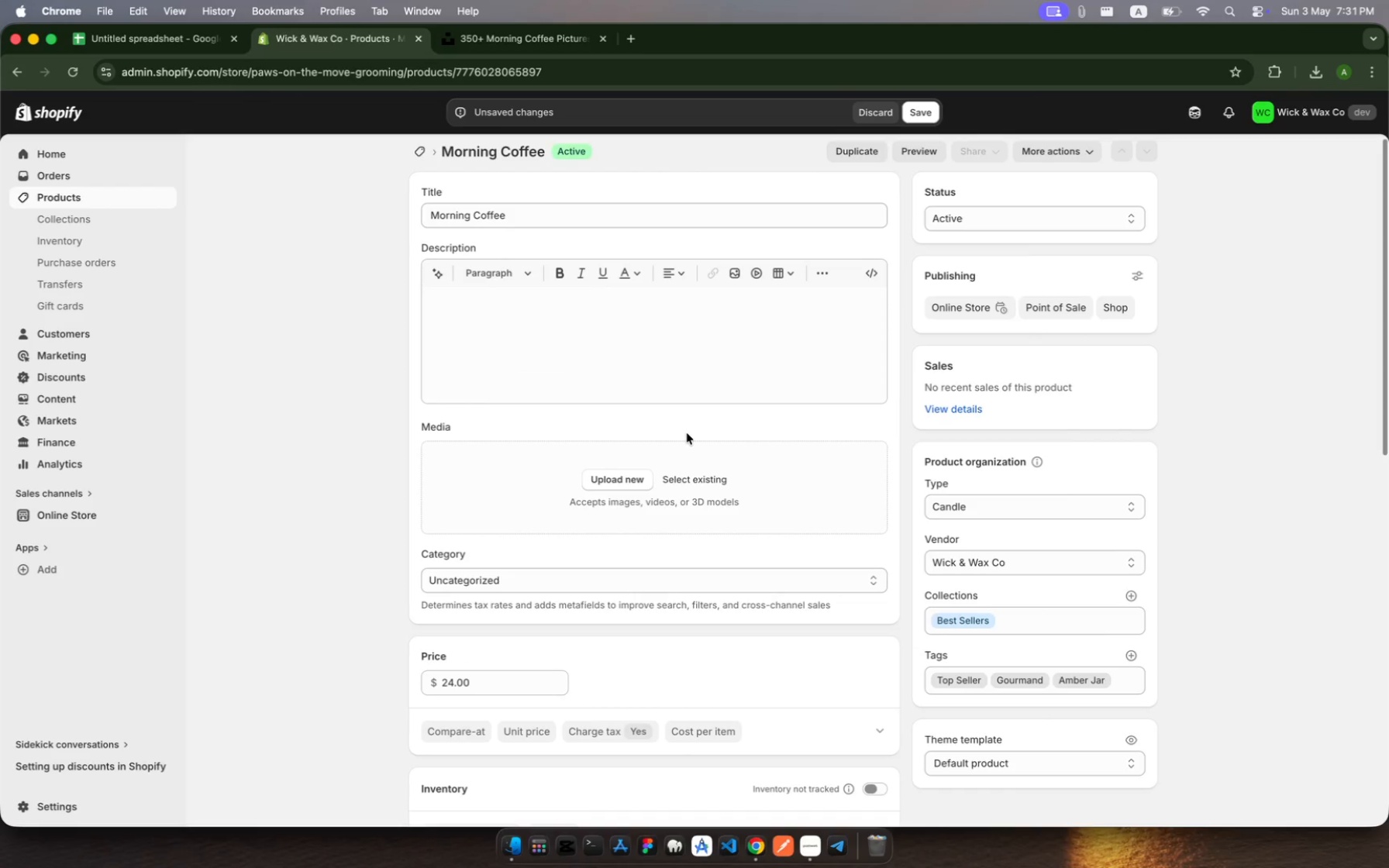 
wait(5.53)
 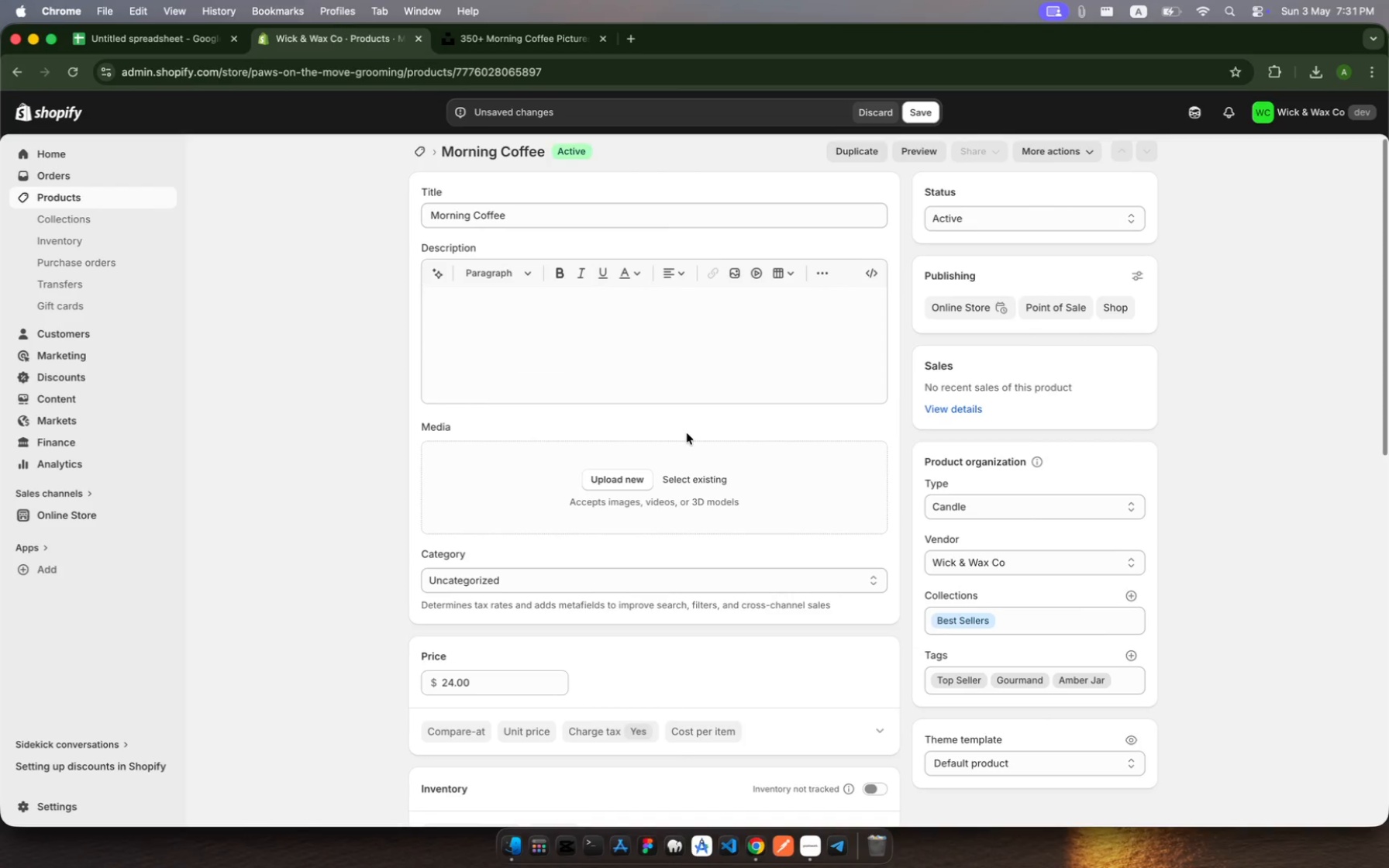 
left_click([629, 485])
 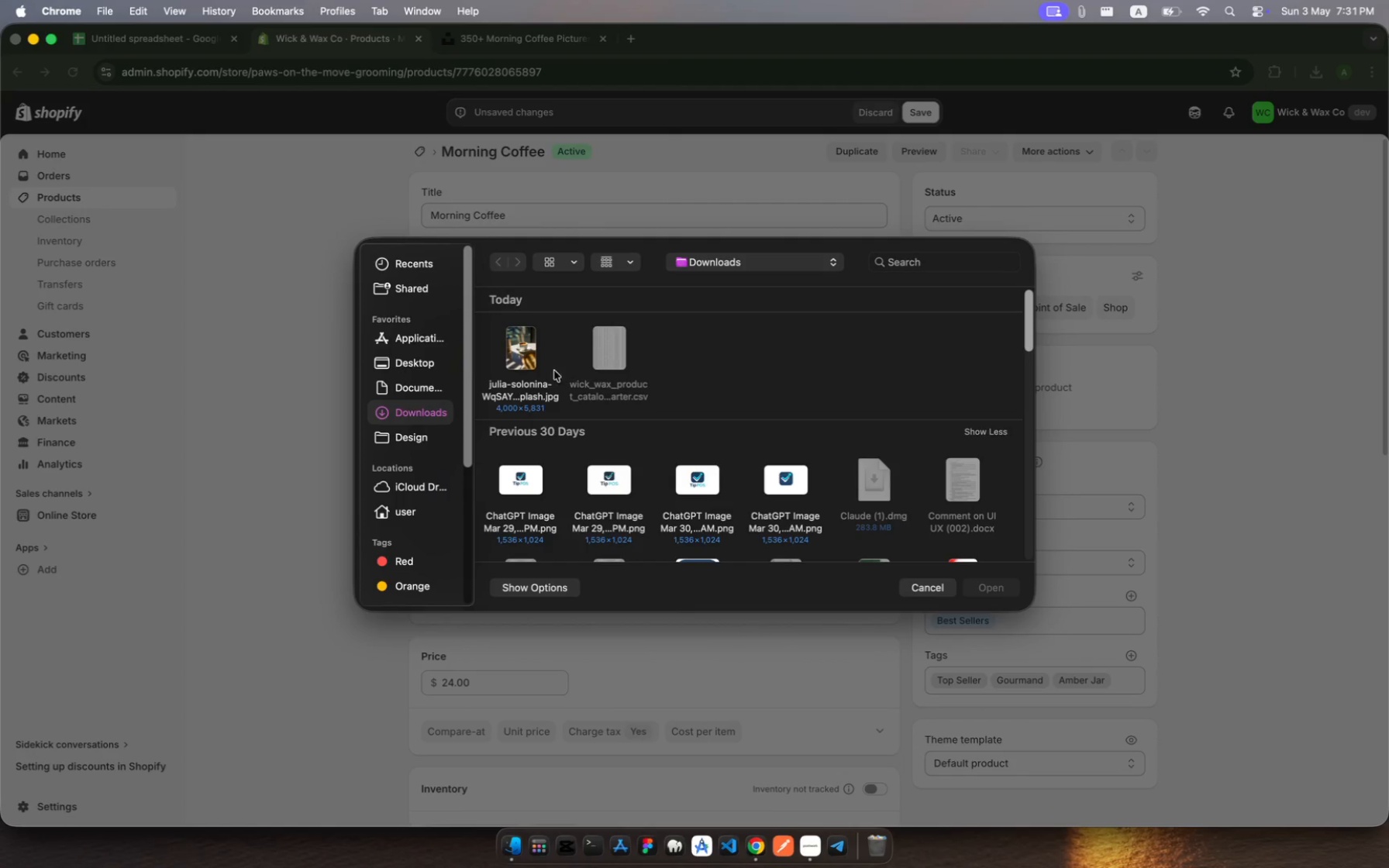 
left_click([520, 354])
 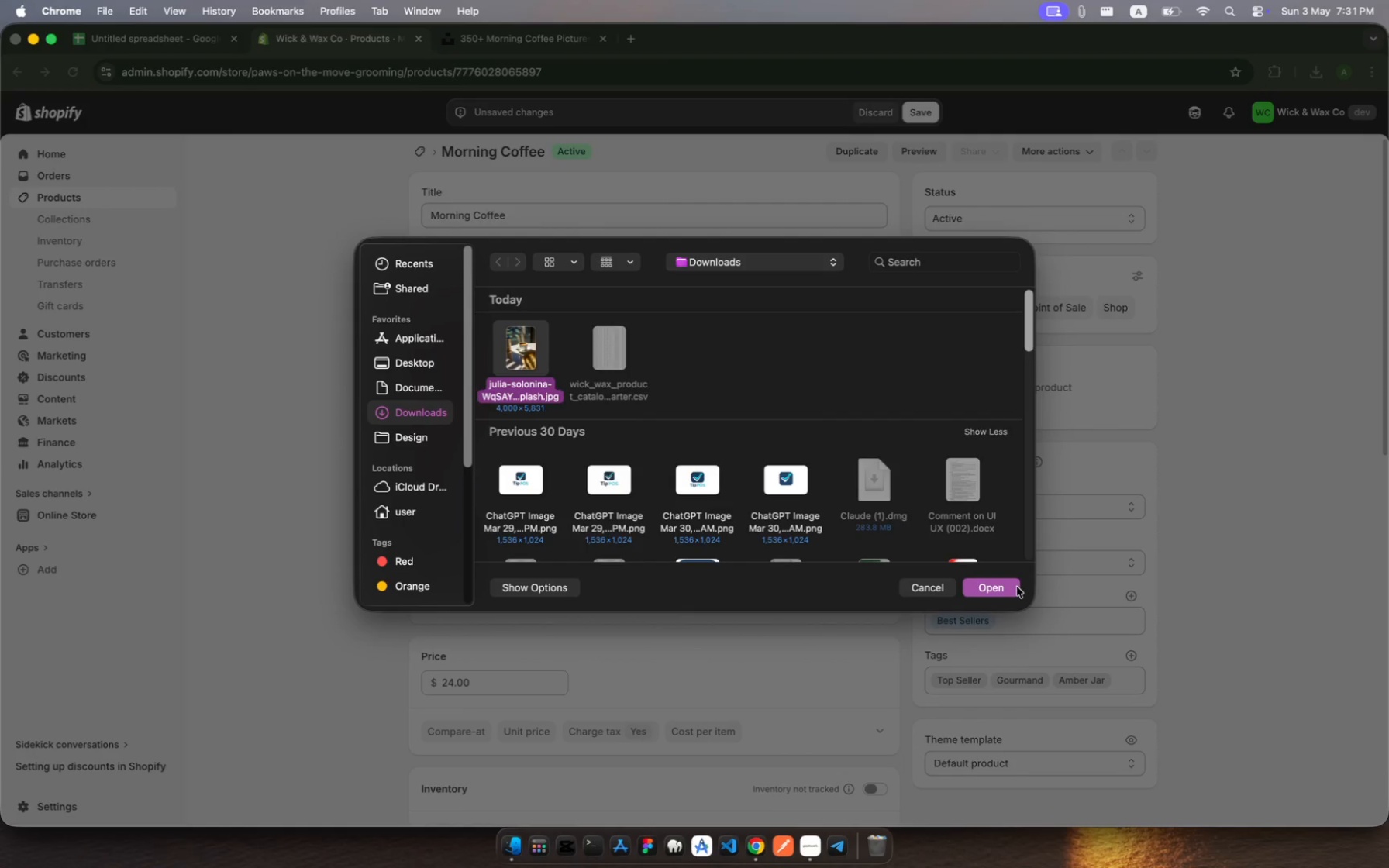 
left_click([1001, 589])
 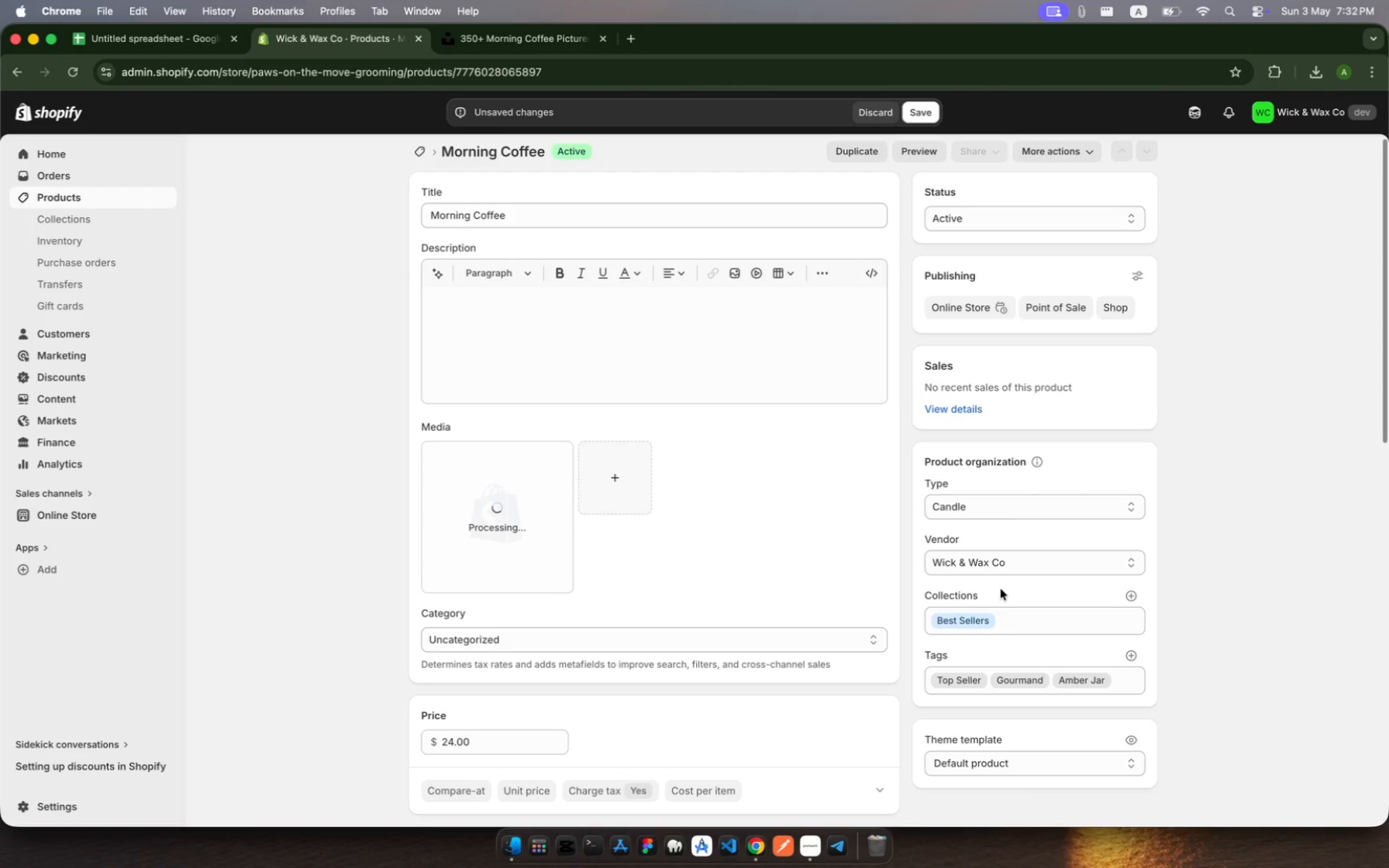 
wait(21.81)
 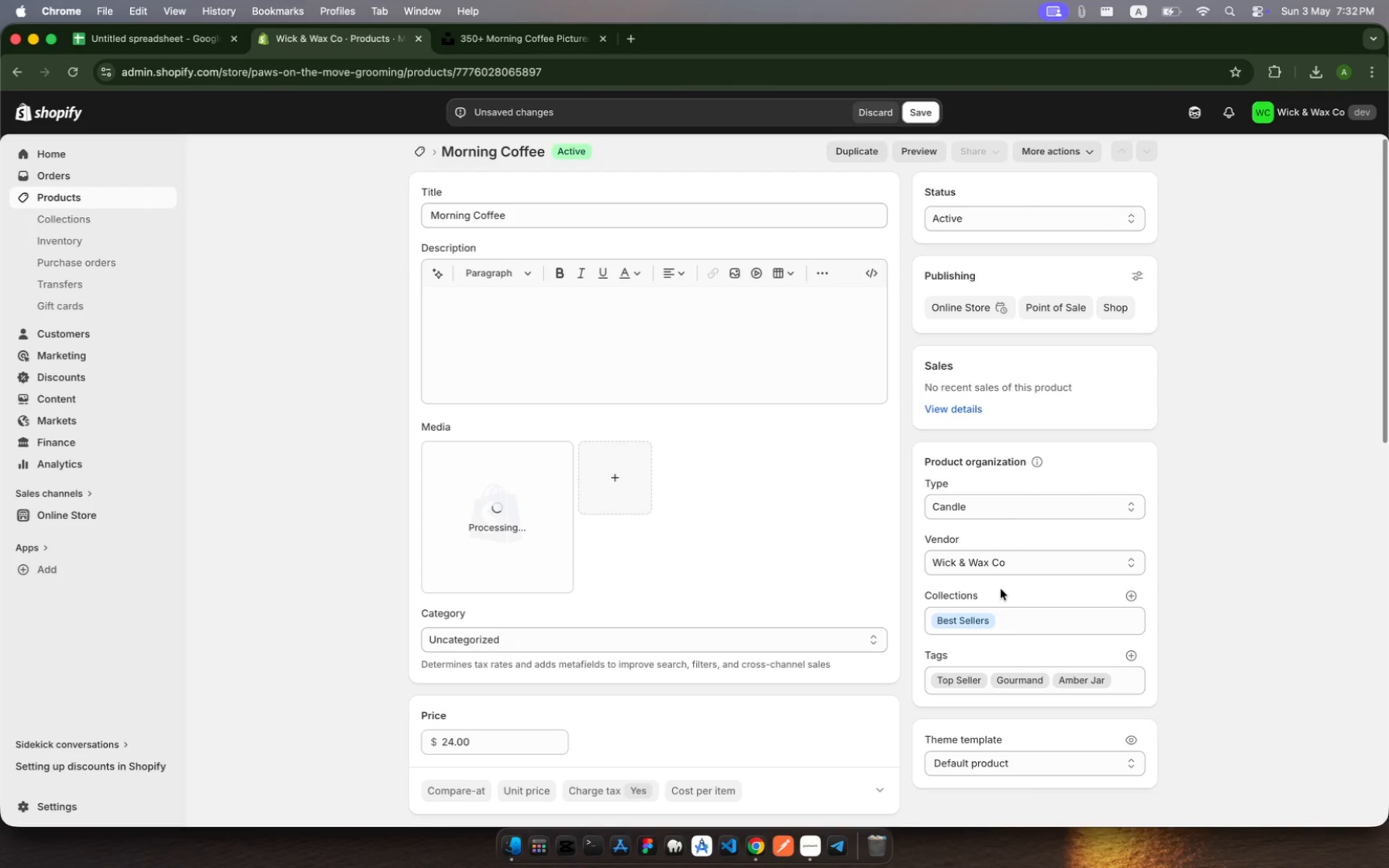 
left_click([503, 496])
 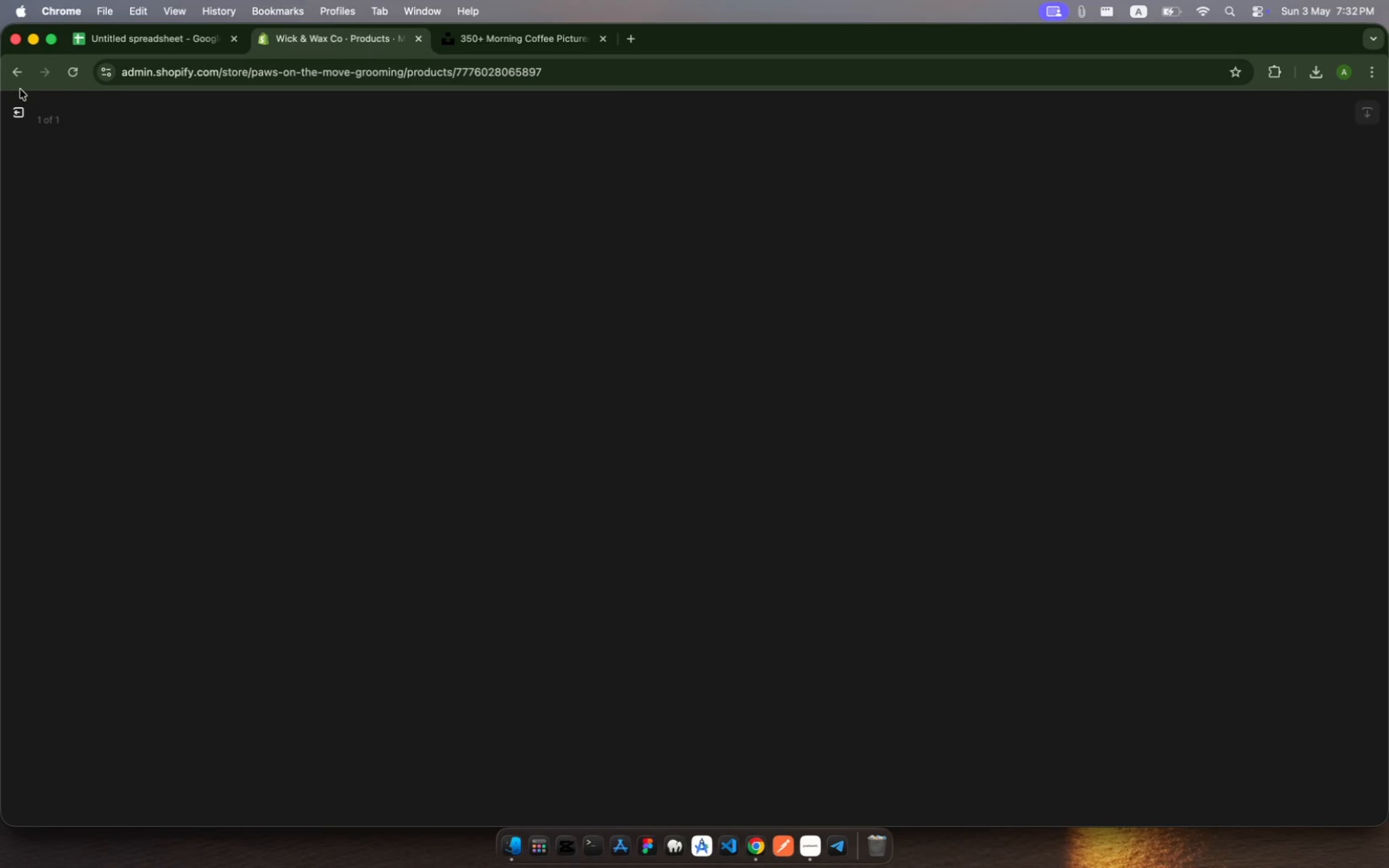 
left_click([18, 78])
 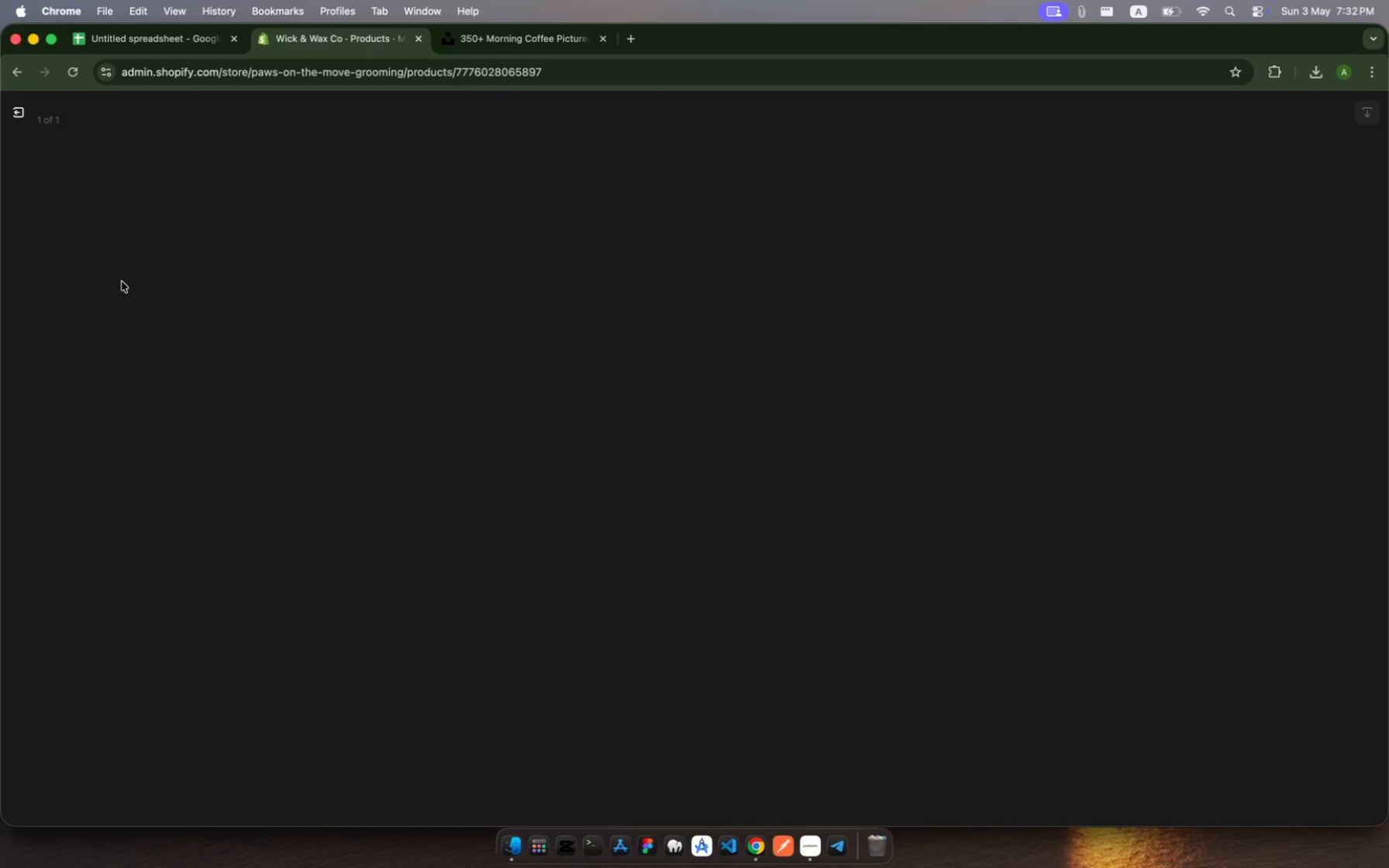 
key(Escape)
 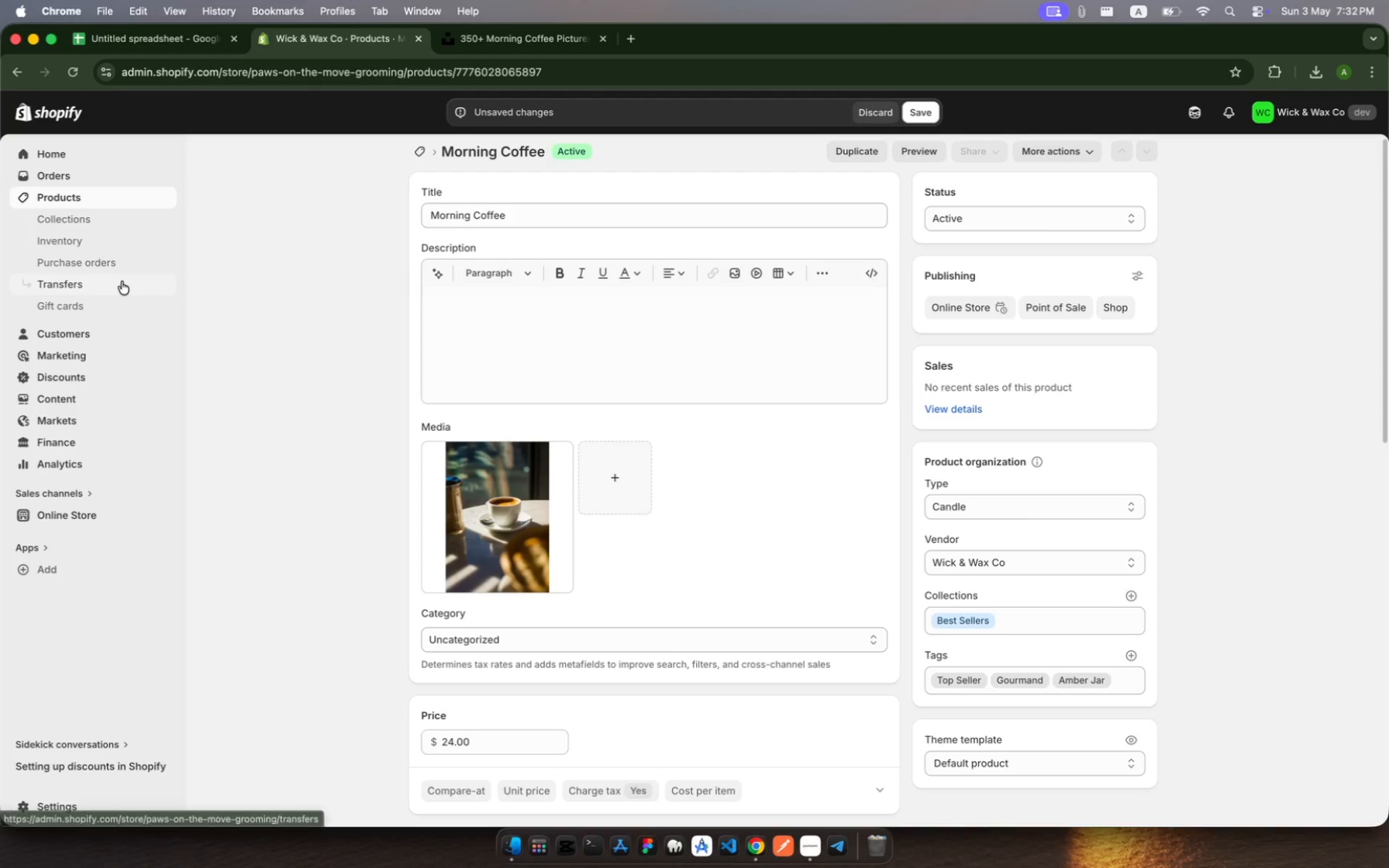 
hold_key(key=Escape, duration=0.36)
 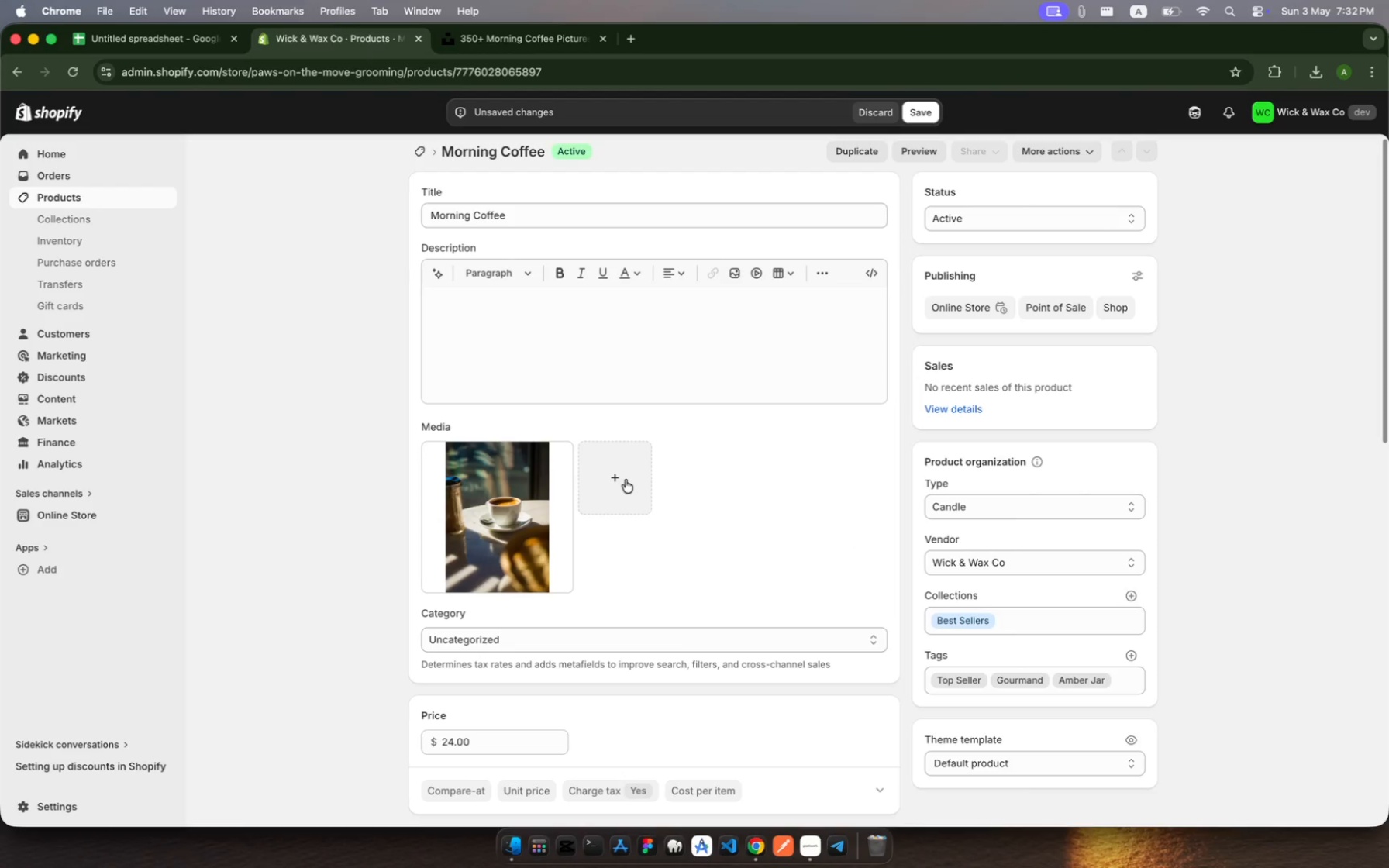 
left_click([545, 328])
 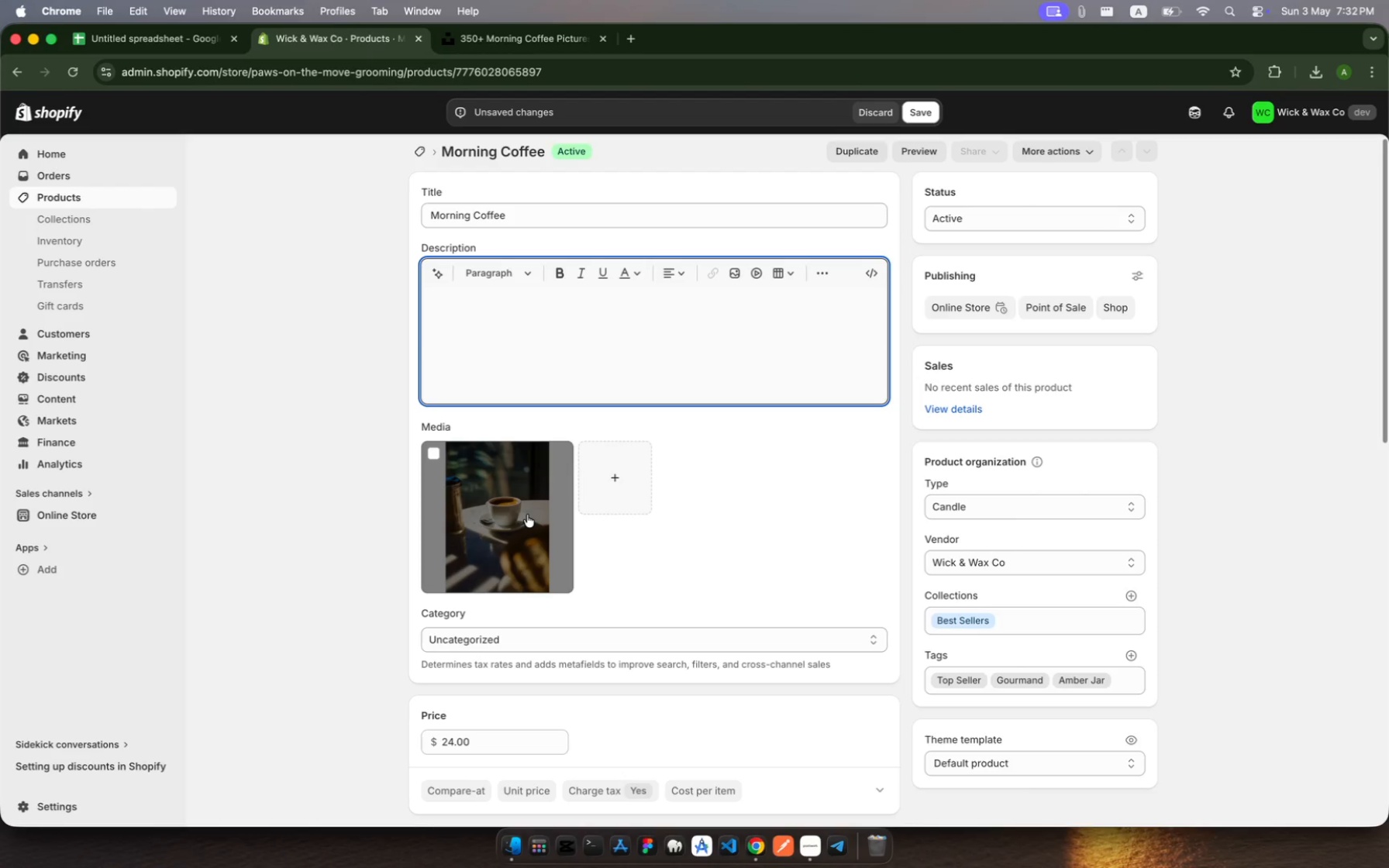 
wait(5.23)
 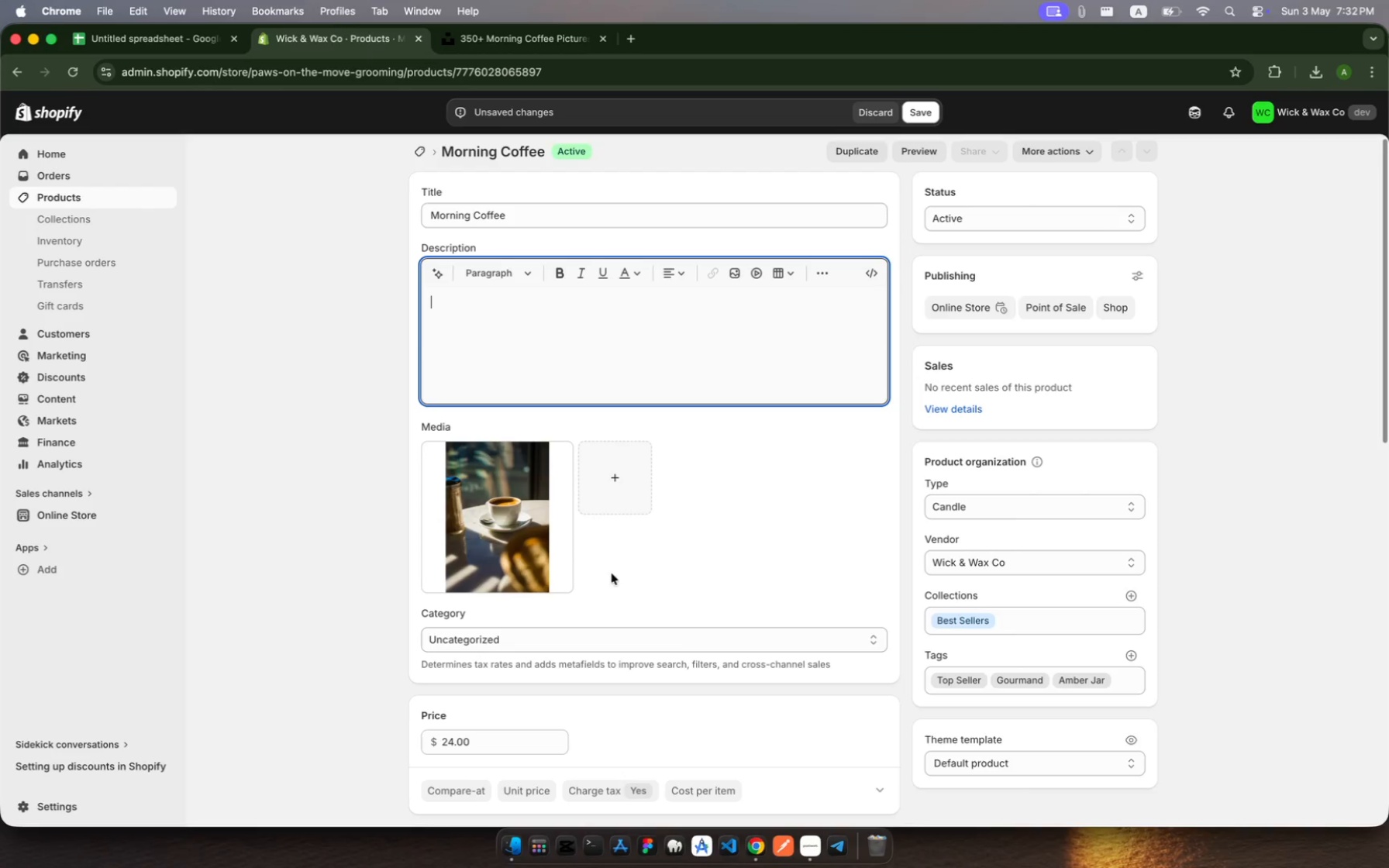 
left_click([637, 480])
 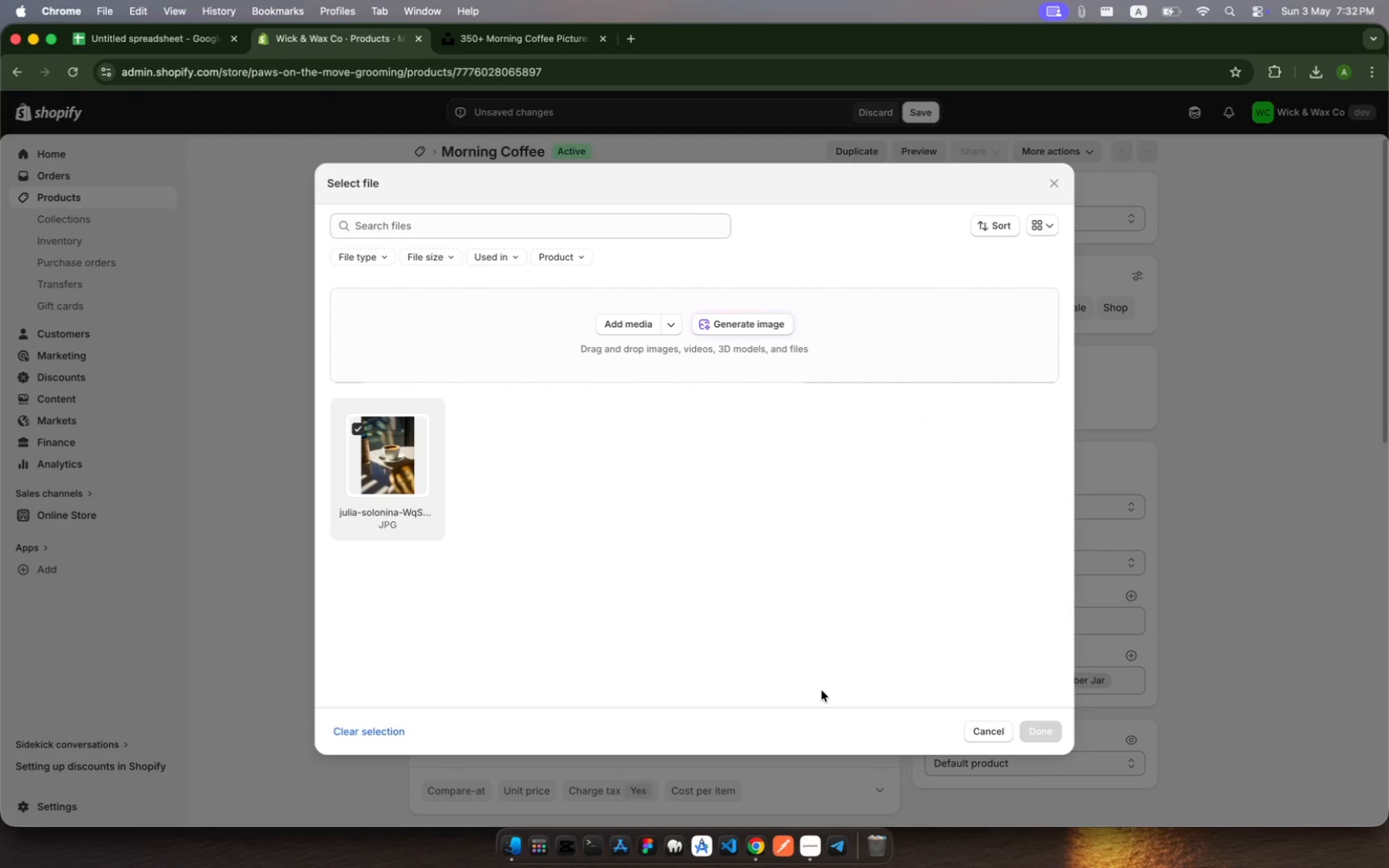 
wait(8.17)
 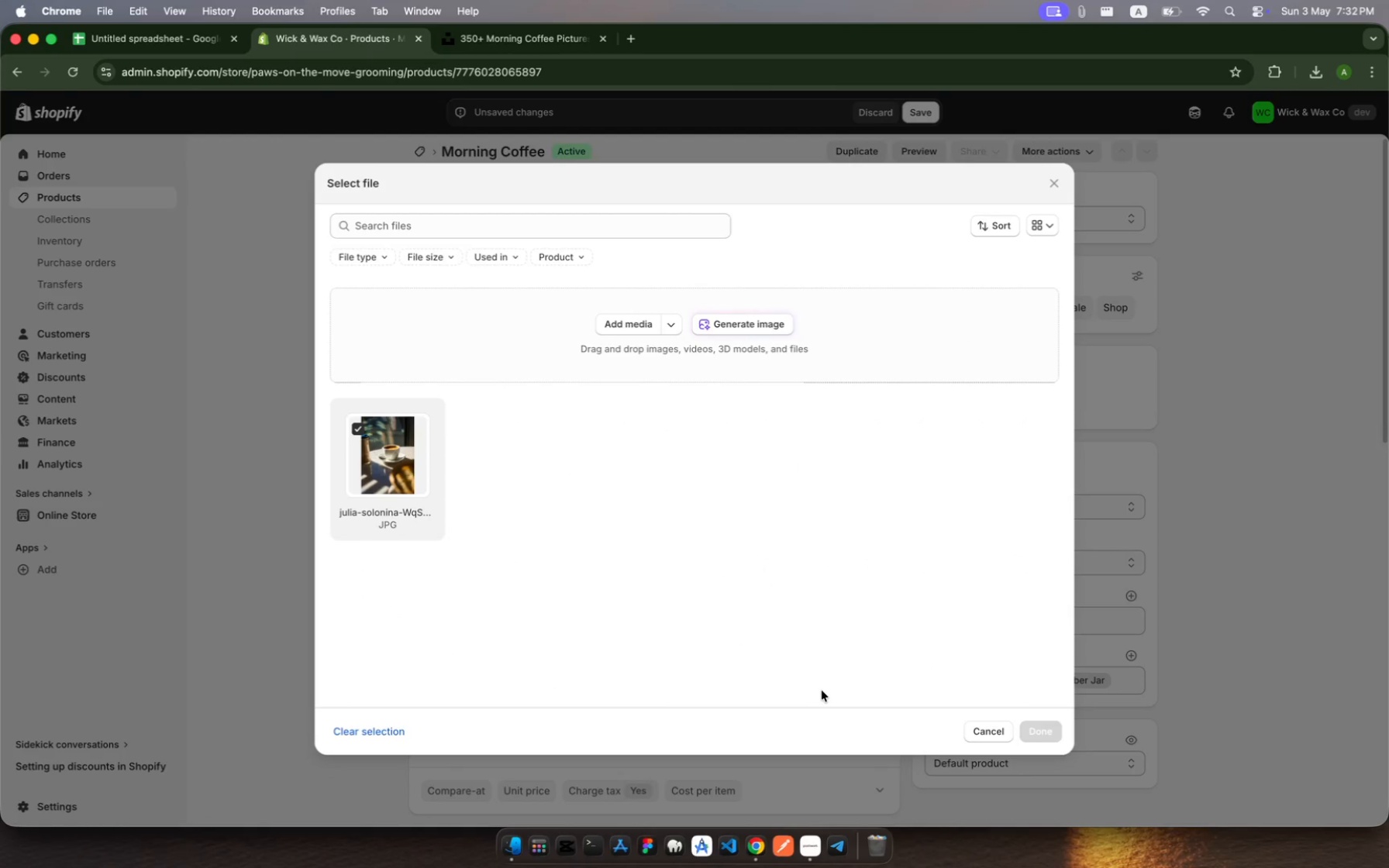 
left_click([1026, 230])
 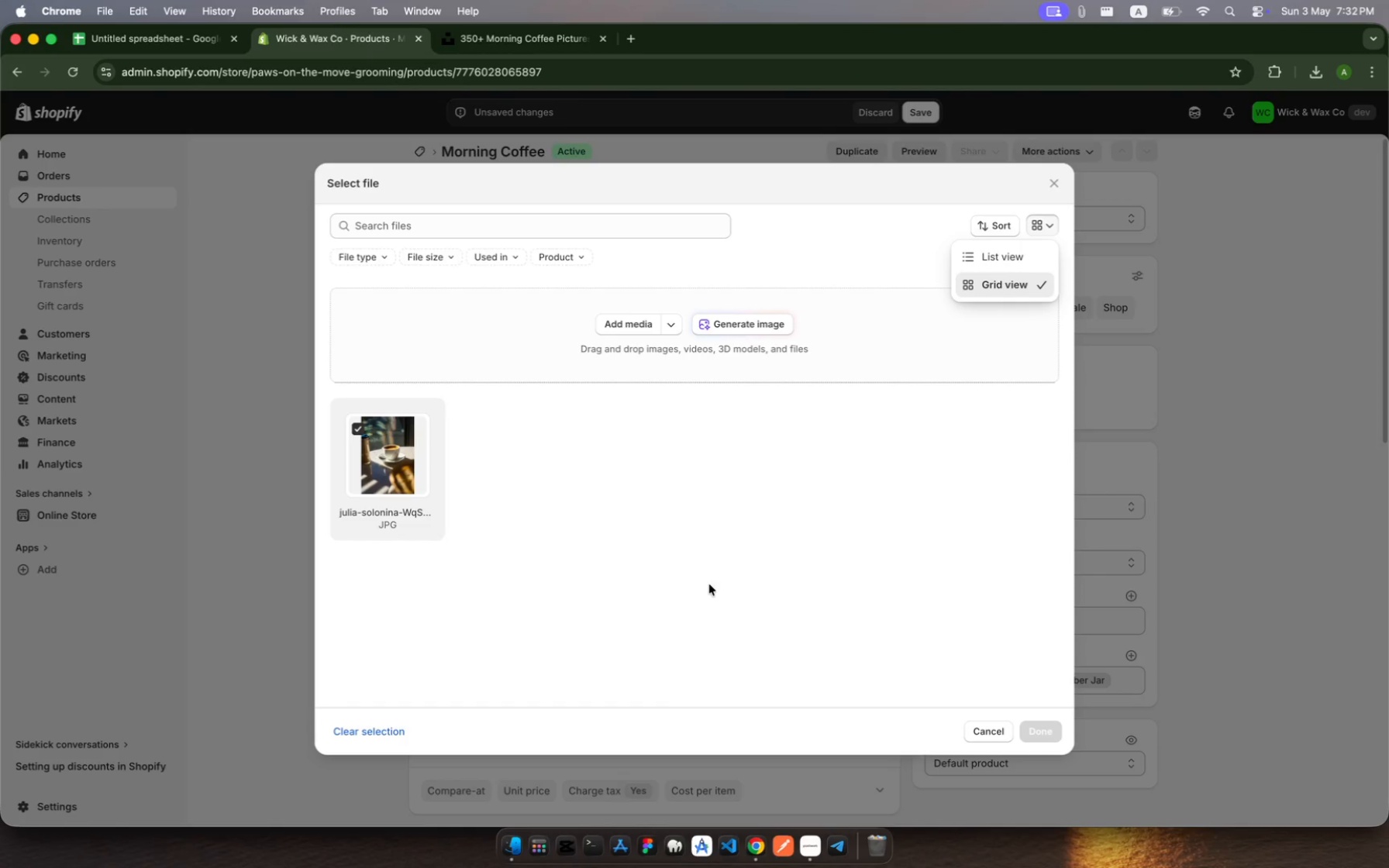 
left_click([702, 593])
 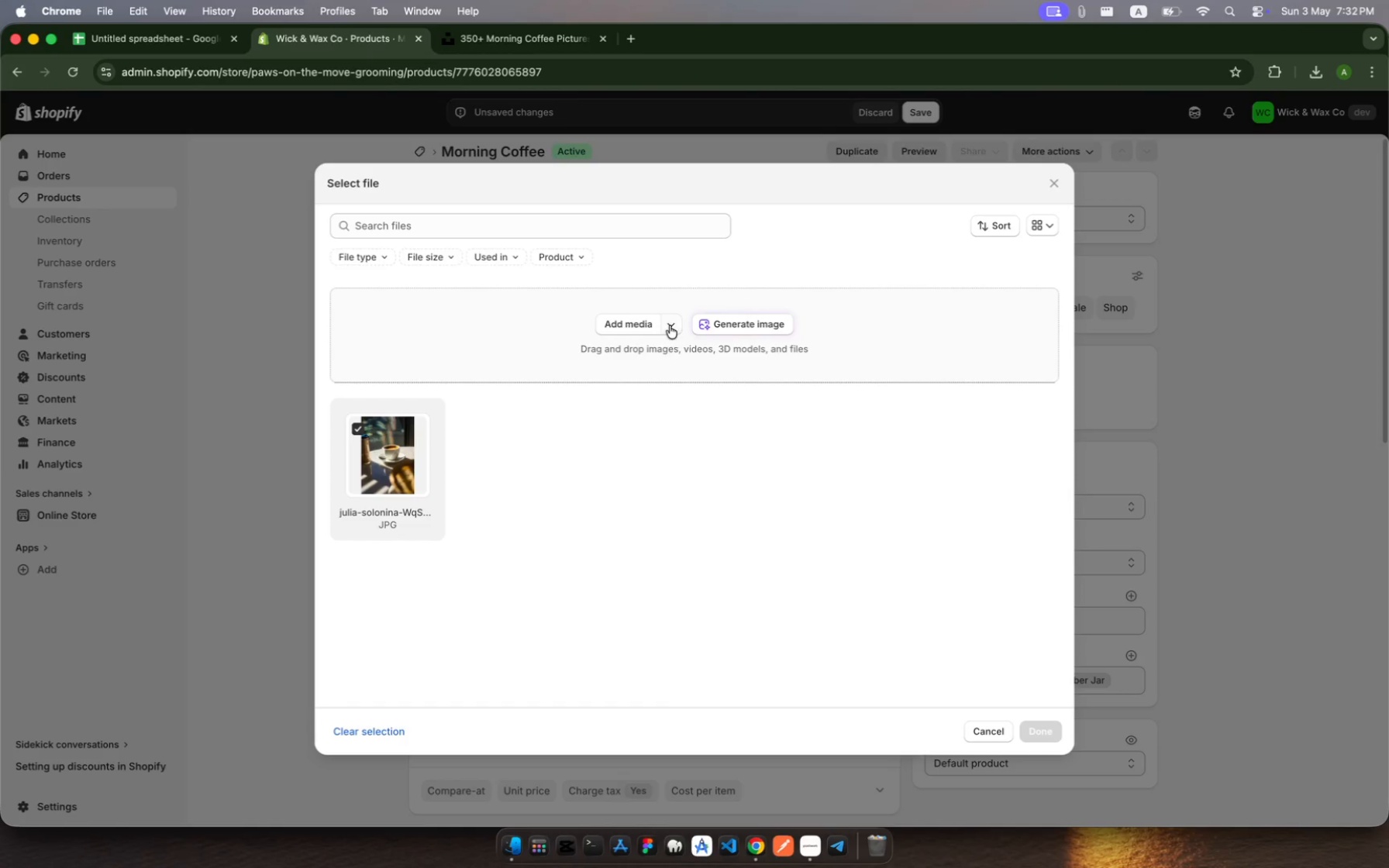 
left_click([670, 326])
 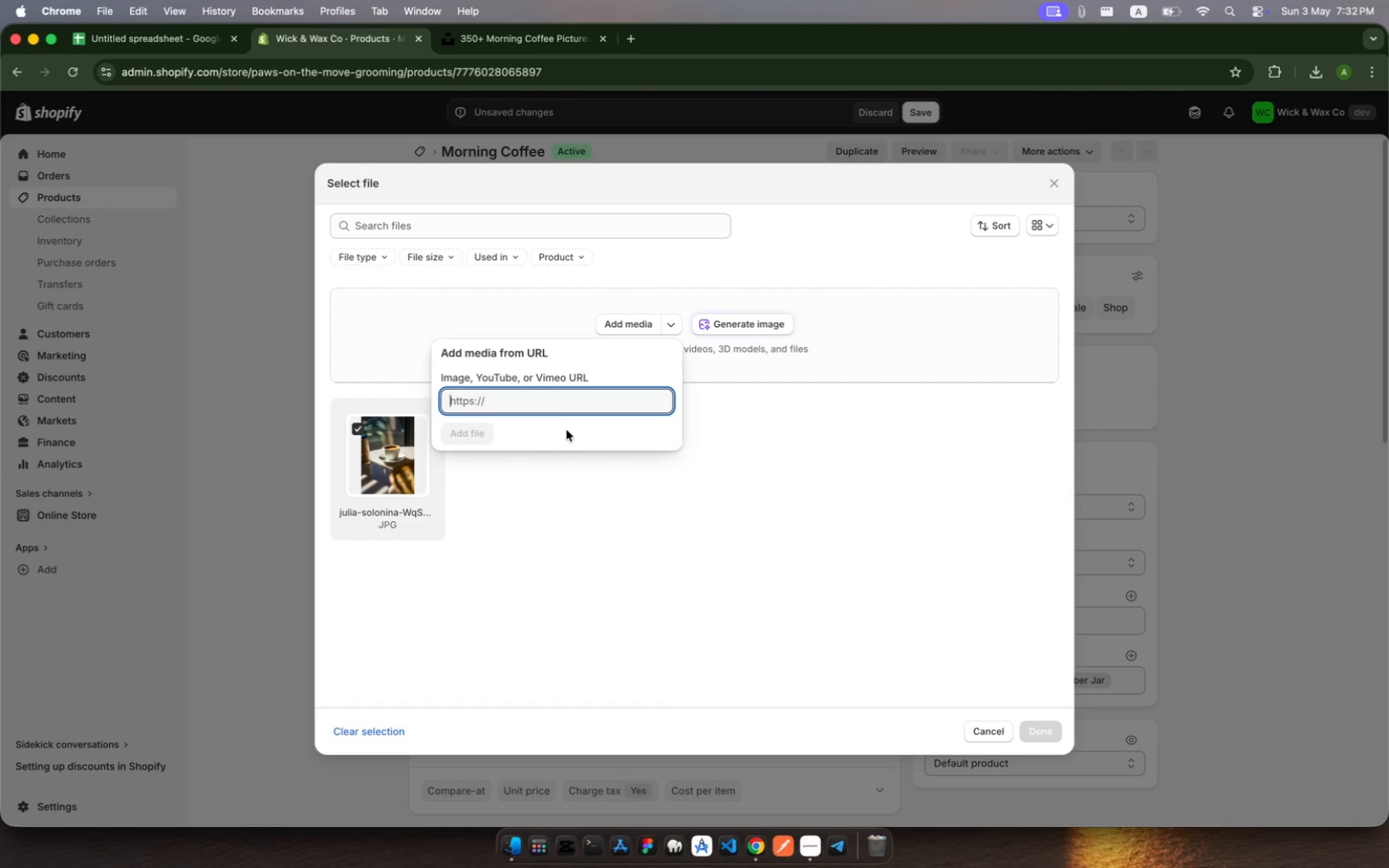 
left_click([641, 521])
 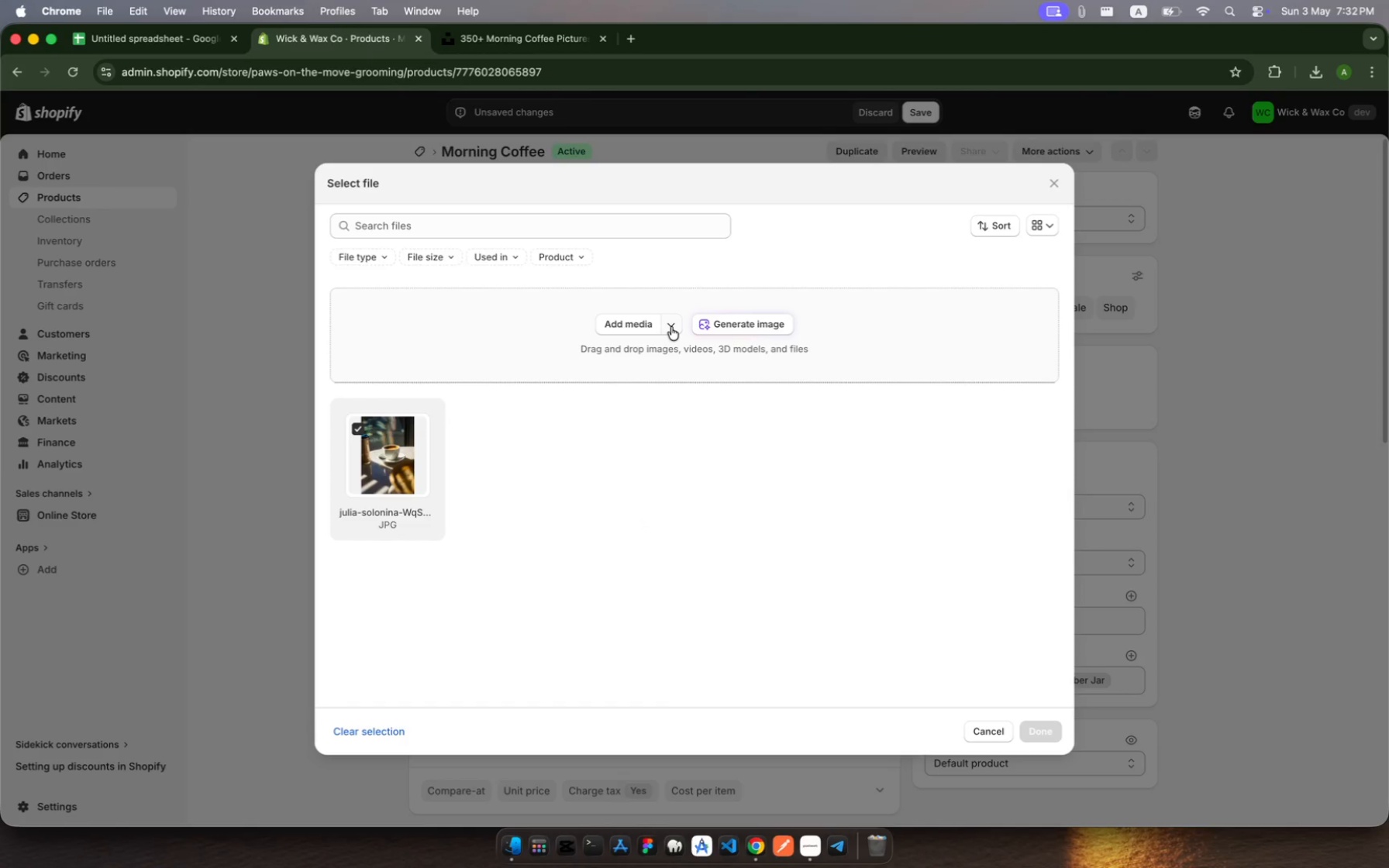 
left_click([671, 327])
 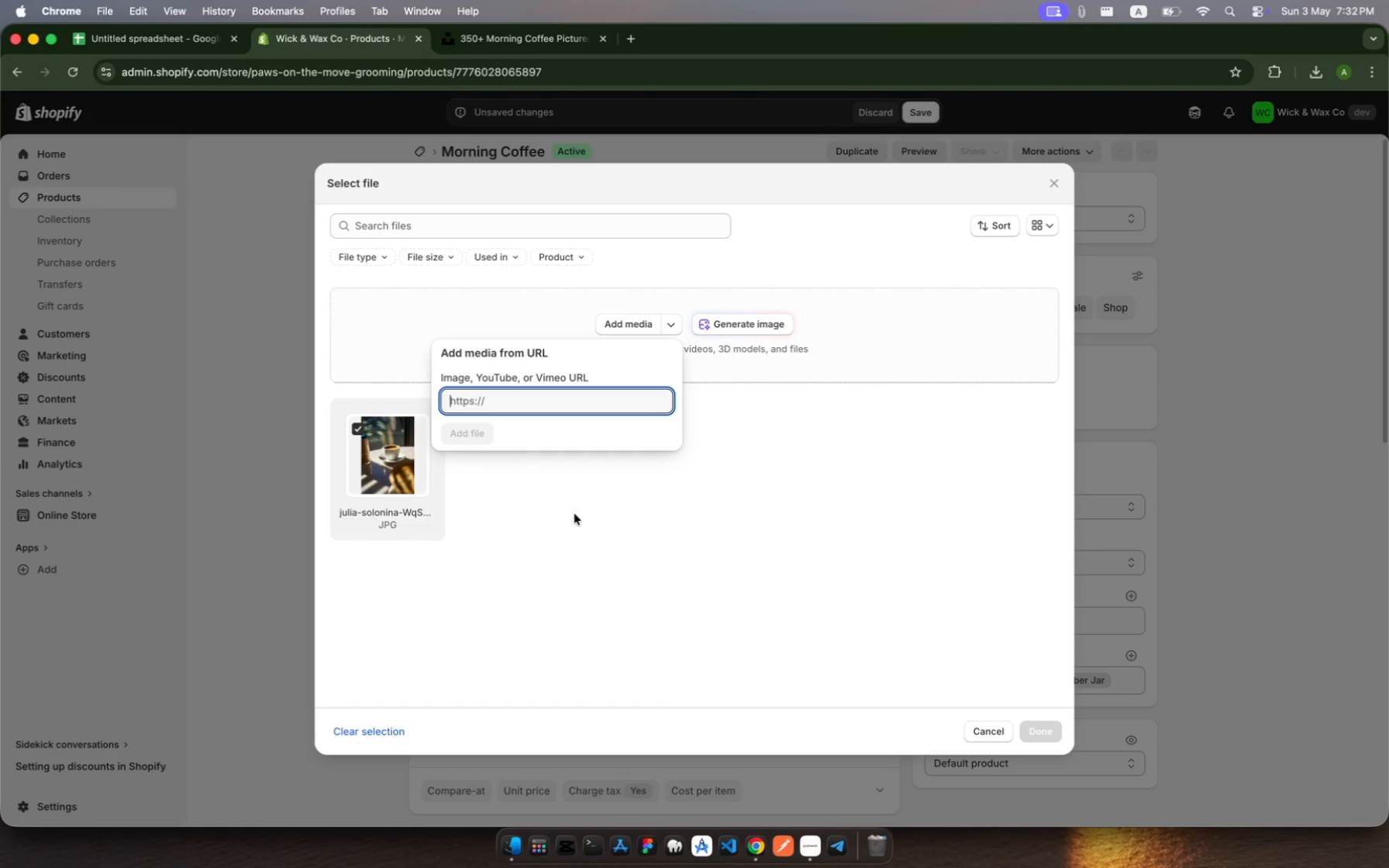 
left_click([591, 529])
 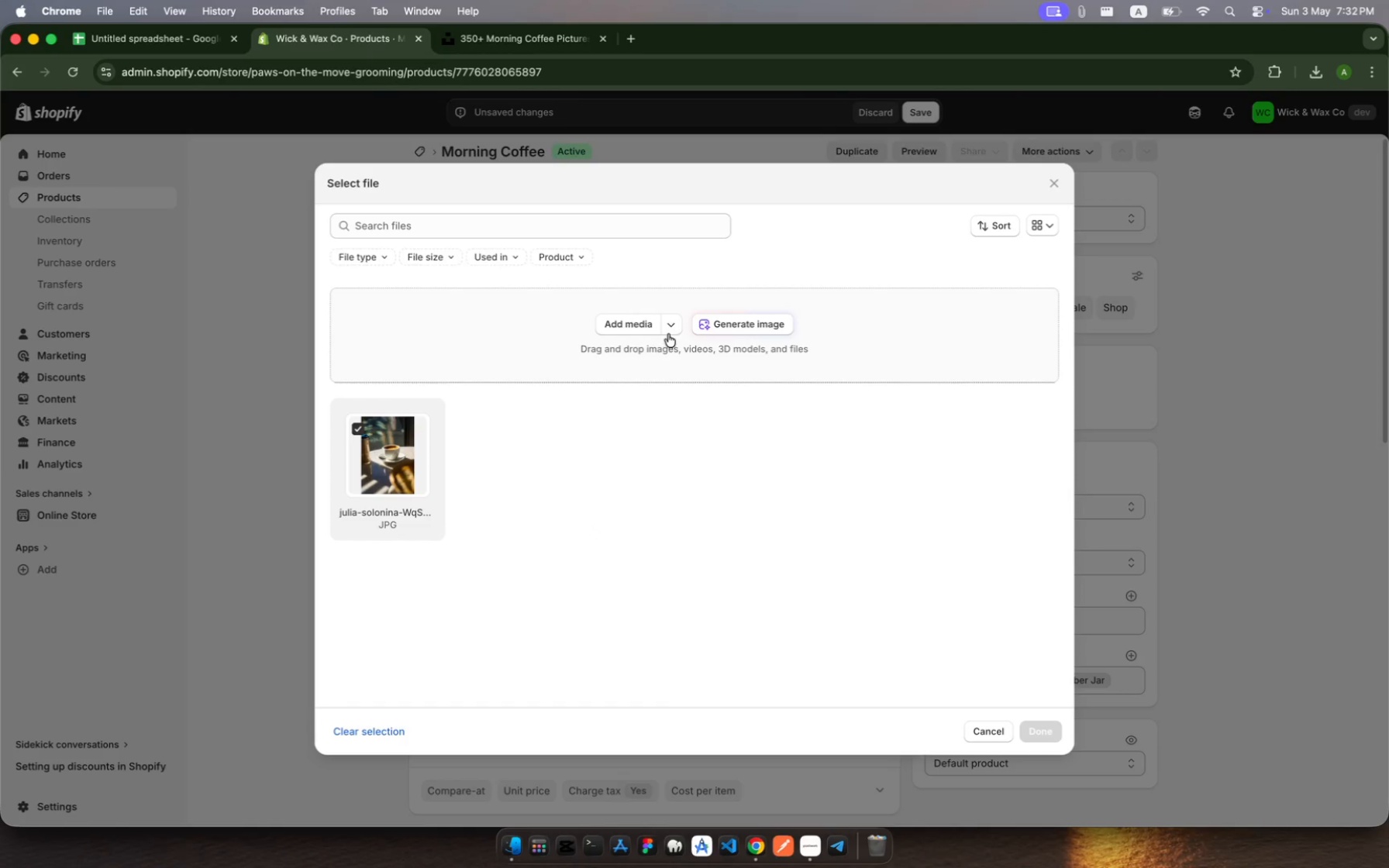 
left_click([669, 318])
 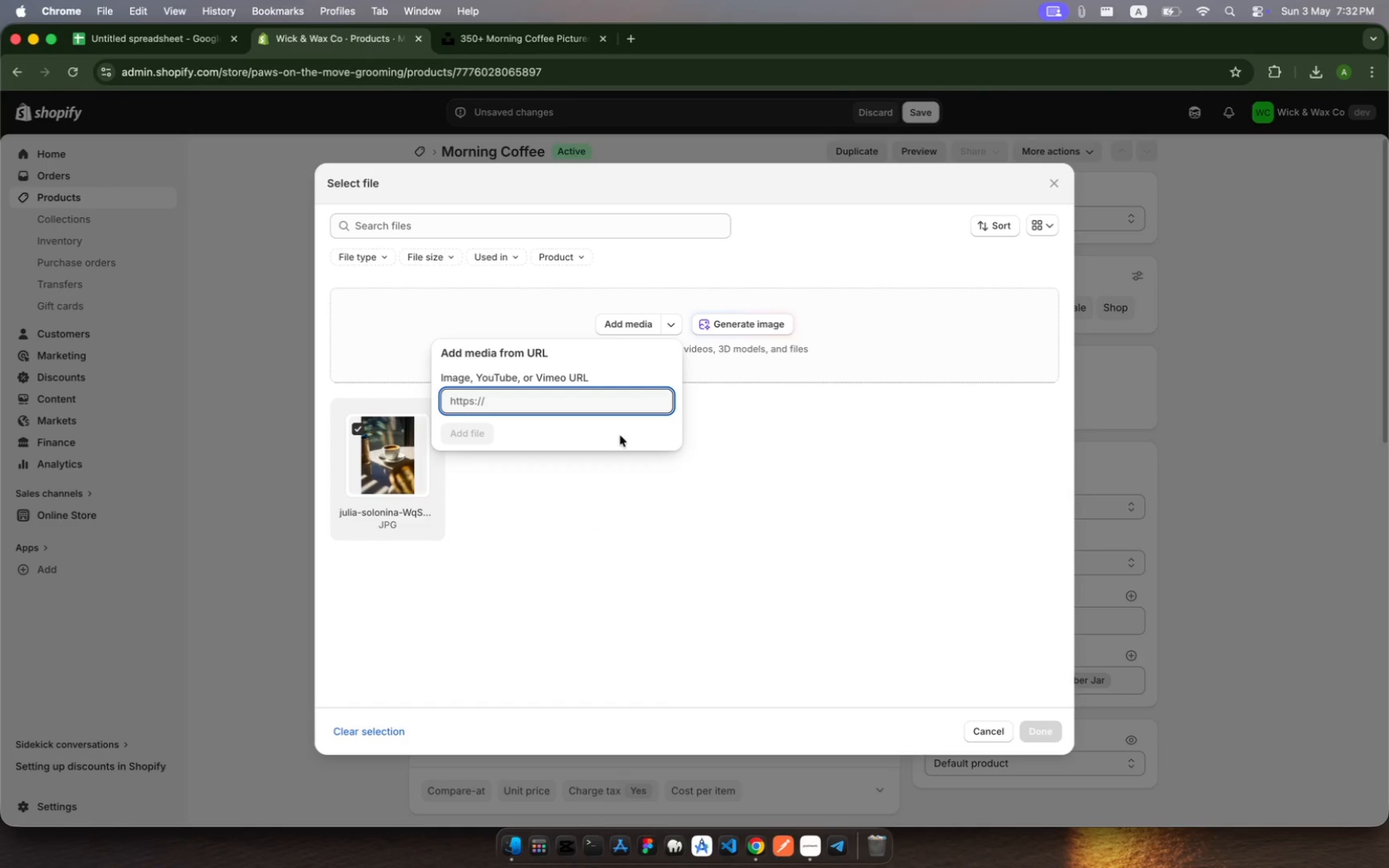 
left_click([653, 477])
 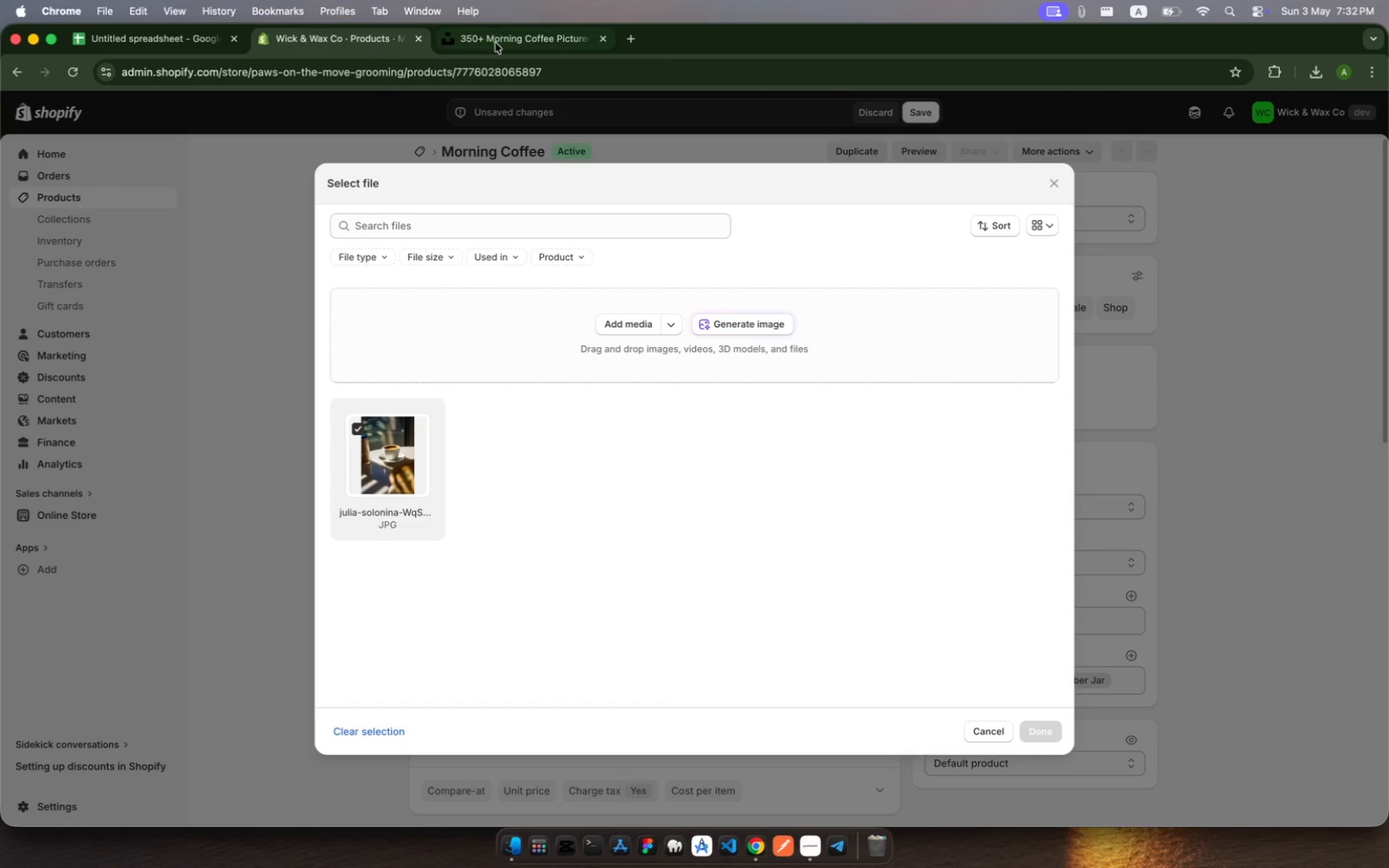 
left_click([496, 44])
 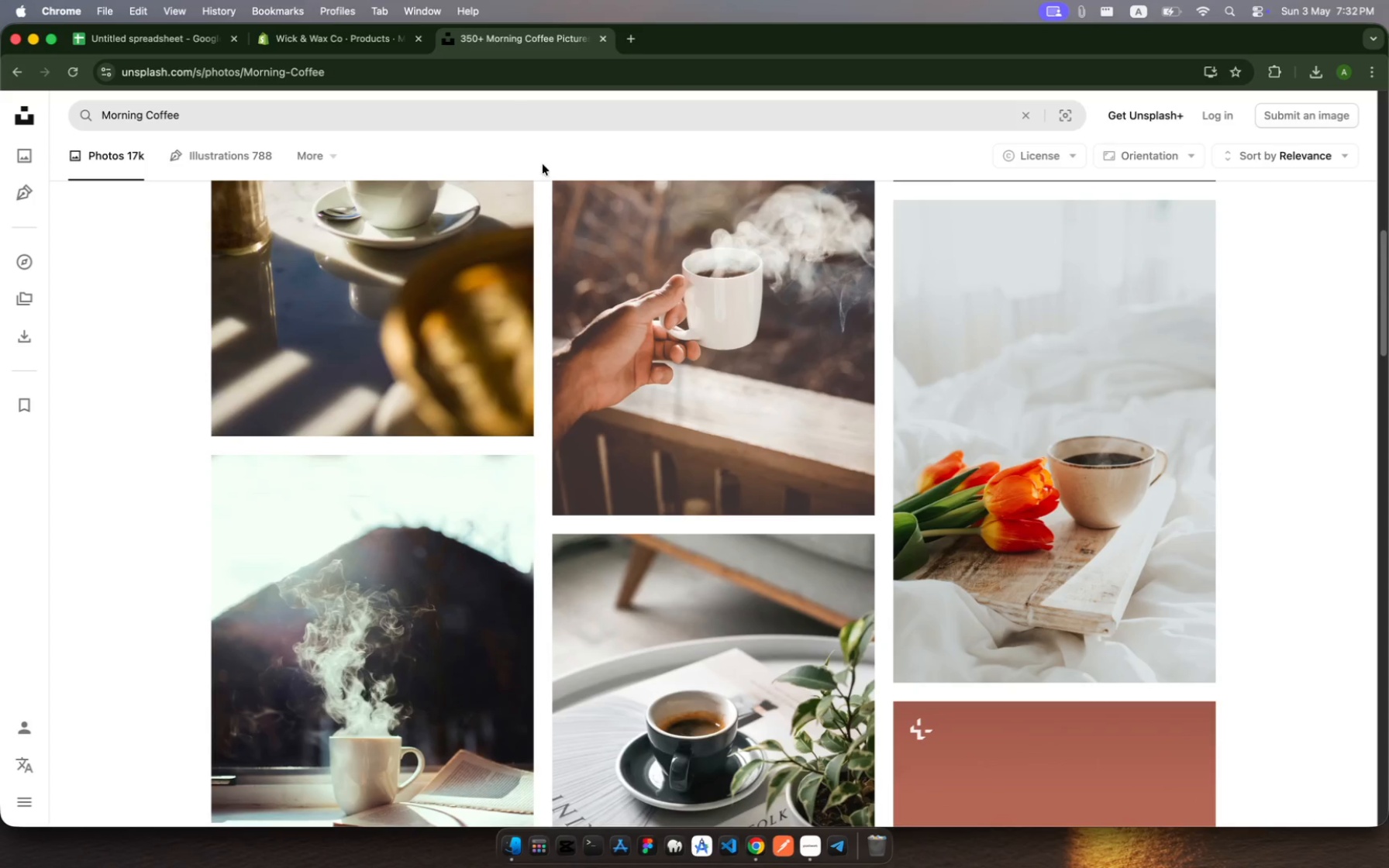 
scroll: coordinate [659, 381], scroll_direction: up, amount: 96.0
 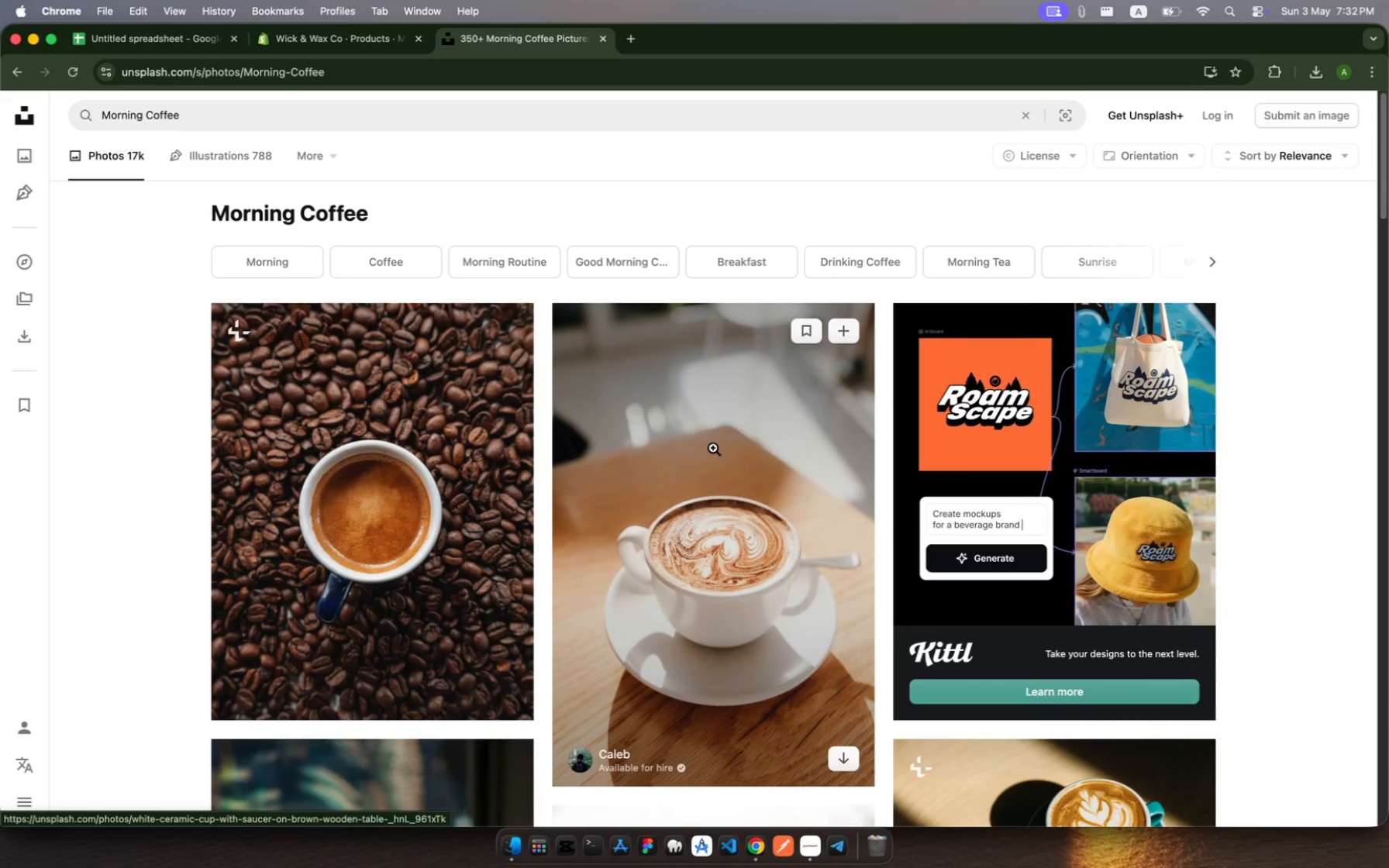 
right_click([713, 448])
 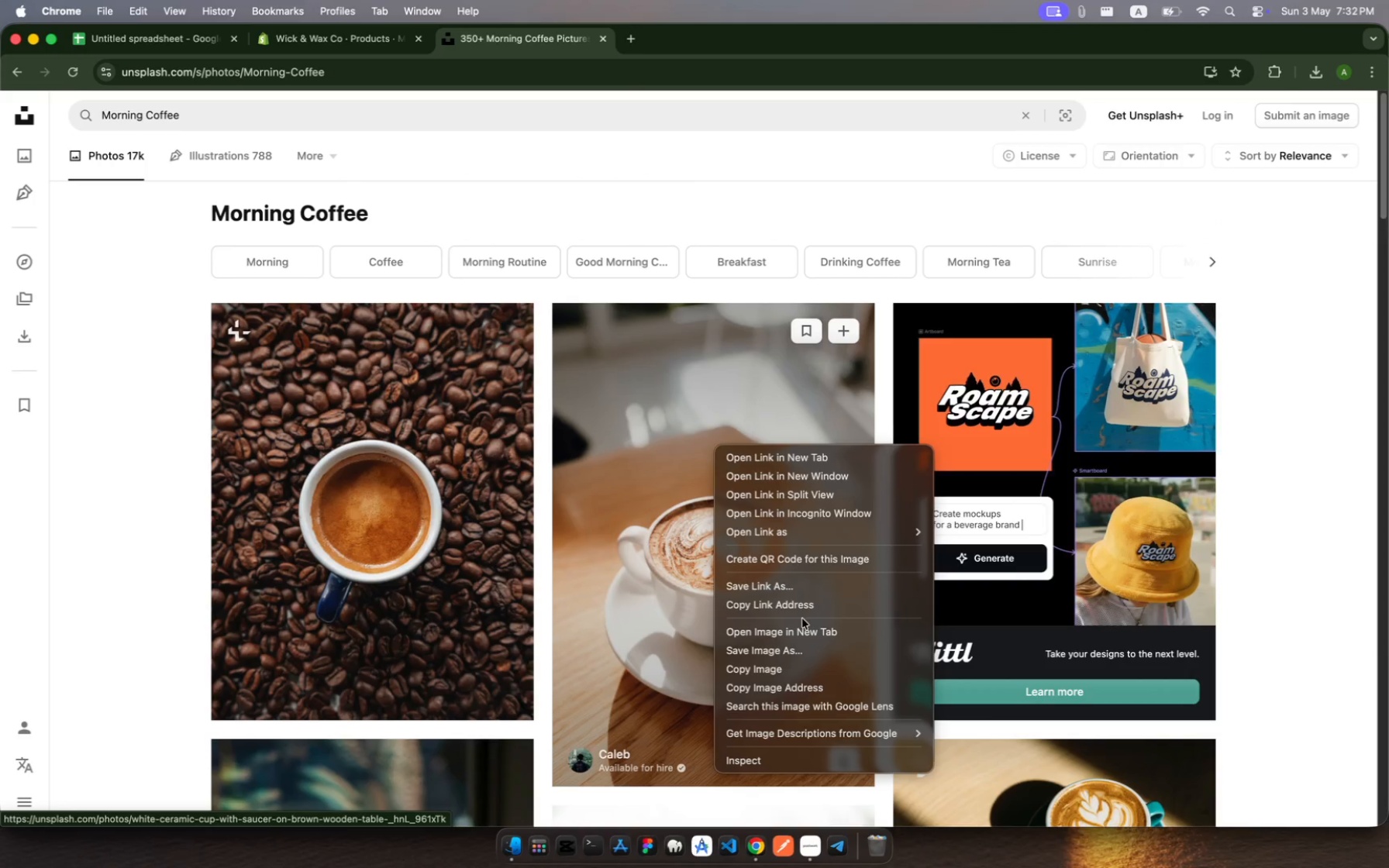 
left_click([305, 33])
 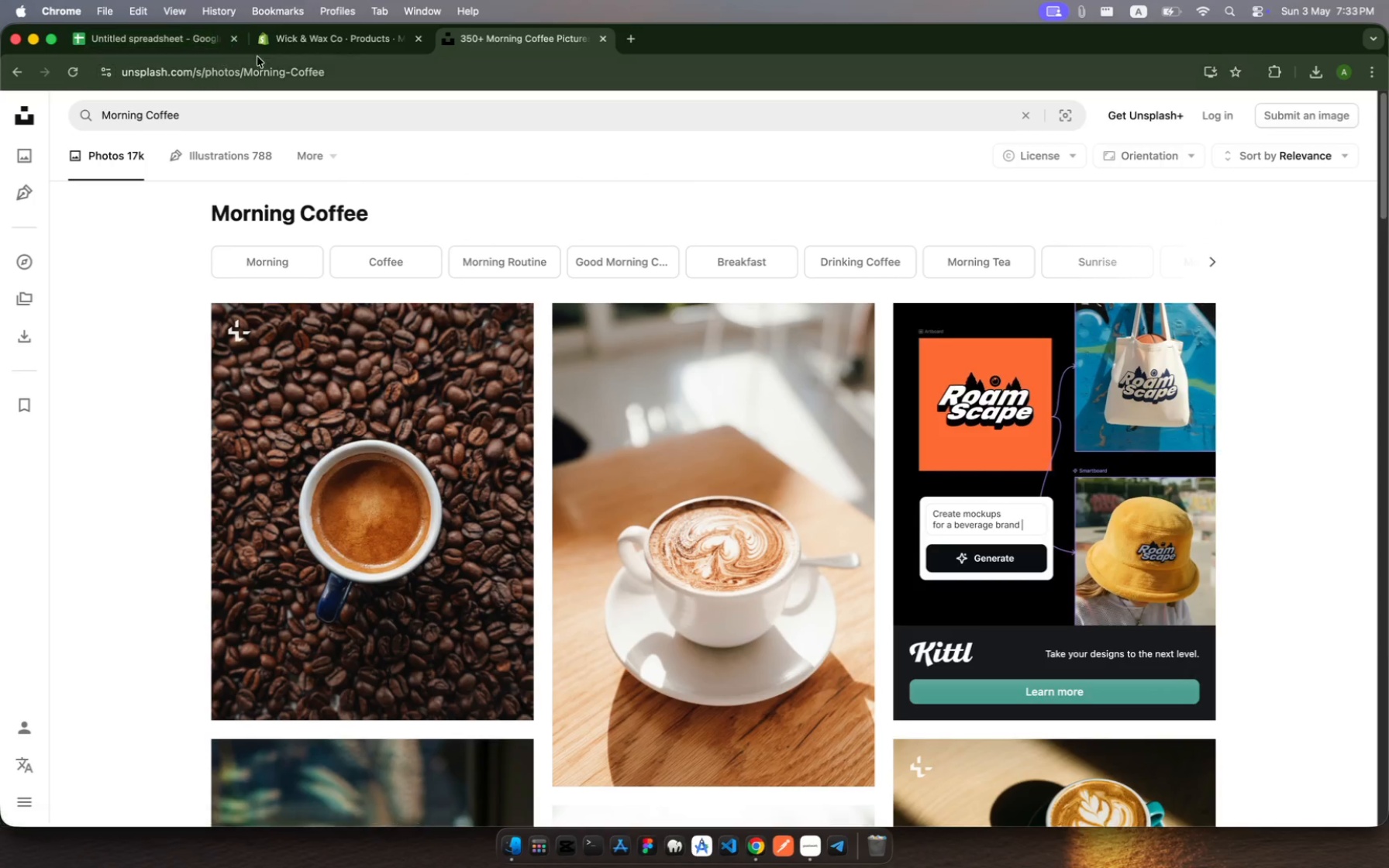 
left_click([306, 34])
 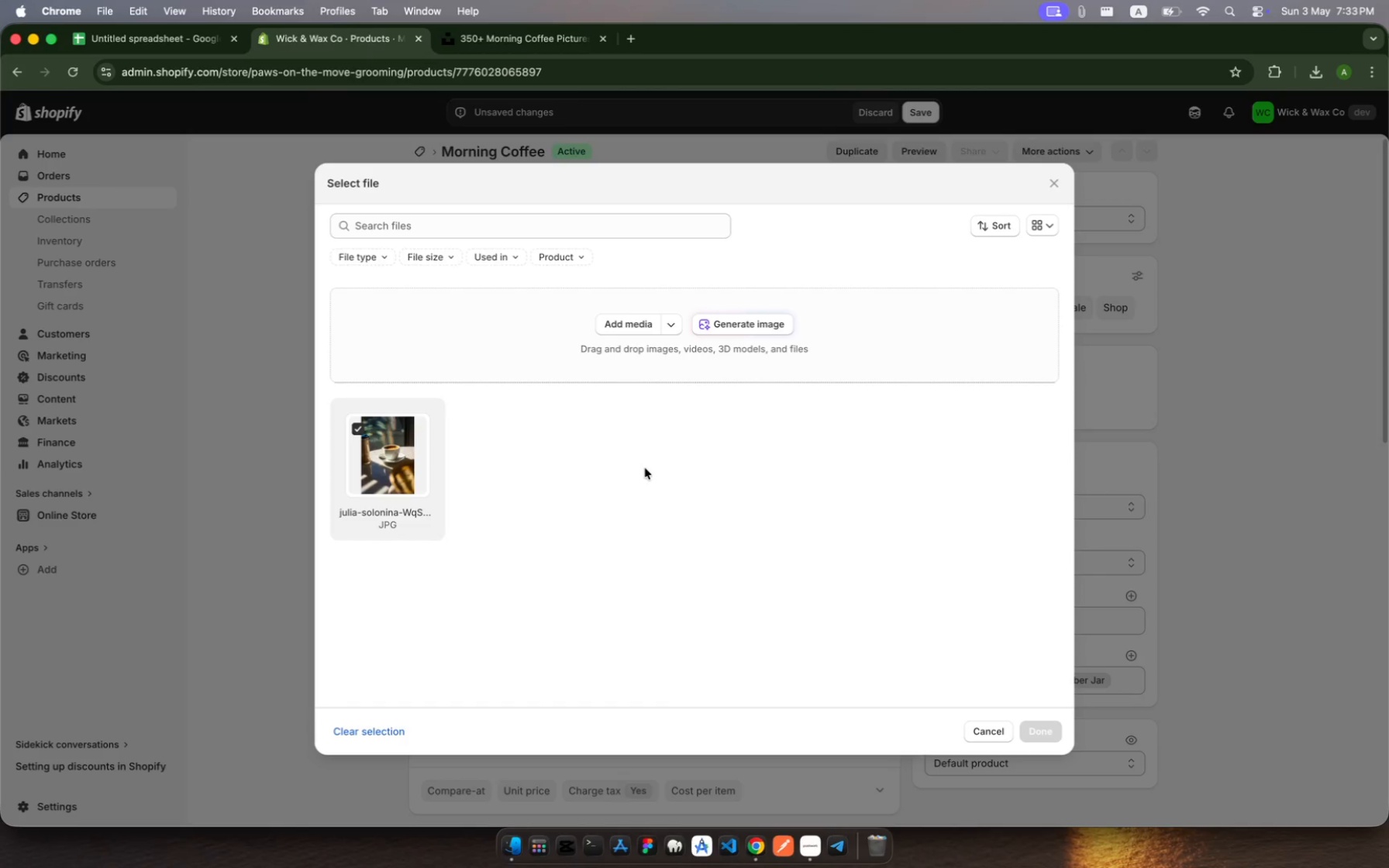 
scroll: coordinate [645, 468], scroll_direction: down, amount: 13.0
 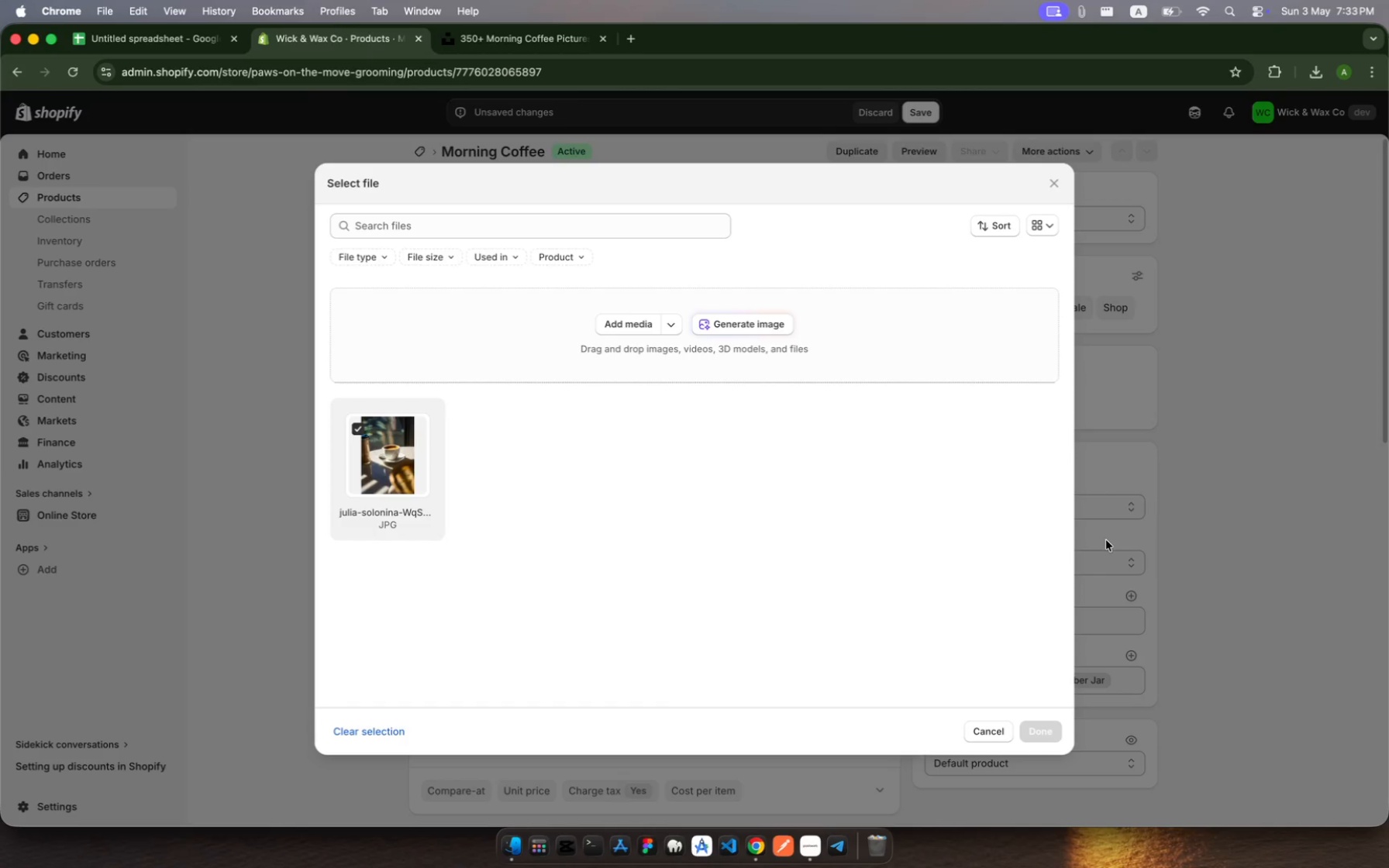 
wait(16.75)
 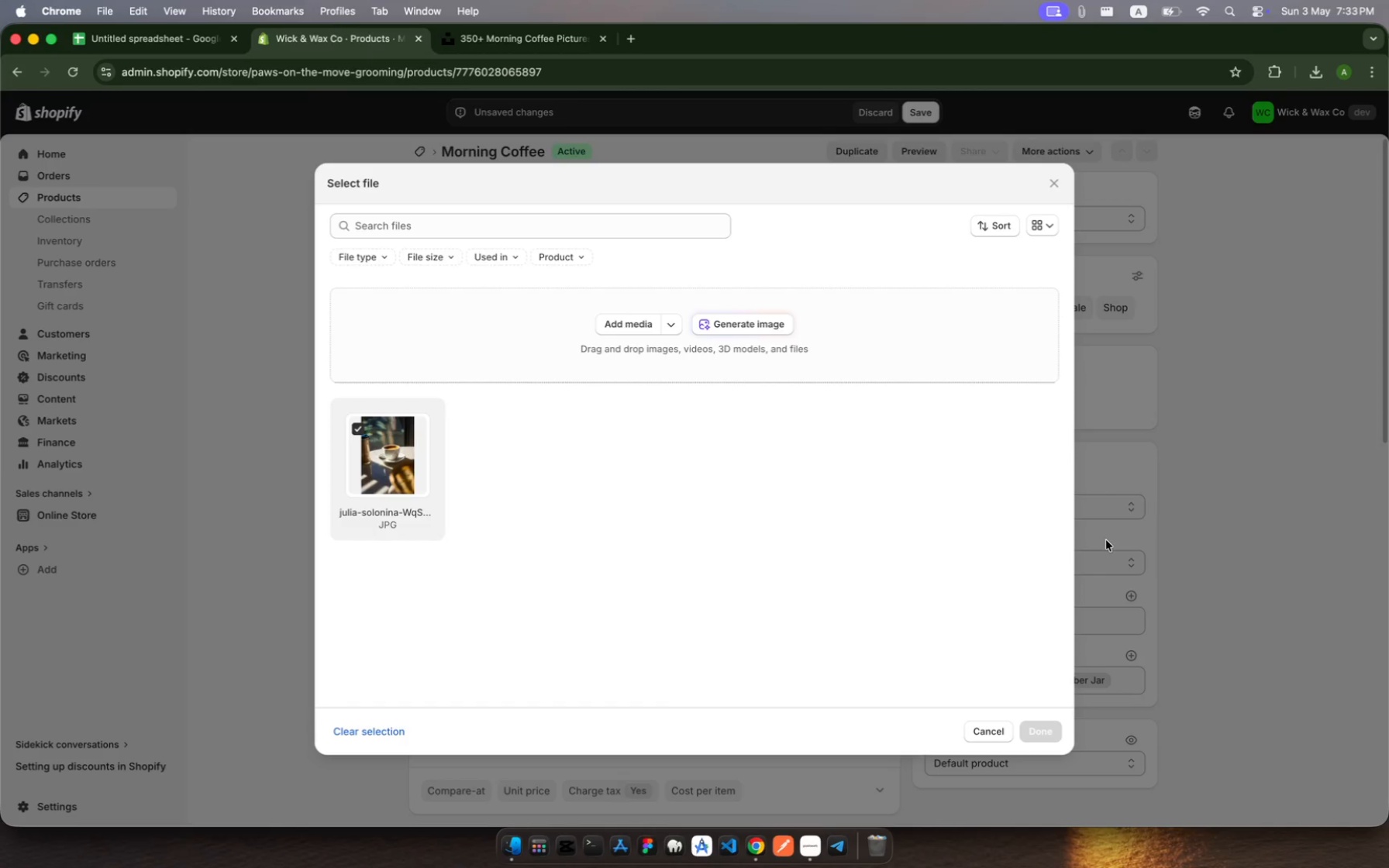 
left_click([389, 480])
 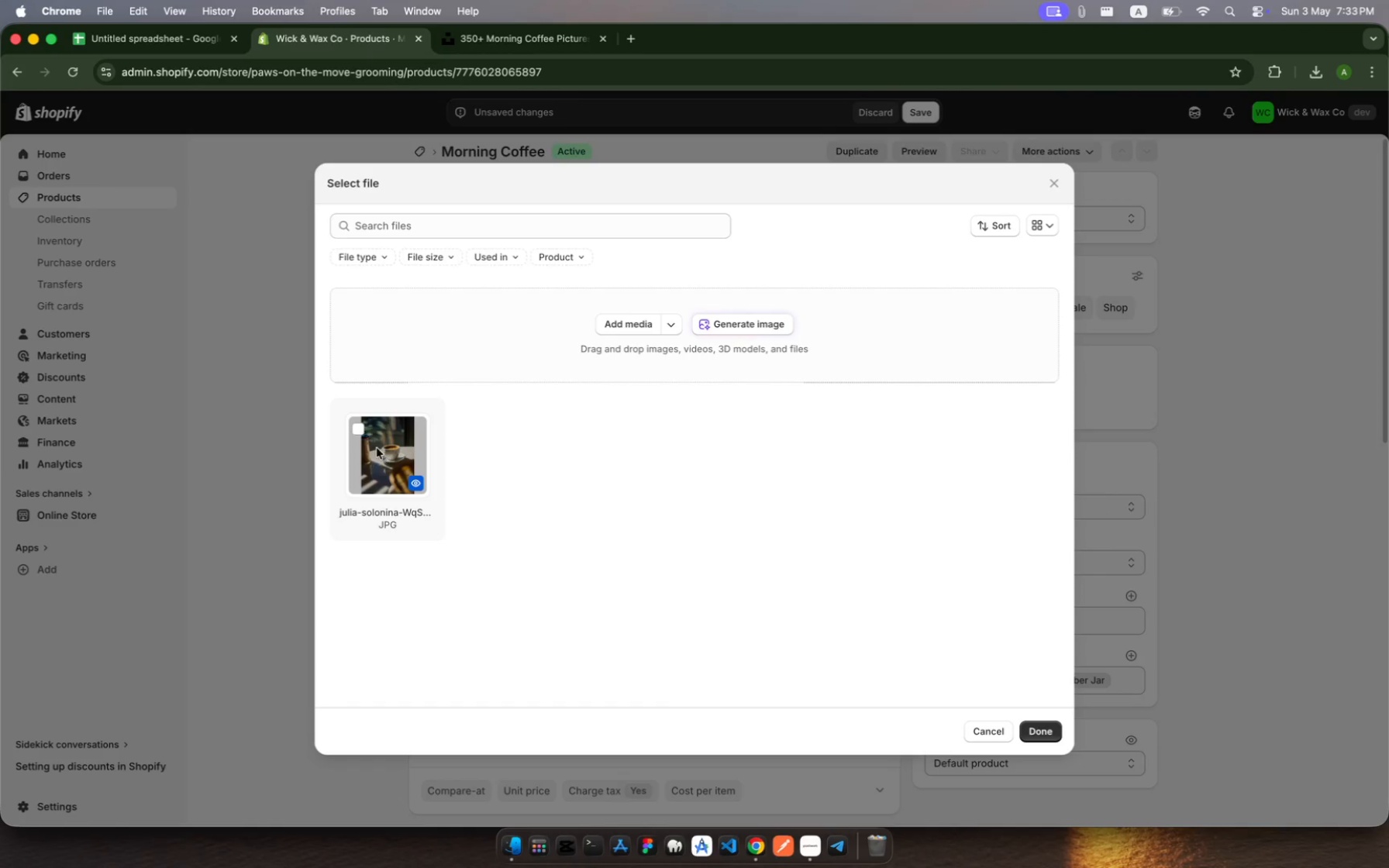 
left_click([377, 457])
 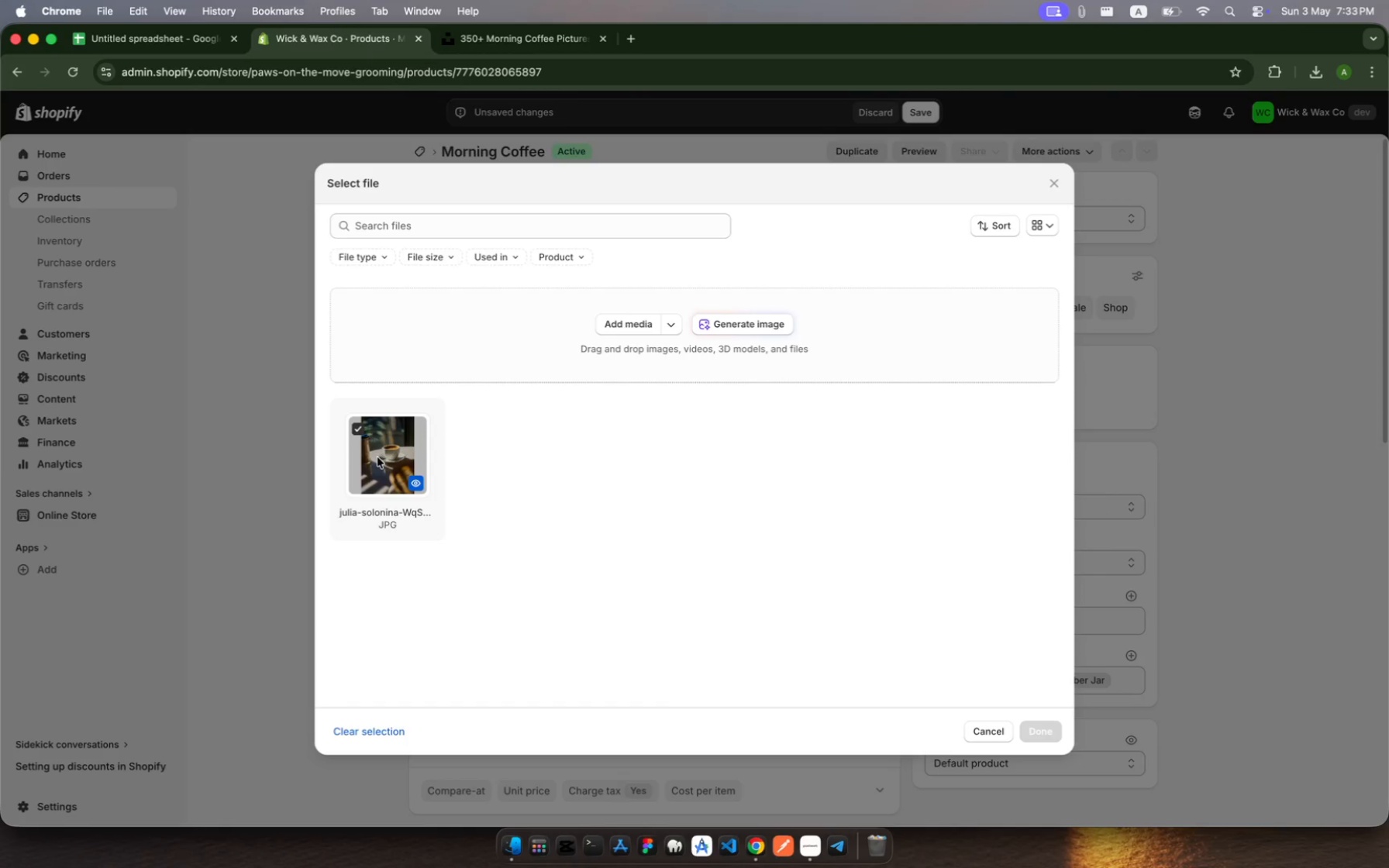 
left_click([377, 457])
 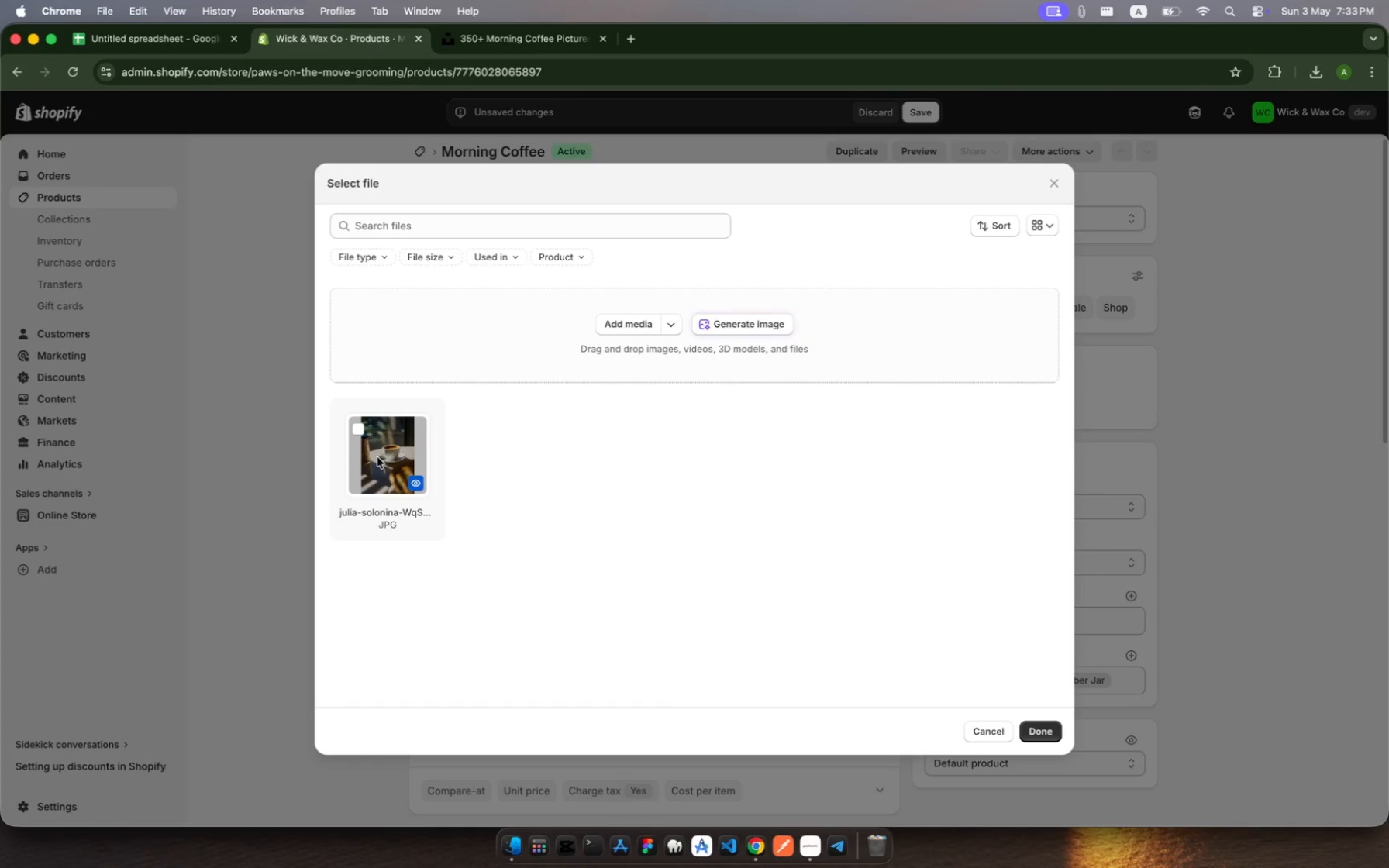 
left_click([377, 457])
 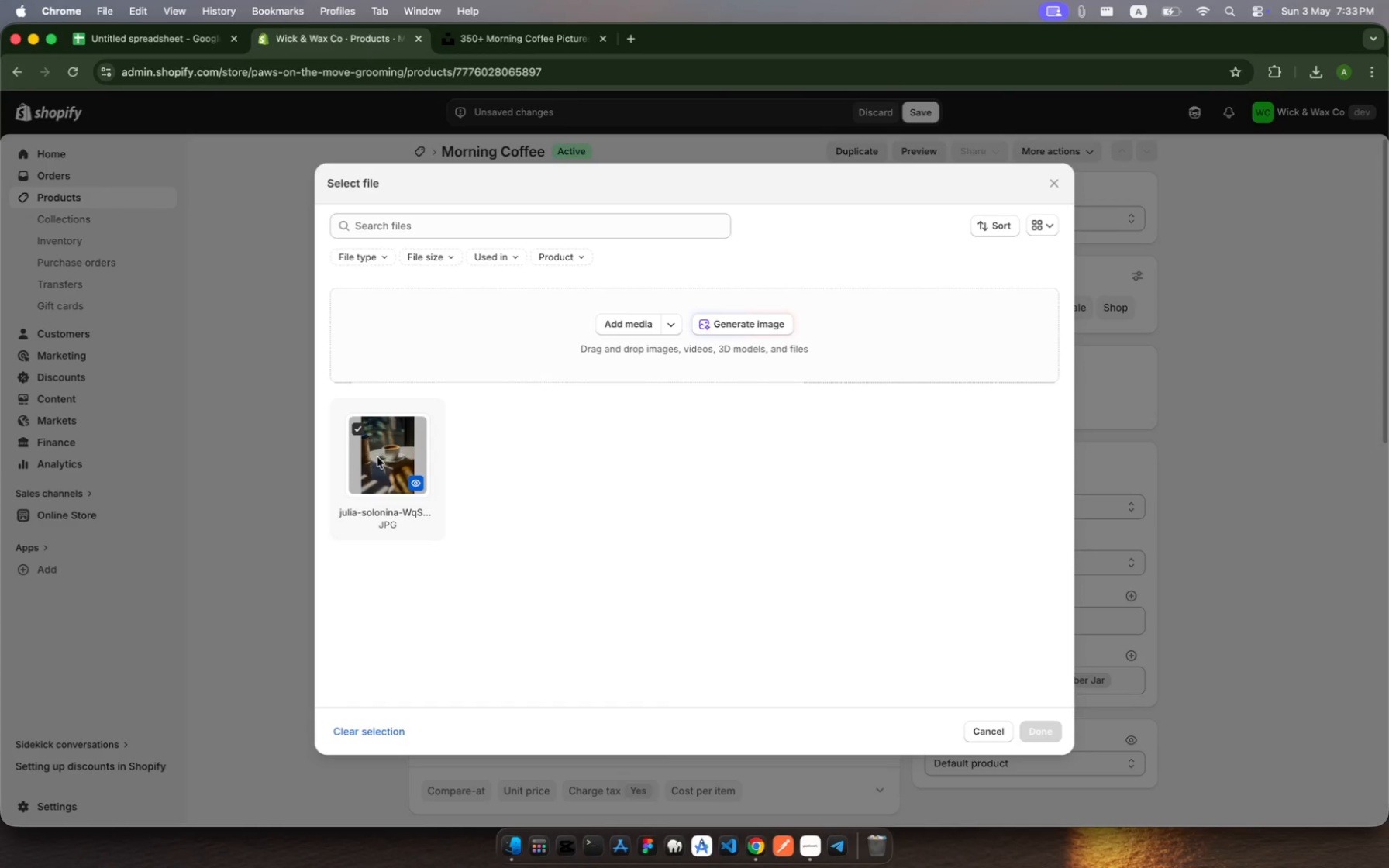 
left_click([377, 457])
 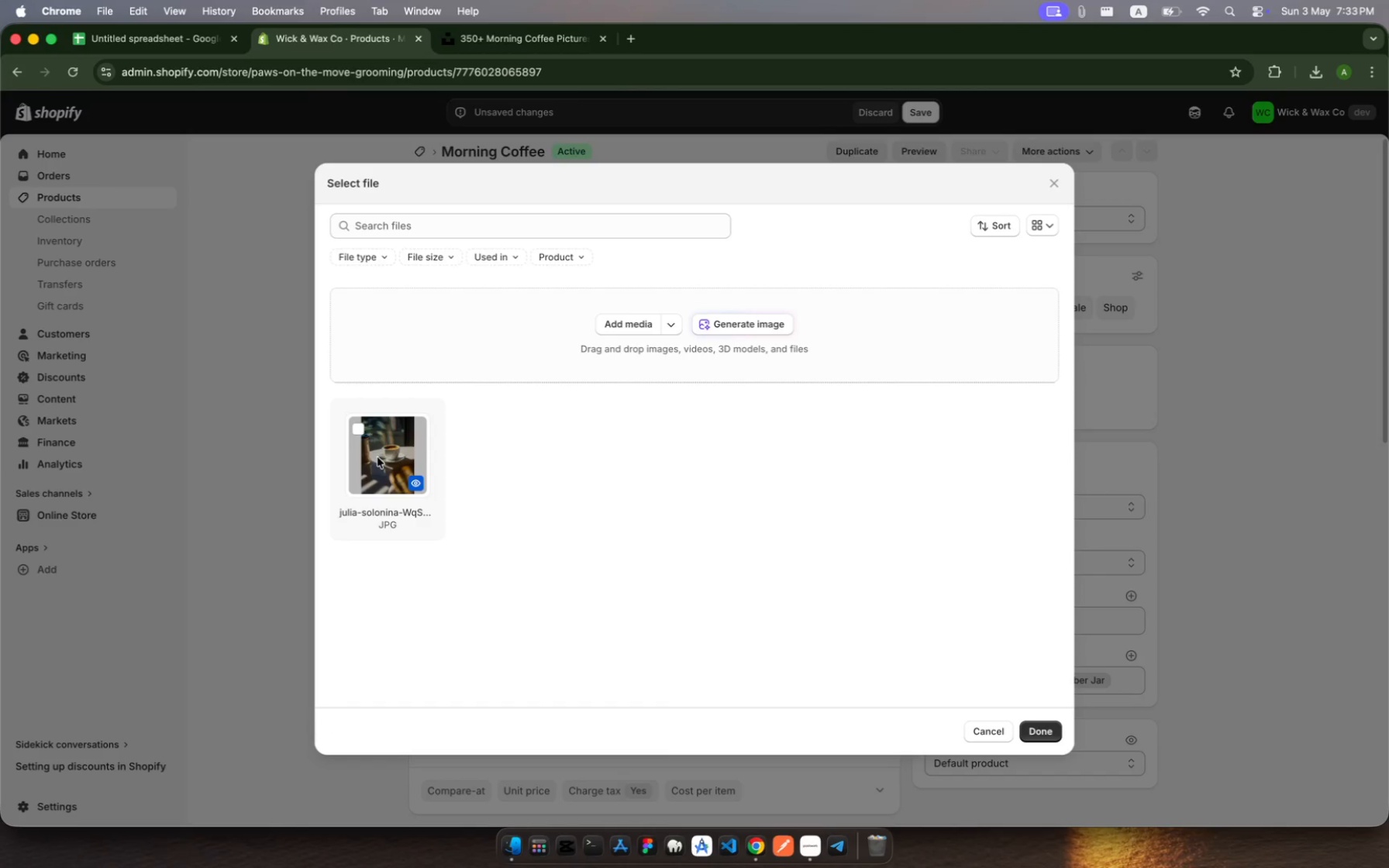 
left_click([377, 457])
 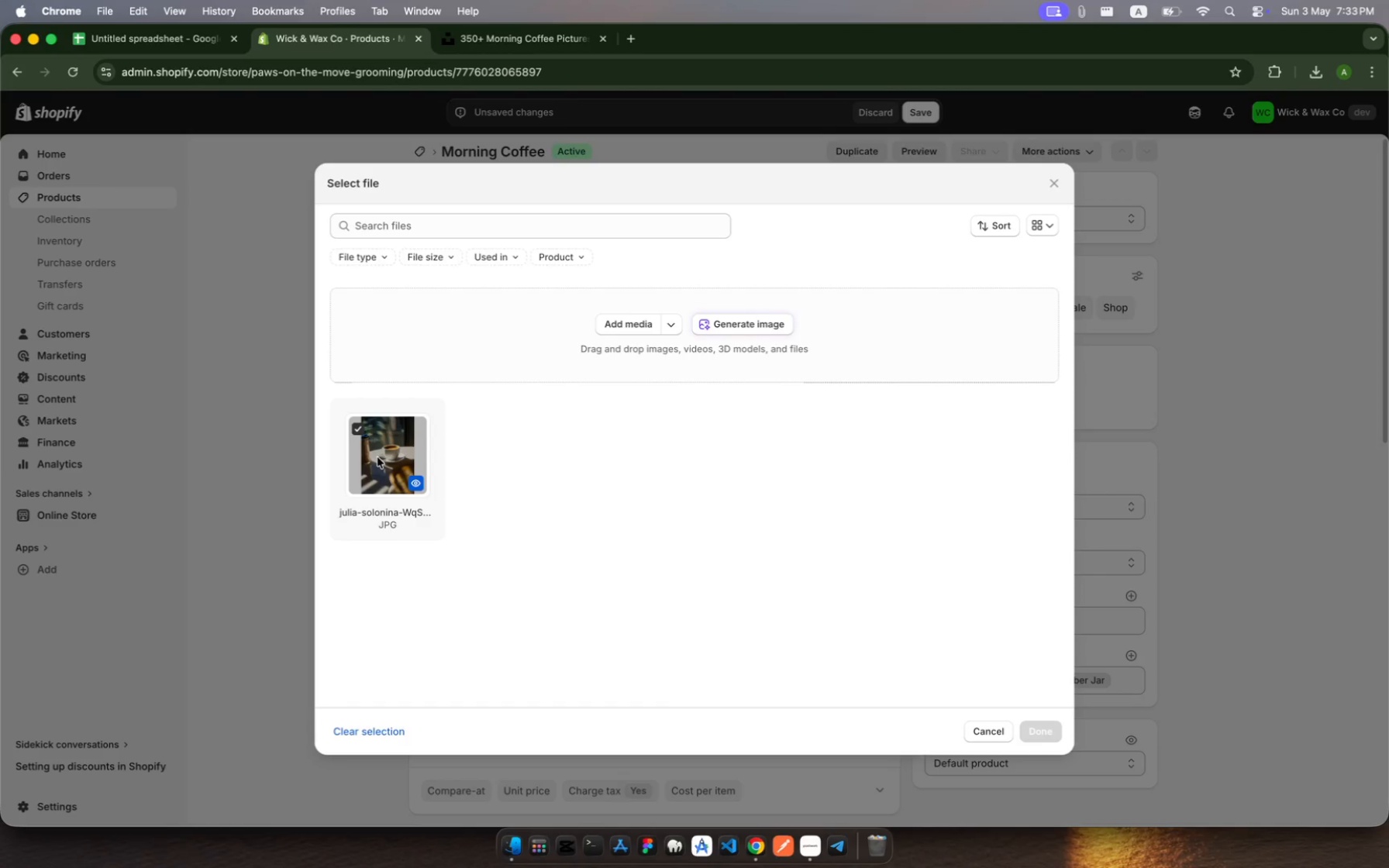 
left_click([377, 457])
 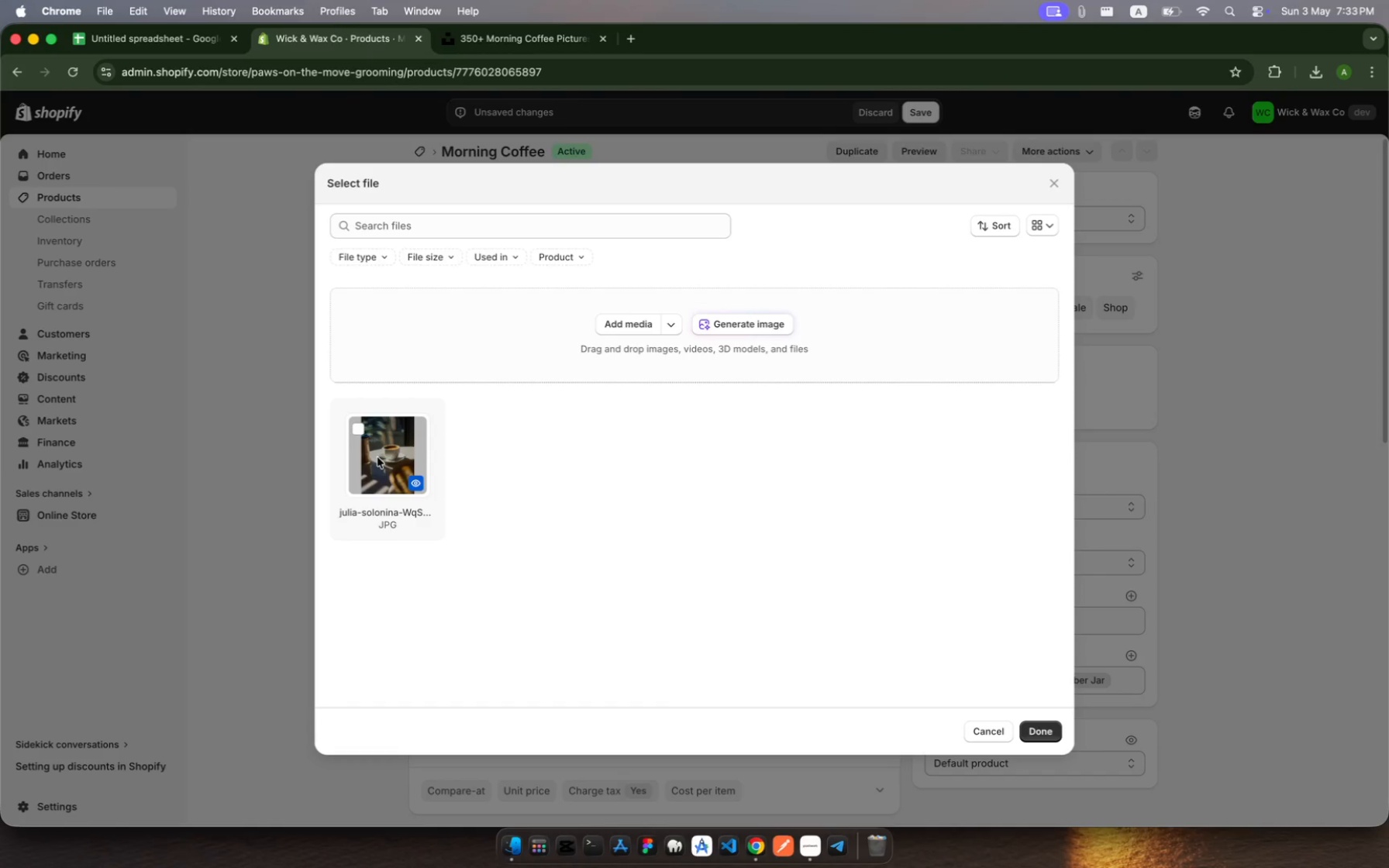 
left_click([377, 457])
 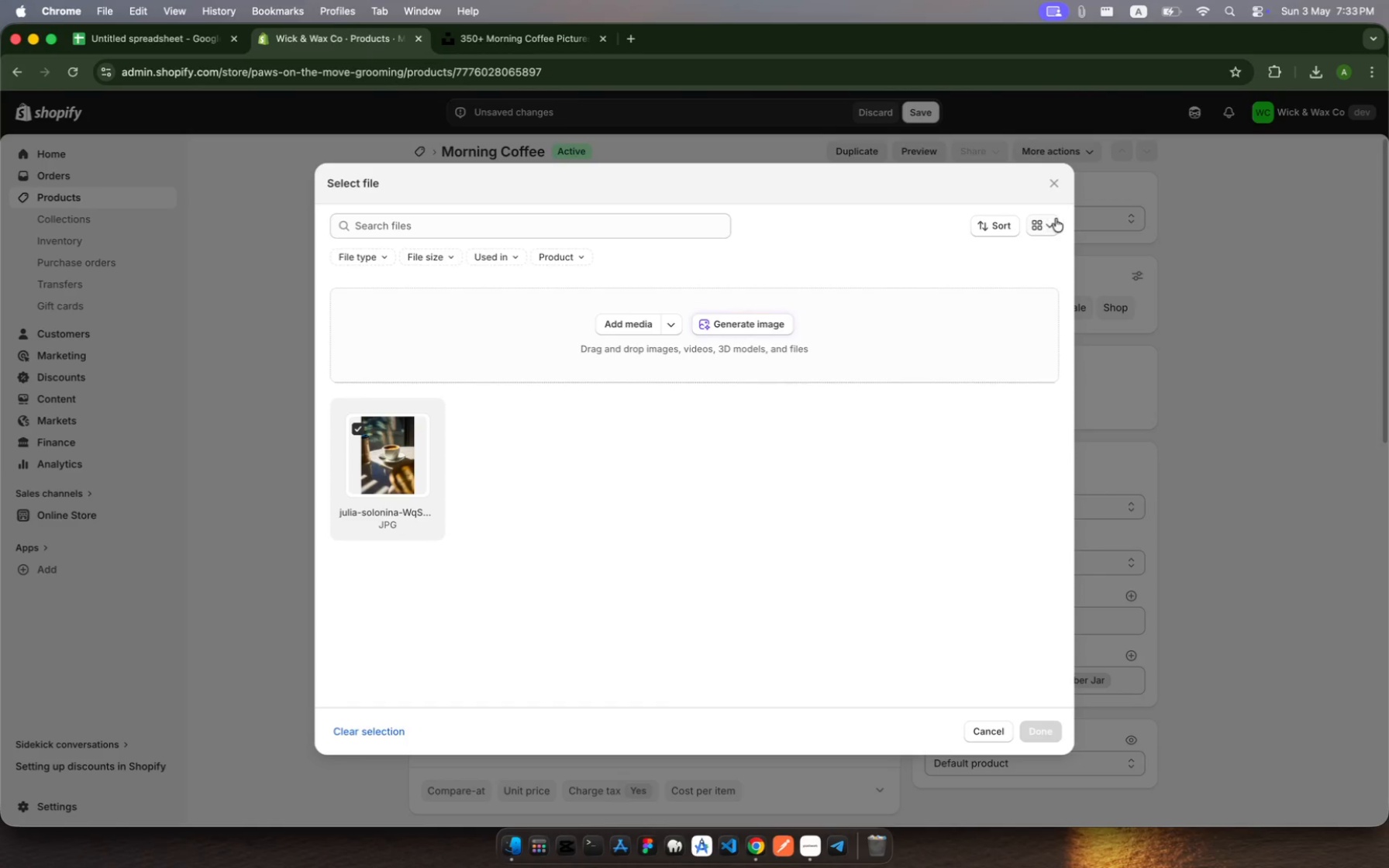 
left_click([1056, 222])
 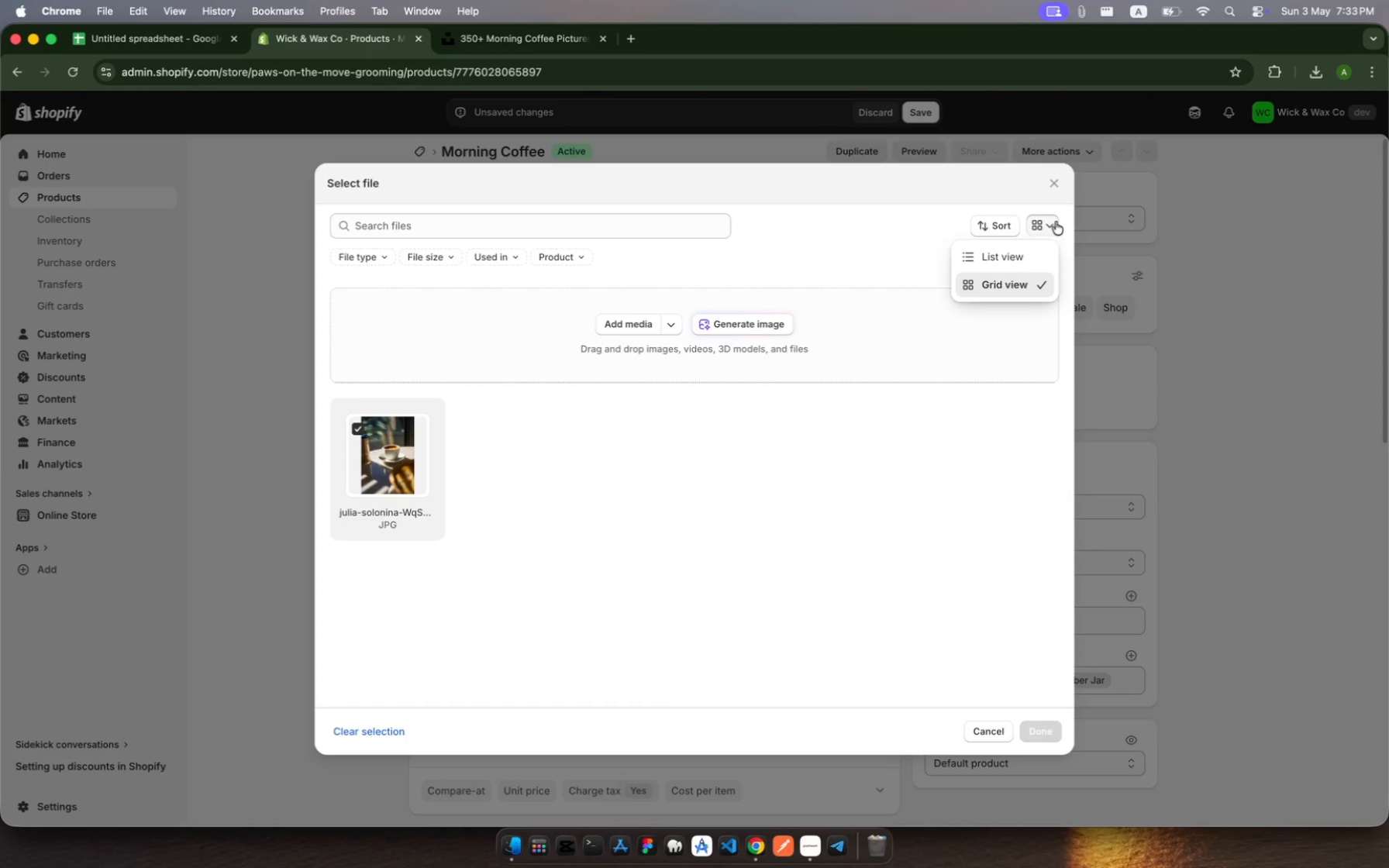 
left_click([1056, 222])
 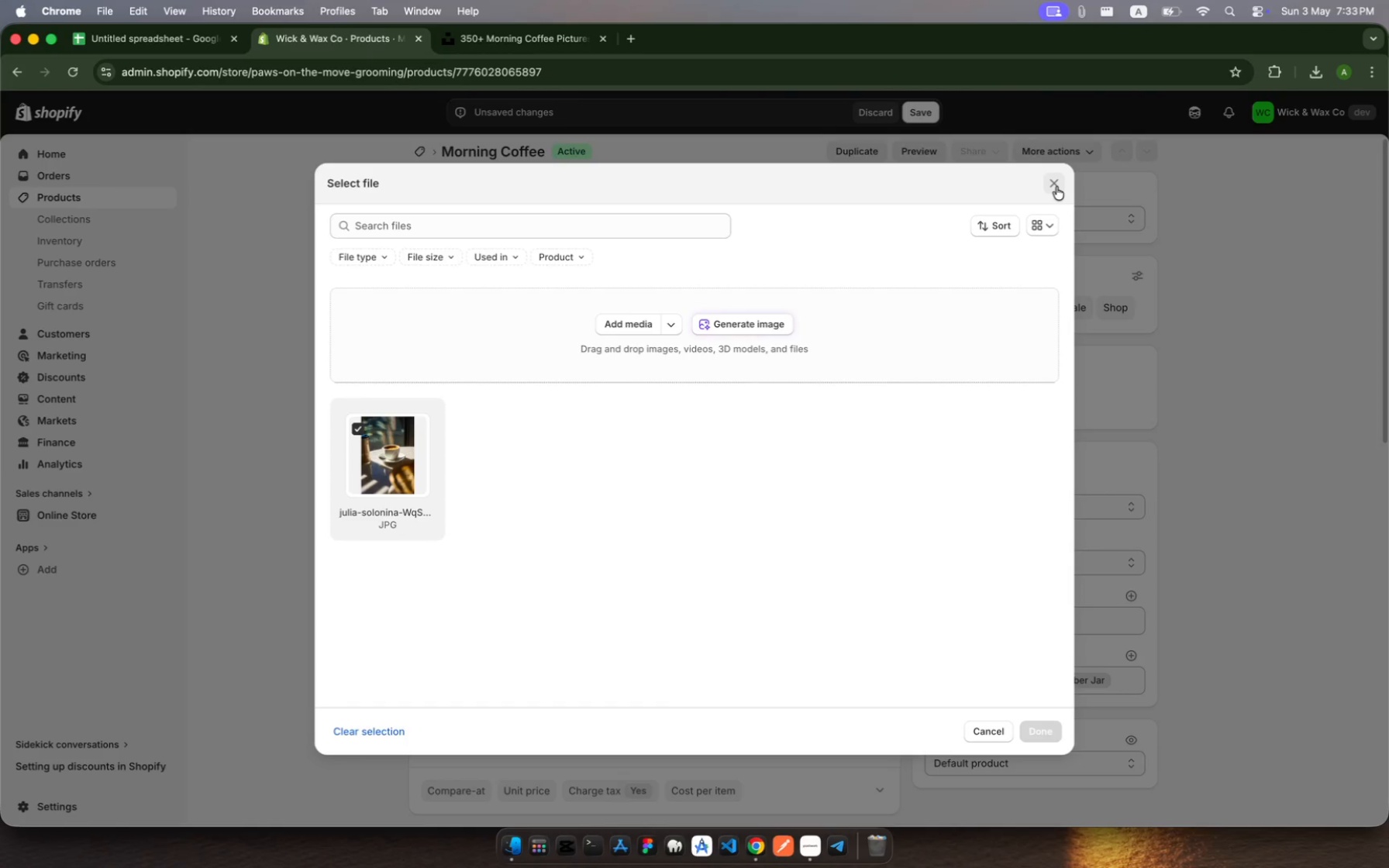 
left_click([1056, 187])
 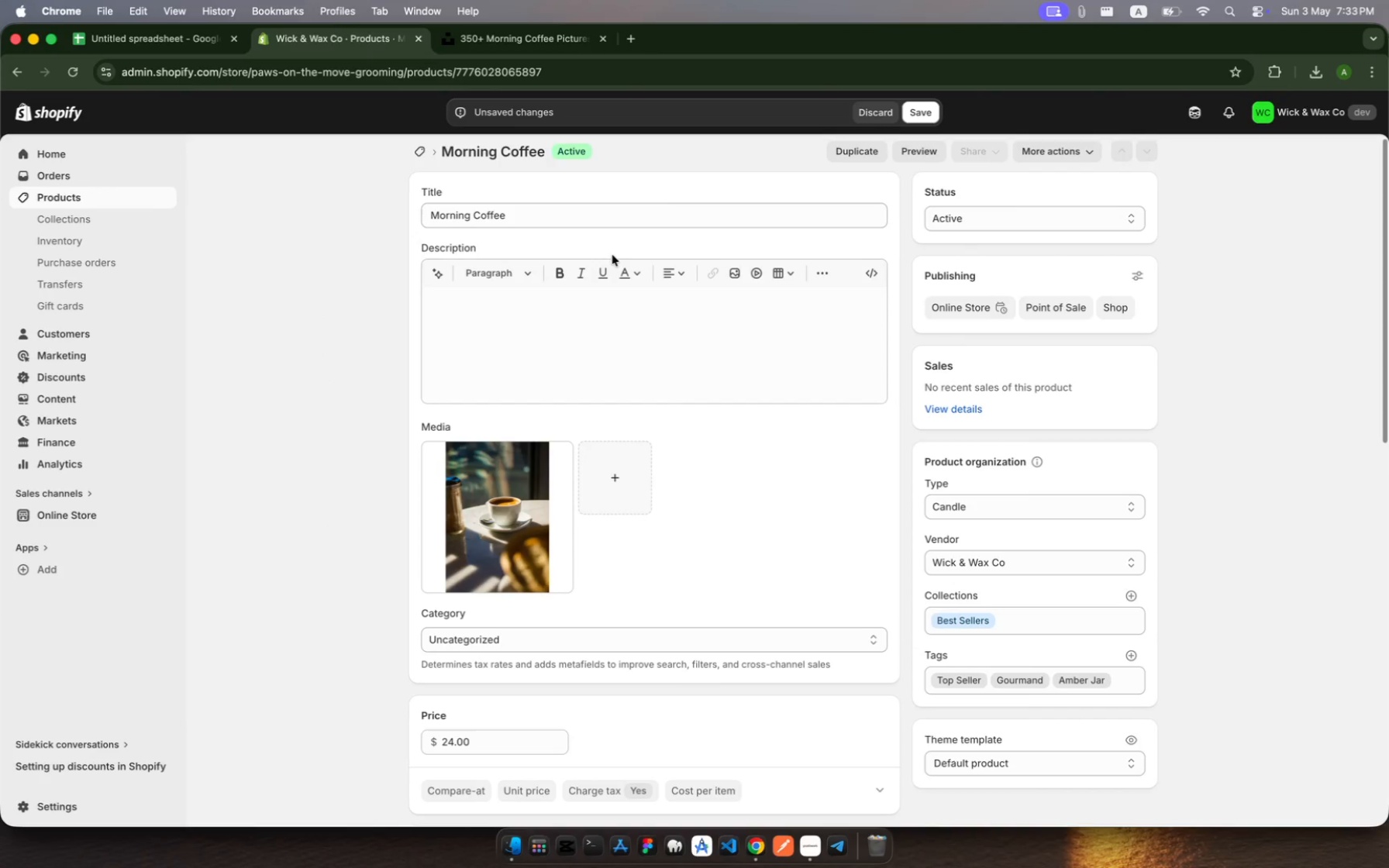 
scroll: coordinate [688, 579], scroll_direction: down, amount: 14.0
 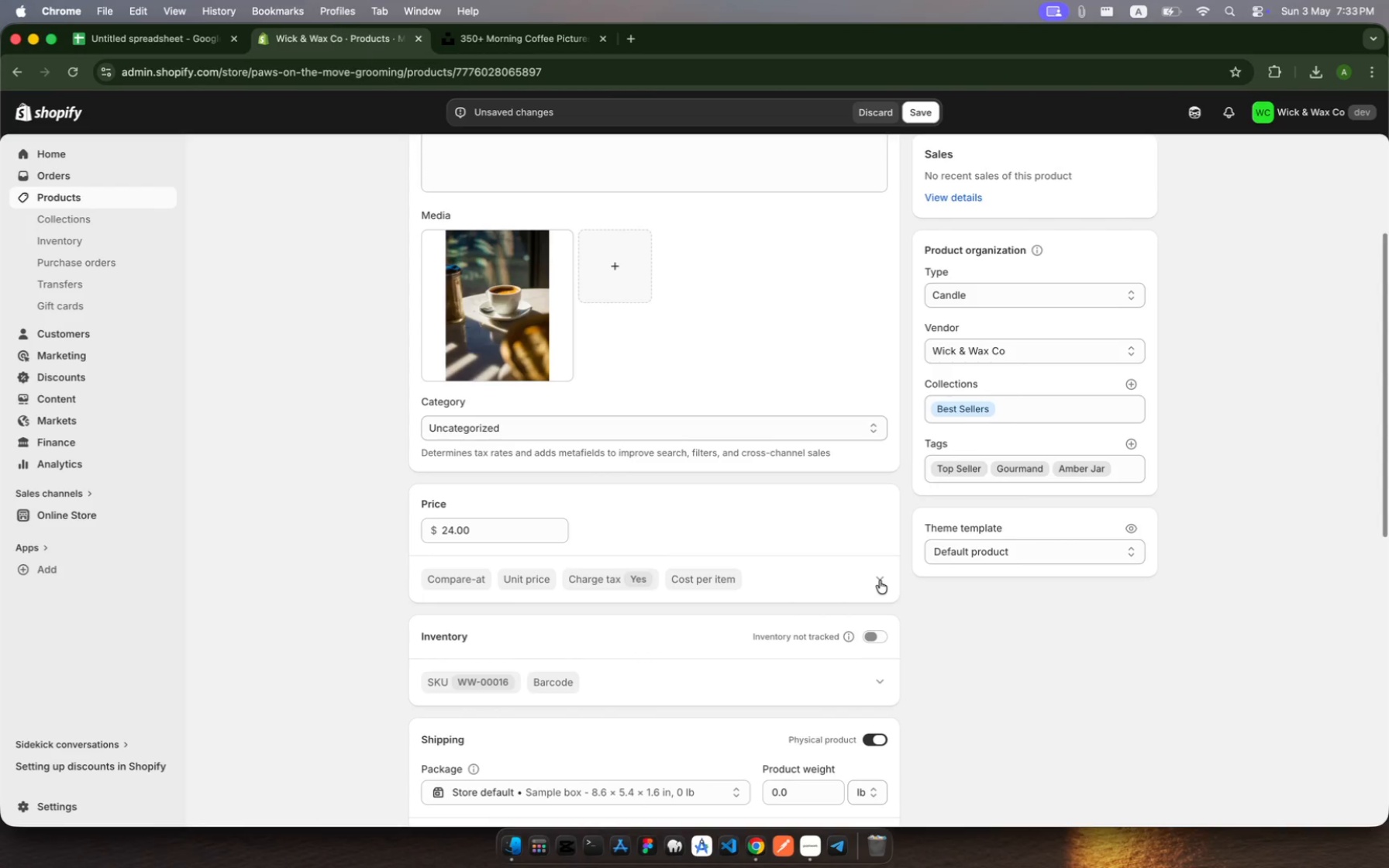 
wait(6.05)
 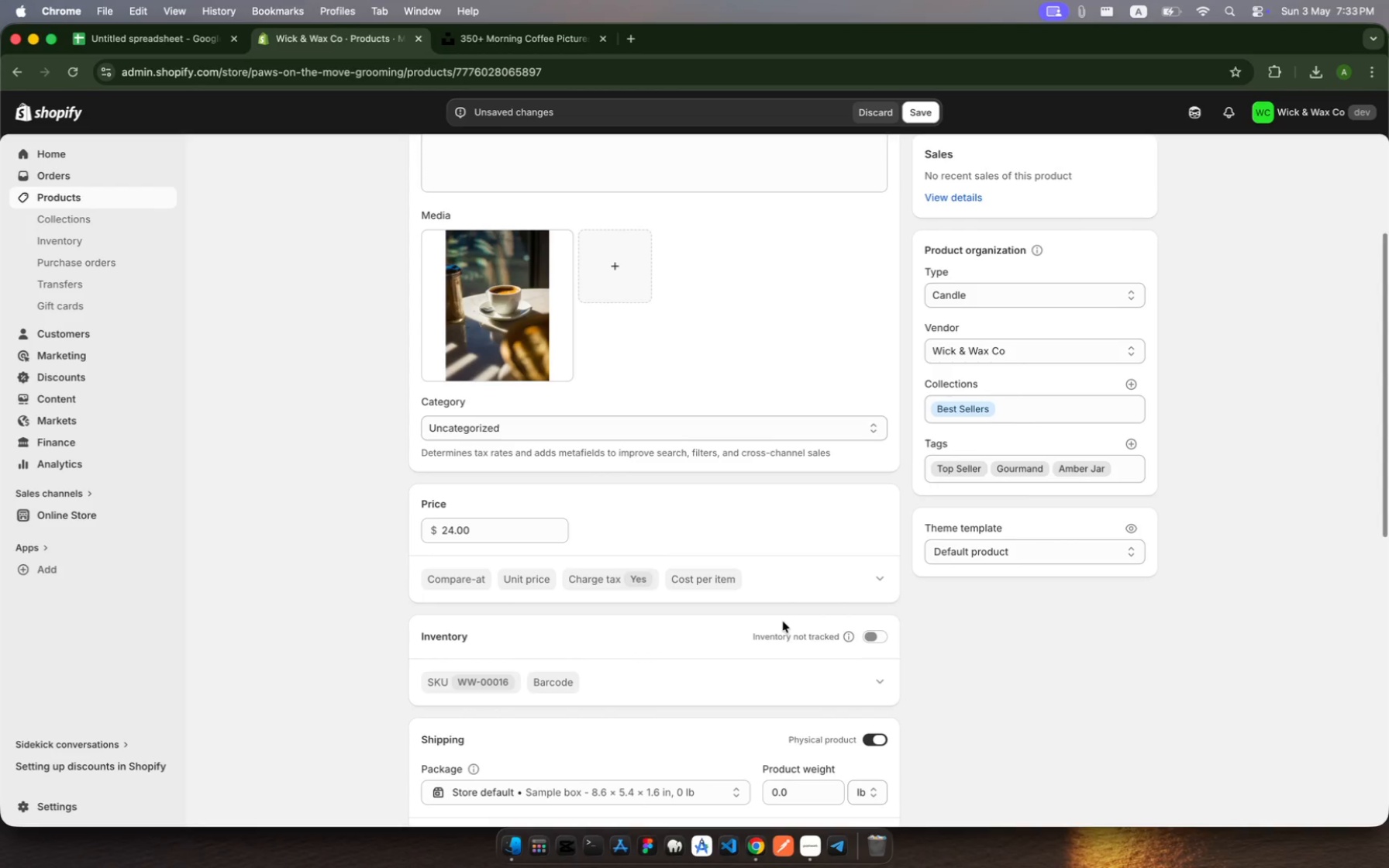 
scroll: coordinate [956, 175], scroll_direction: up, amount: 54.0
 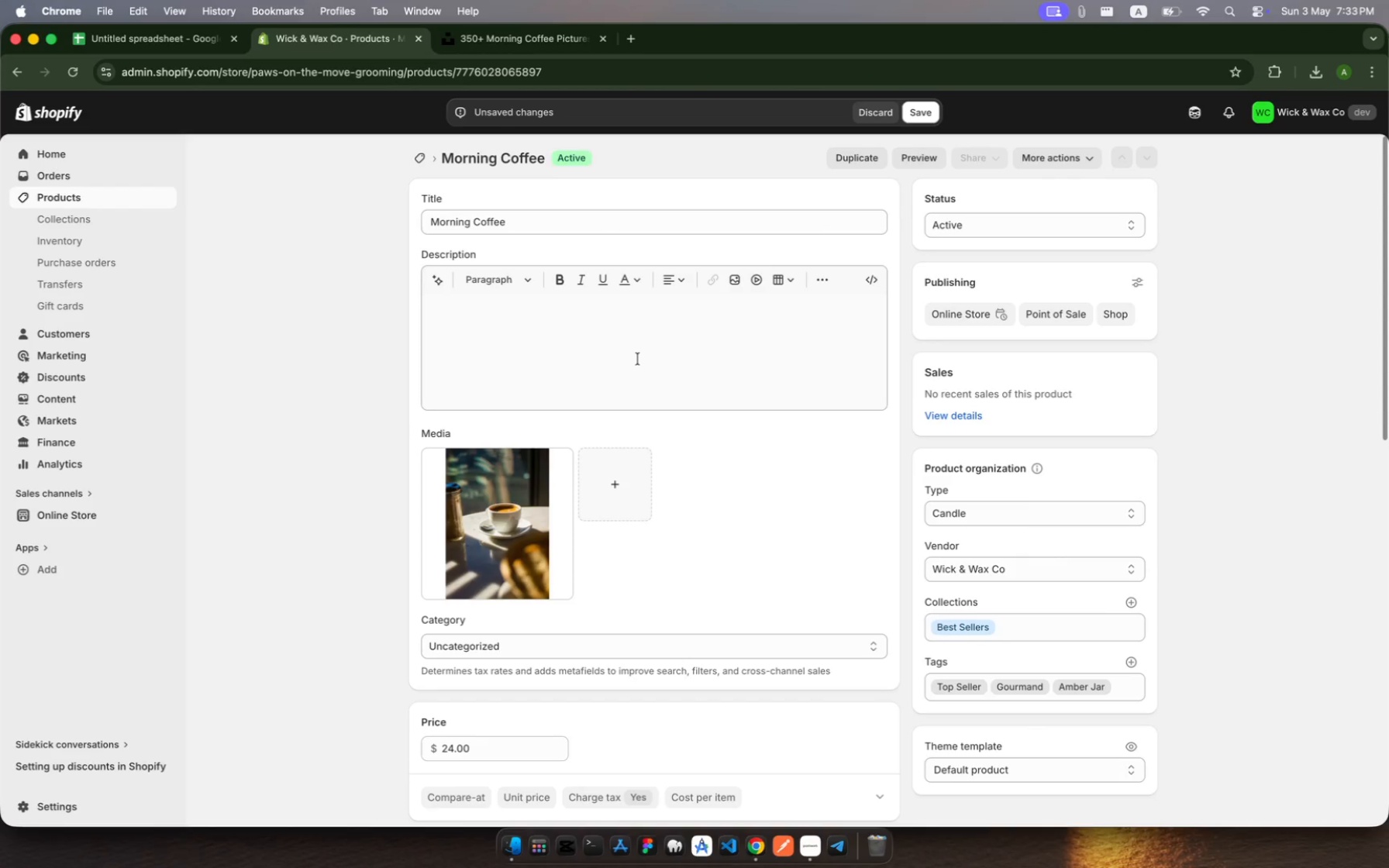 
wait(6.09)
 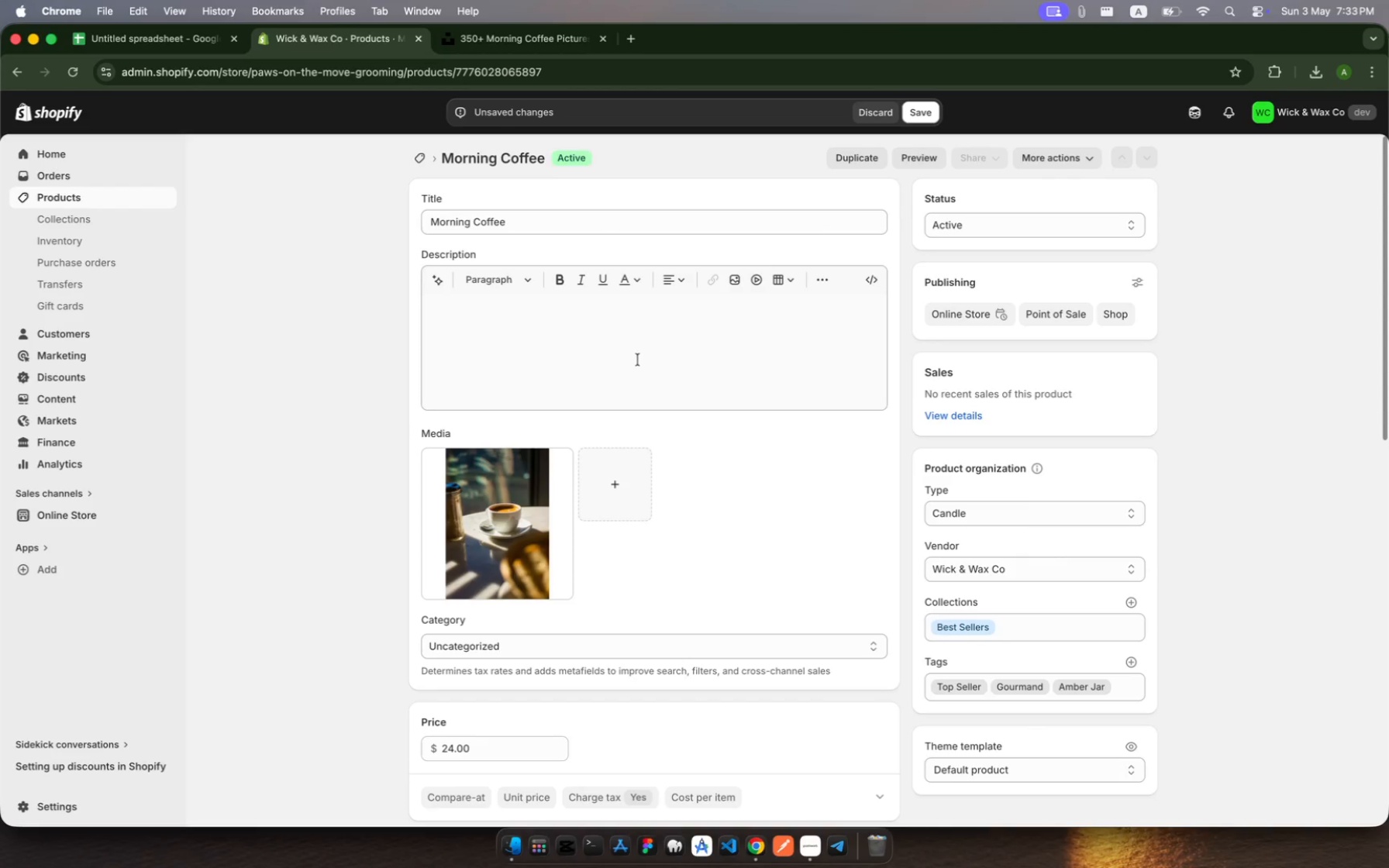 
scroll: coordinate [637, 359], scroll_direction: down, amount: 32.0
 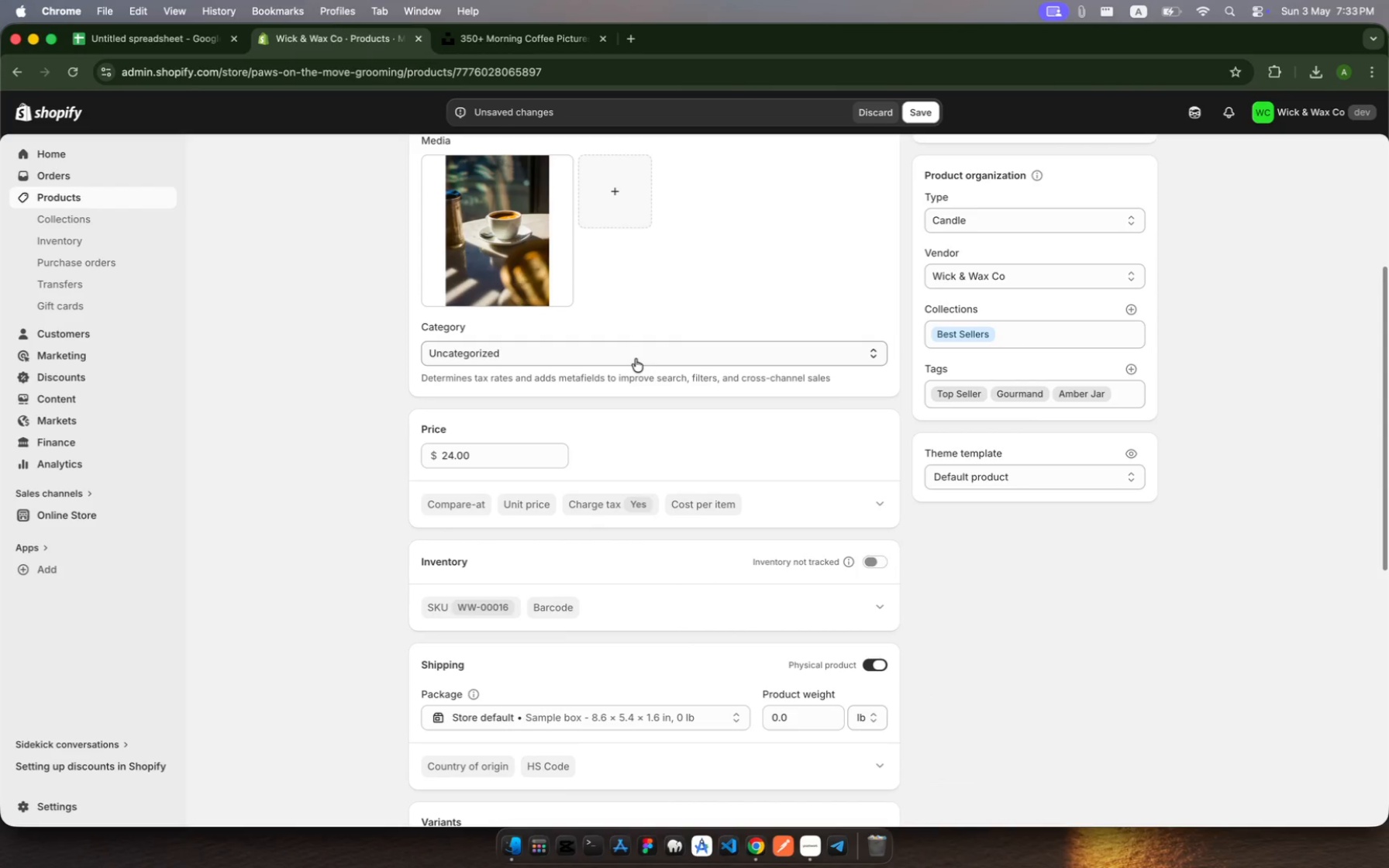 
scroll: coordinate [635, 359], scroll_direction: up, amount: 42.0
 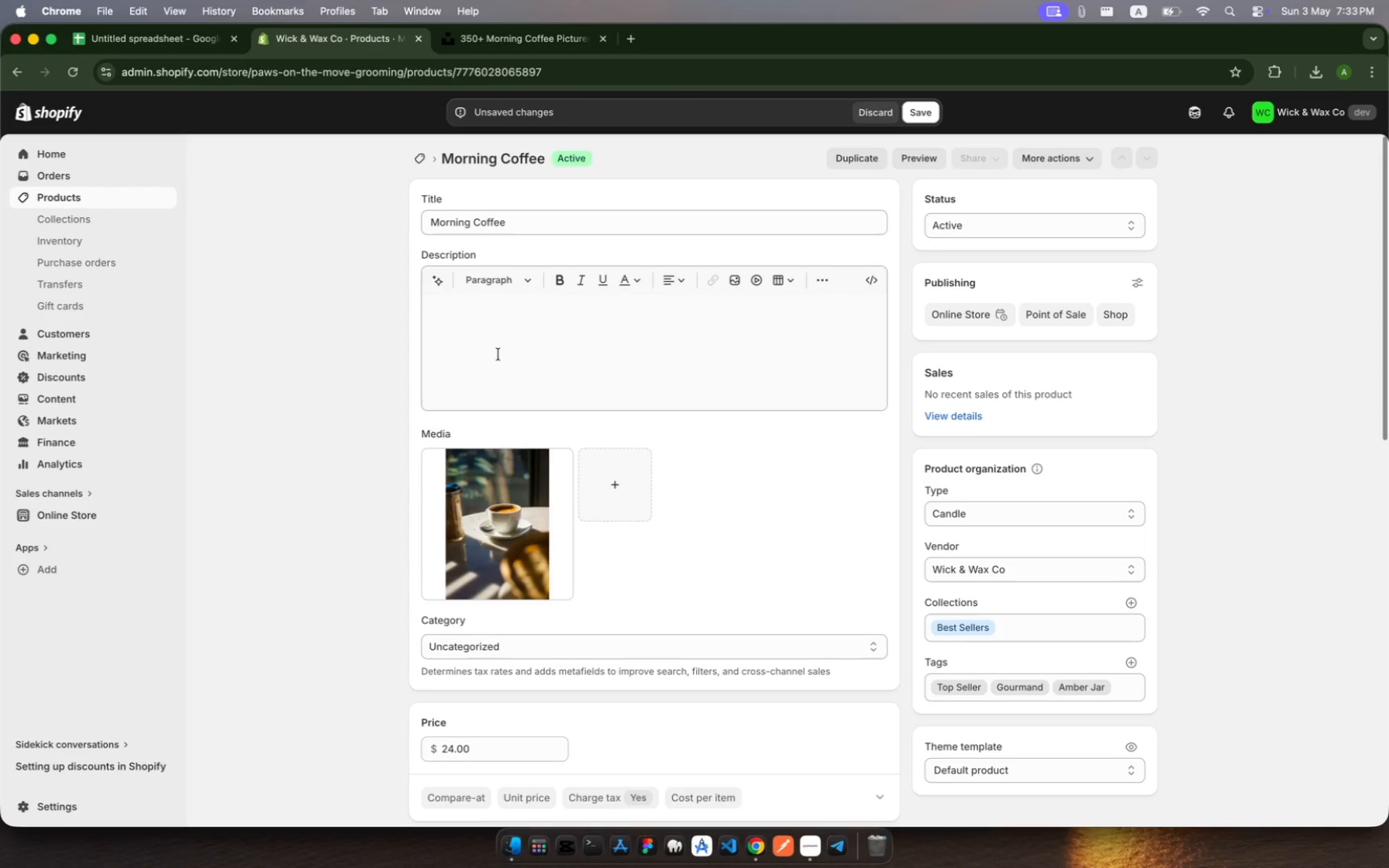 
left_click([510, 376])
 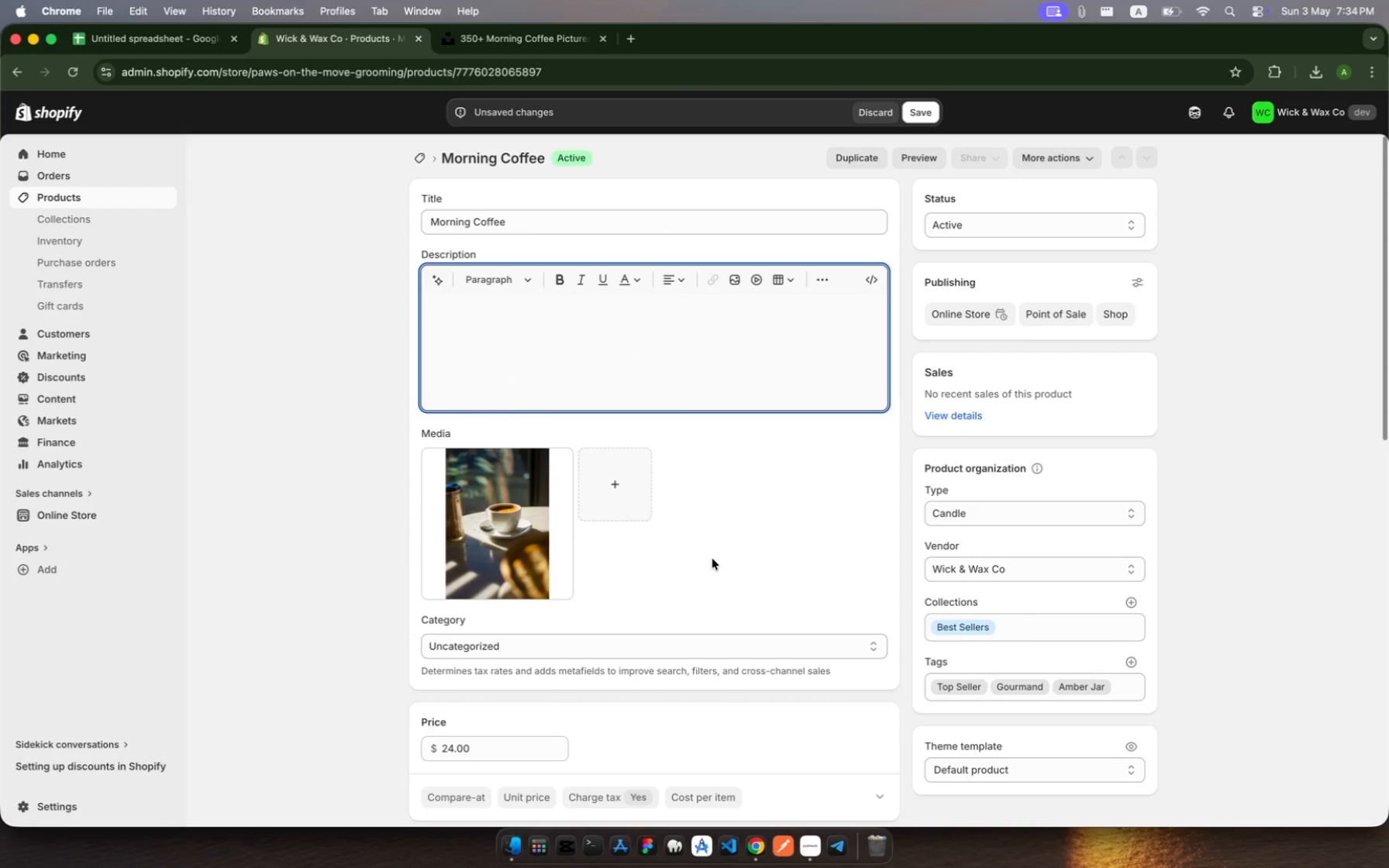 
left_click([752, 543])
 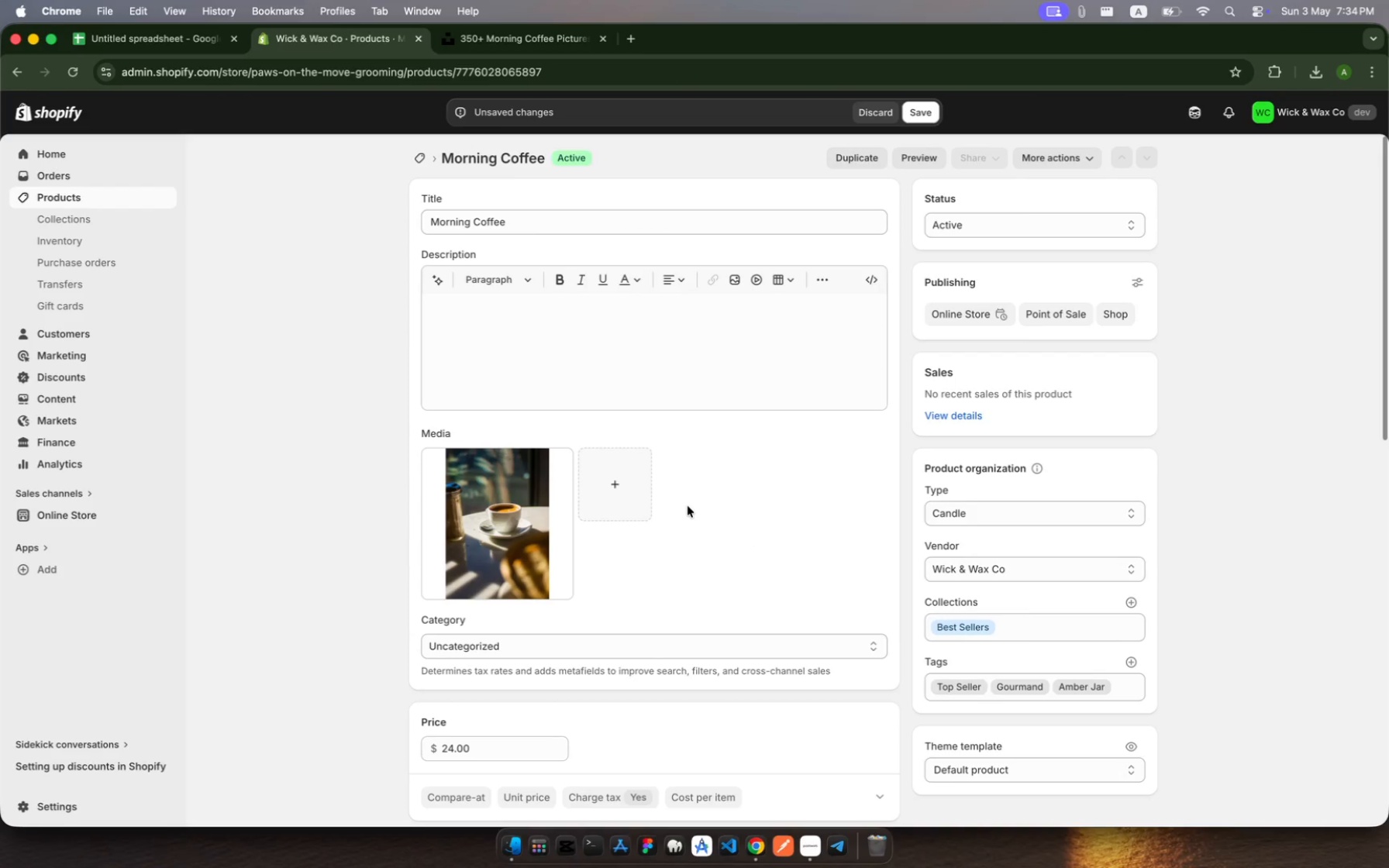 
left_click([687, 506])
 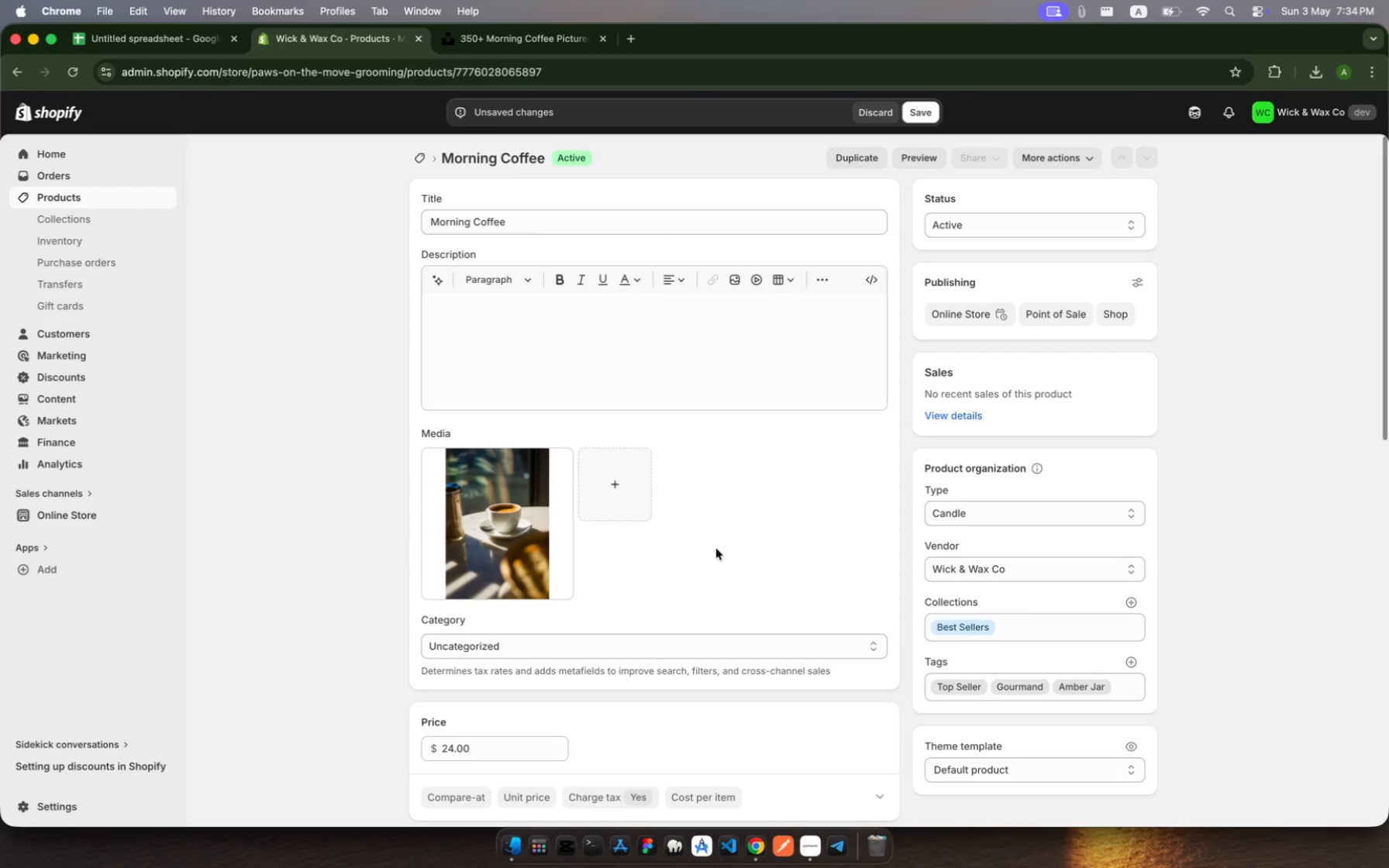 
left_click([716, 549])
 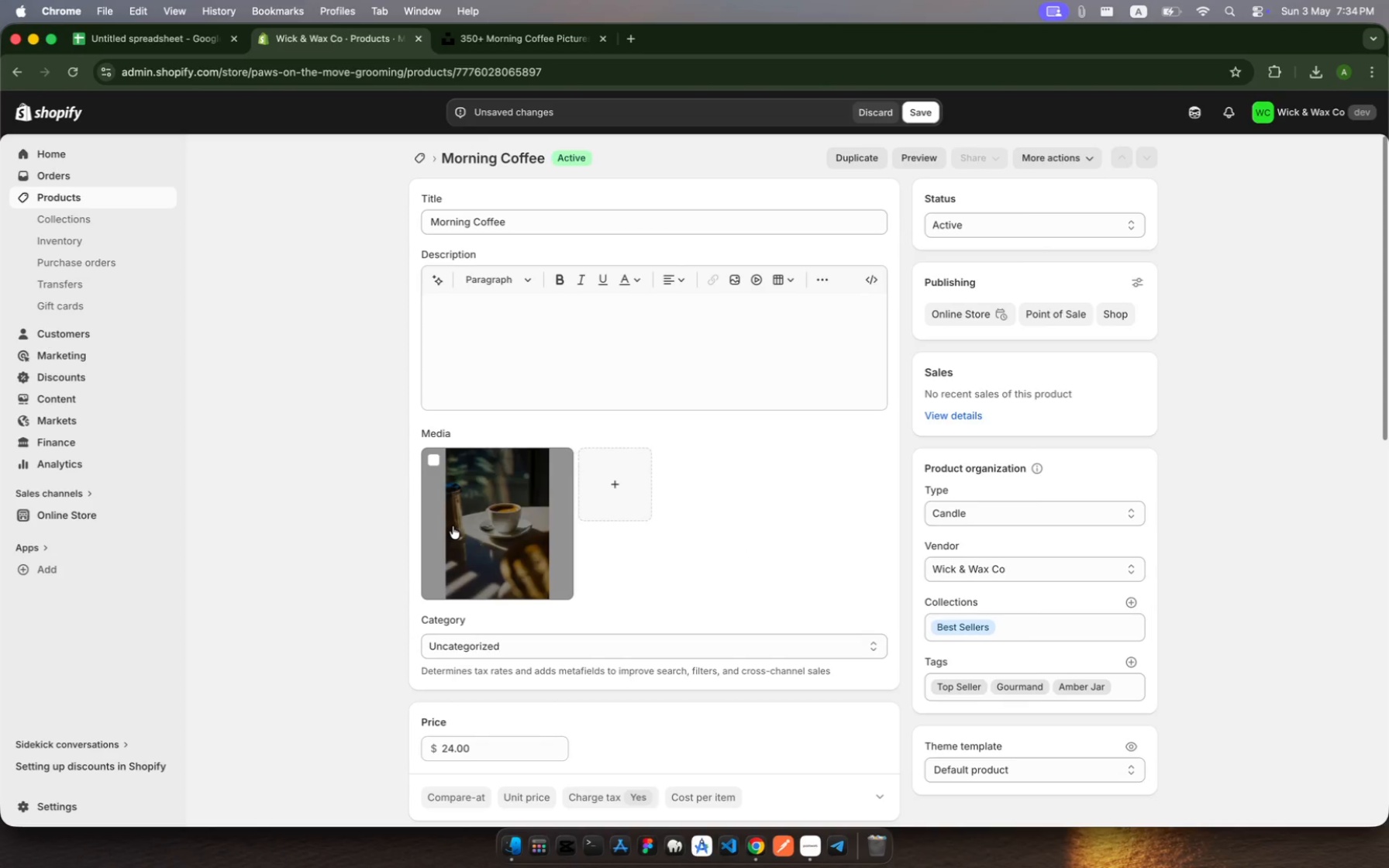 
left_click([453, 525])
 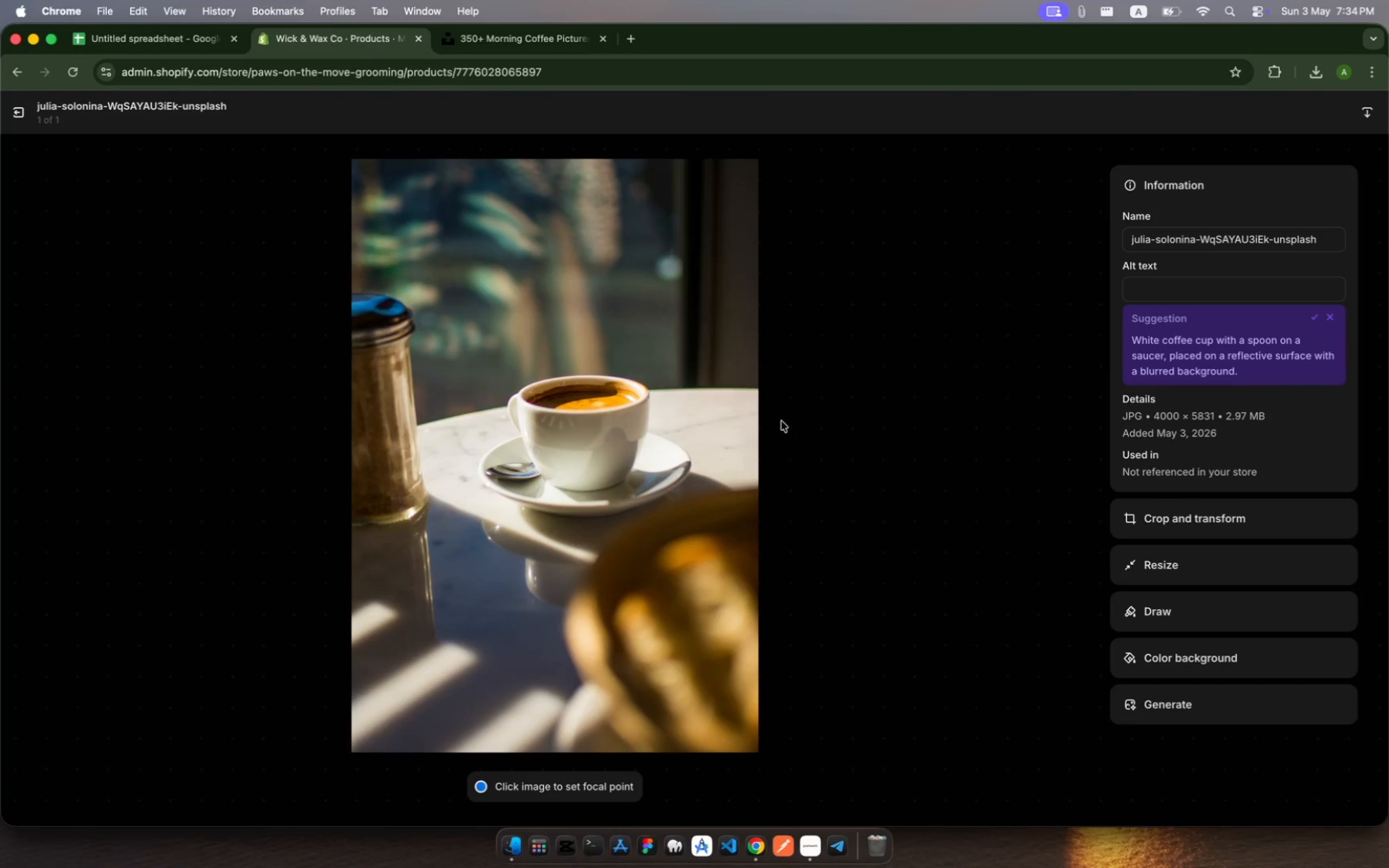 
wait(5.11)
 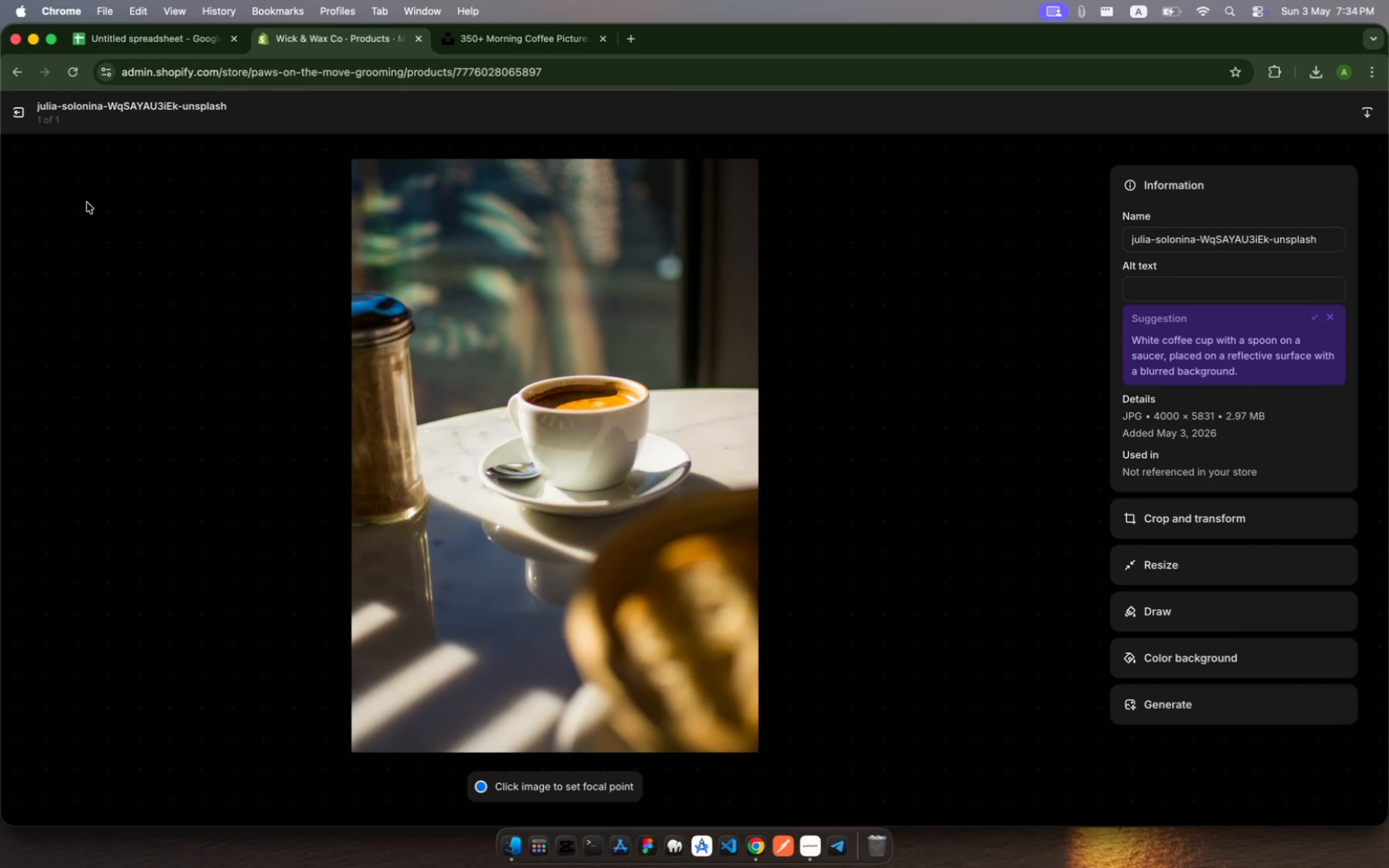 
left_click([1180, 283])
 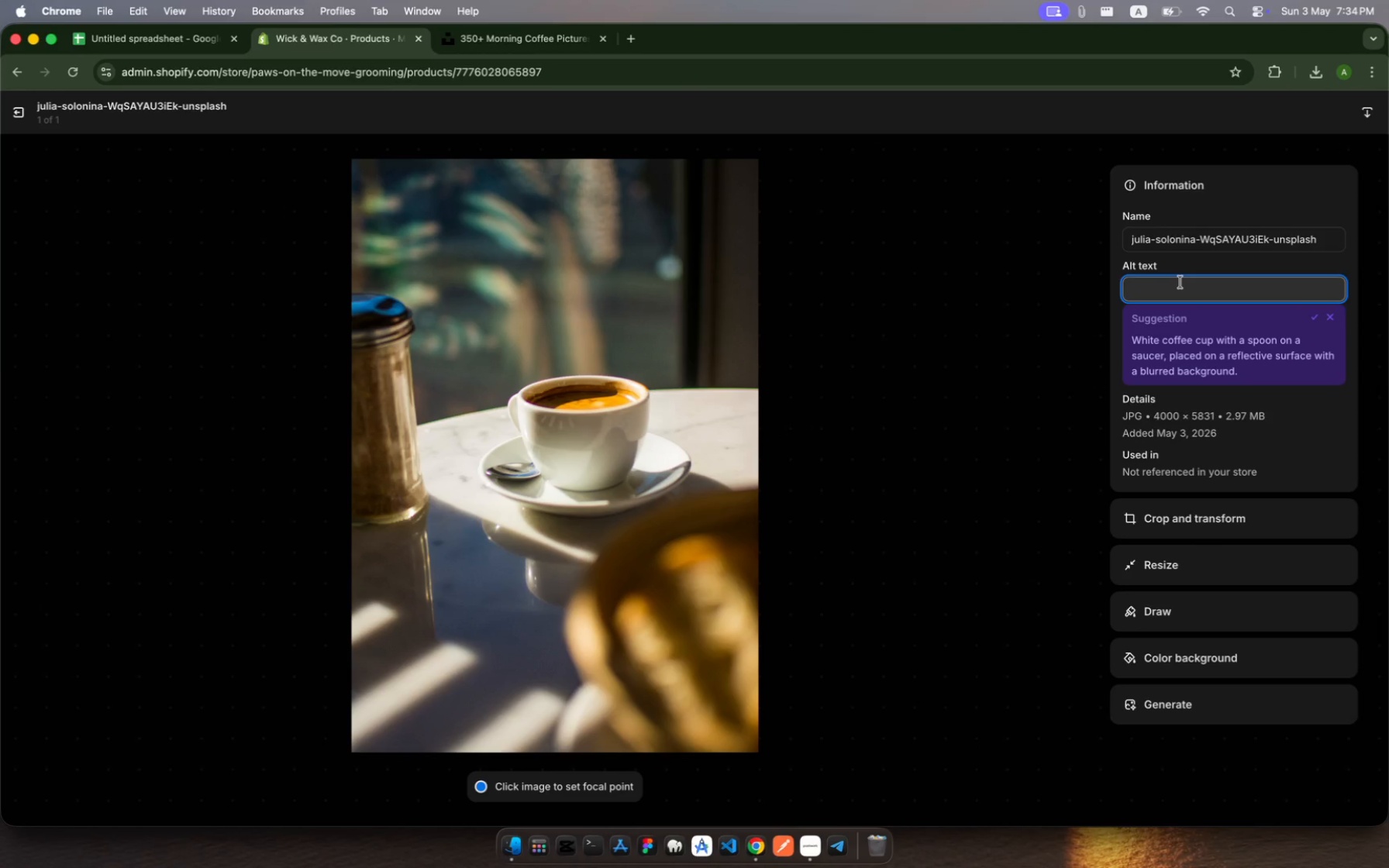 
key(Meta+V)
 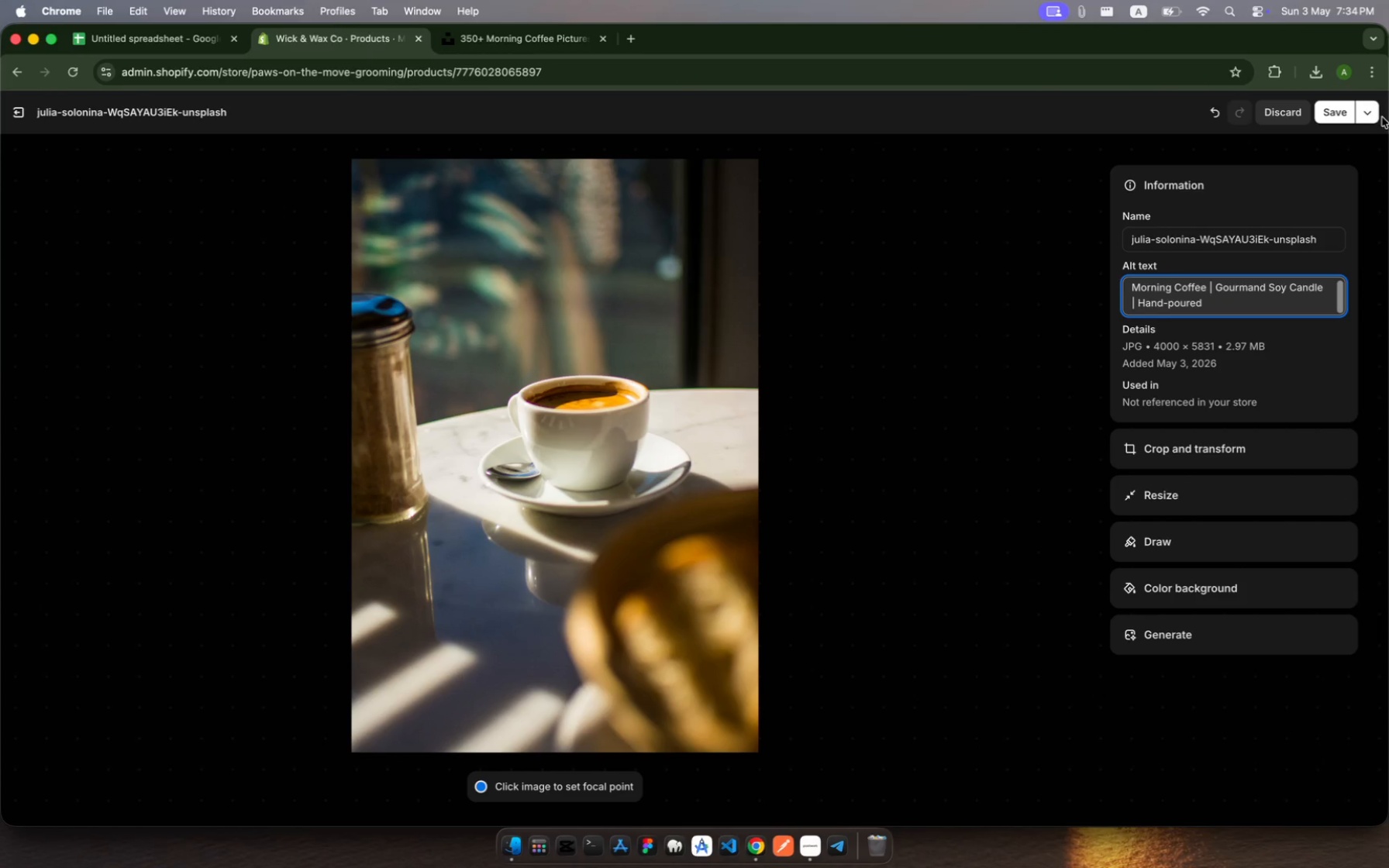 
left_click([1341, 114])
 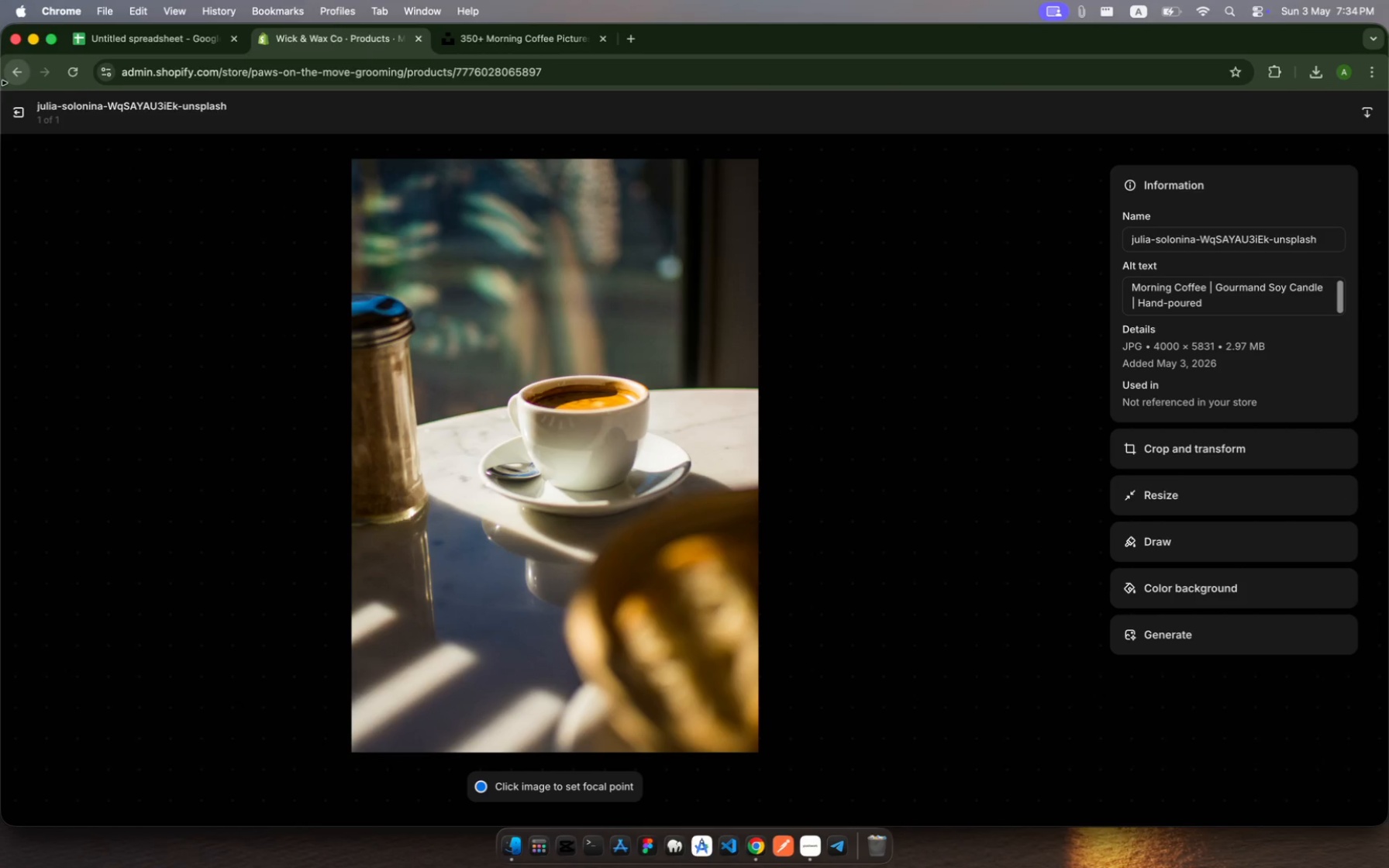 
left_click([16, 111])
 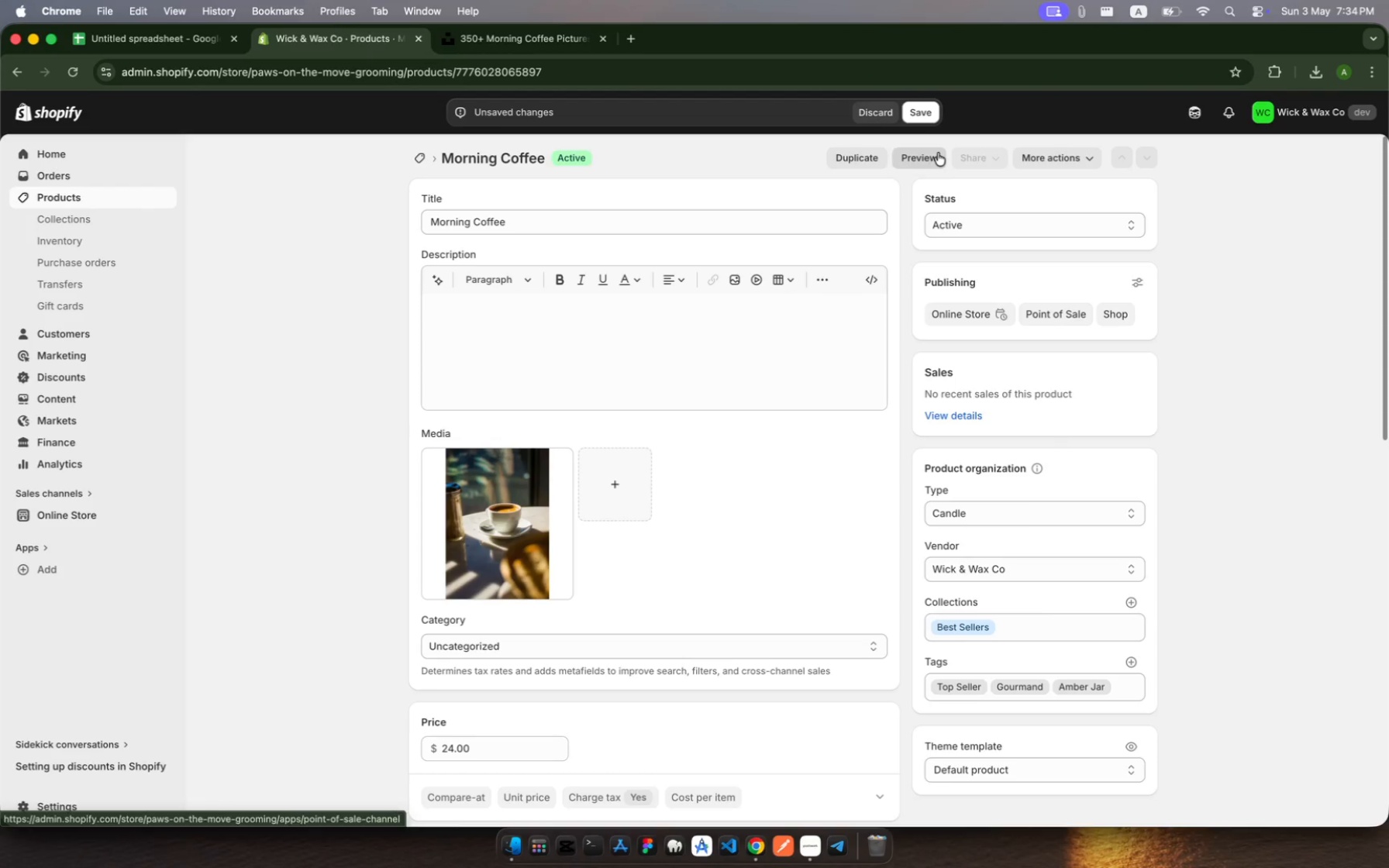 
left_click([930, 108])
 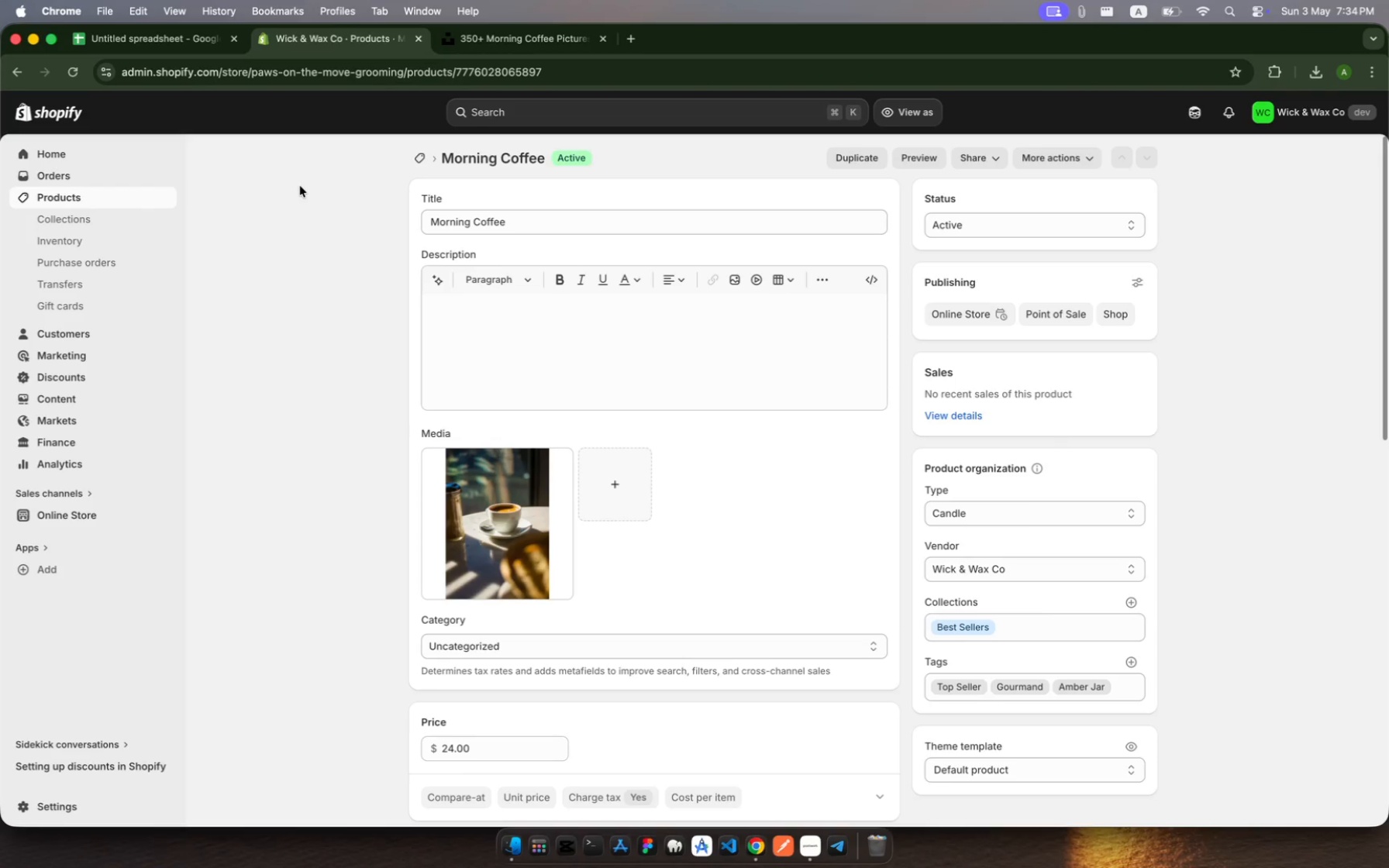 
wait(19.48)
 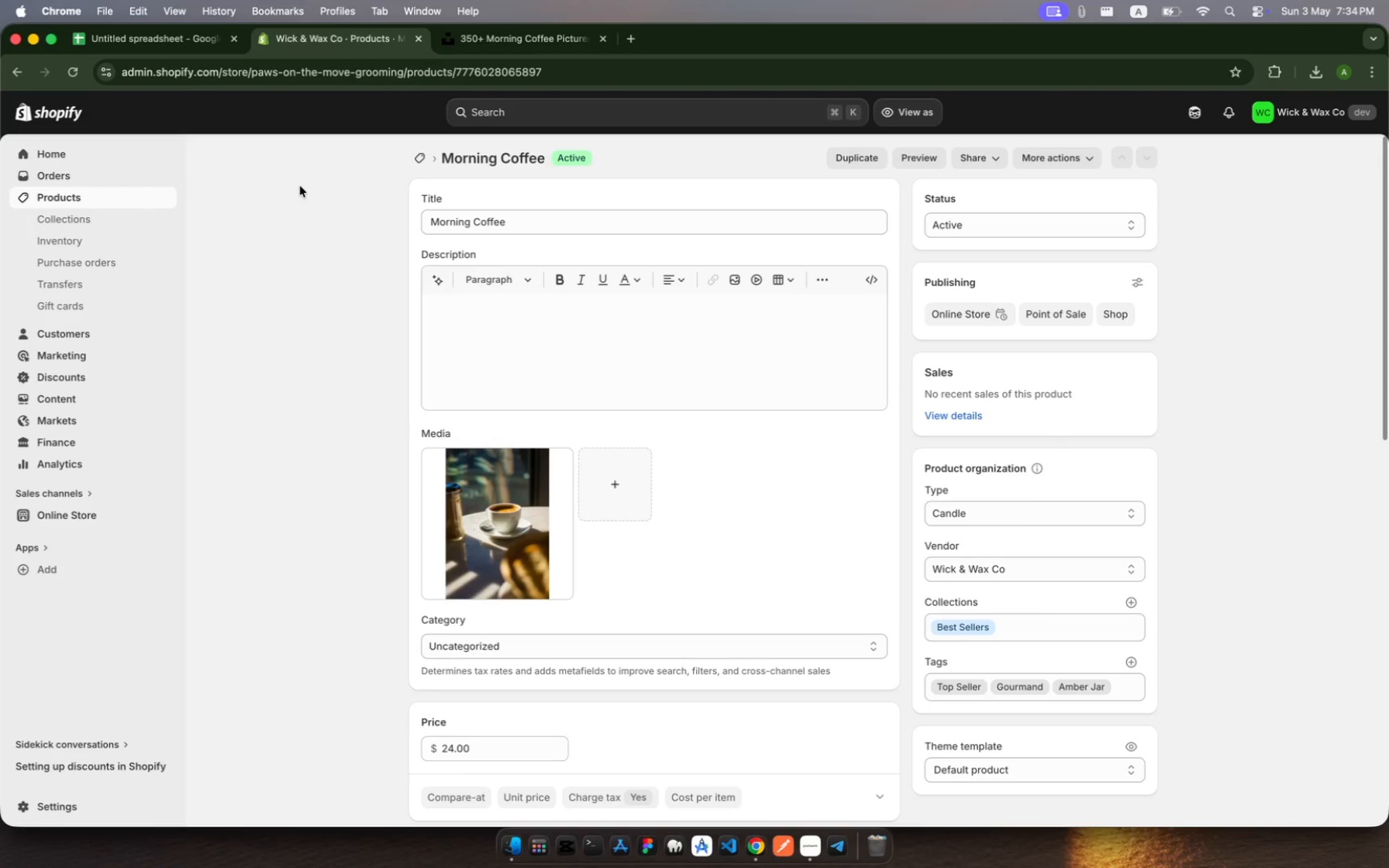 
mouse_move([105, 190])
 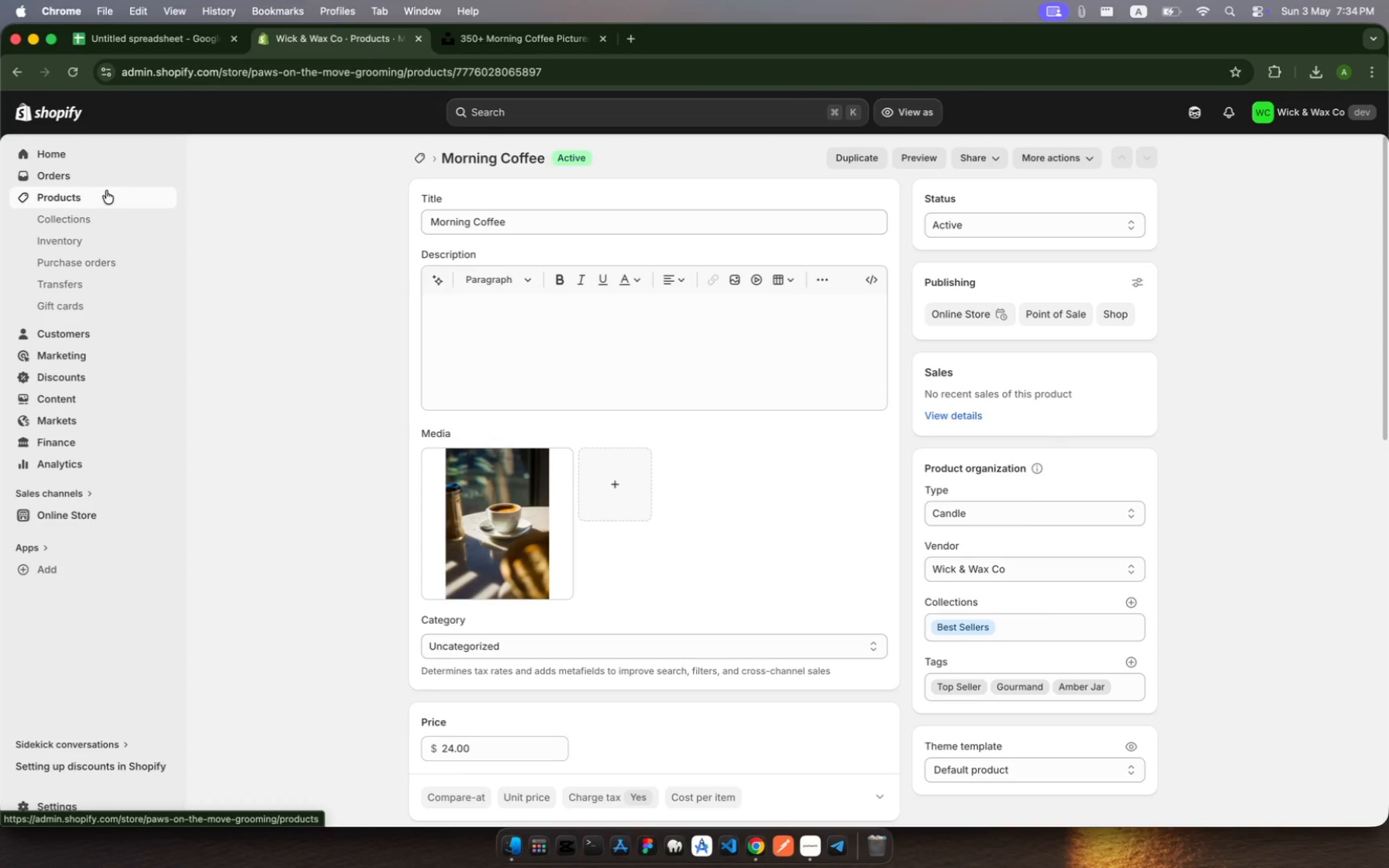 
left_click([106, 191])
 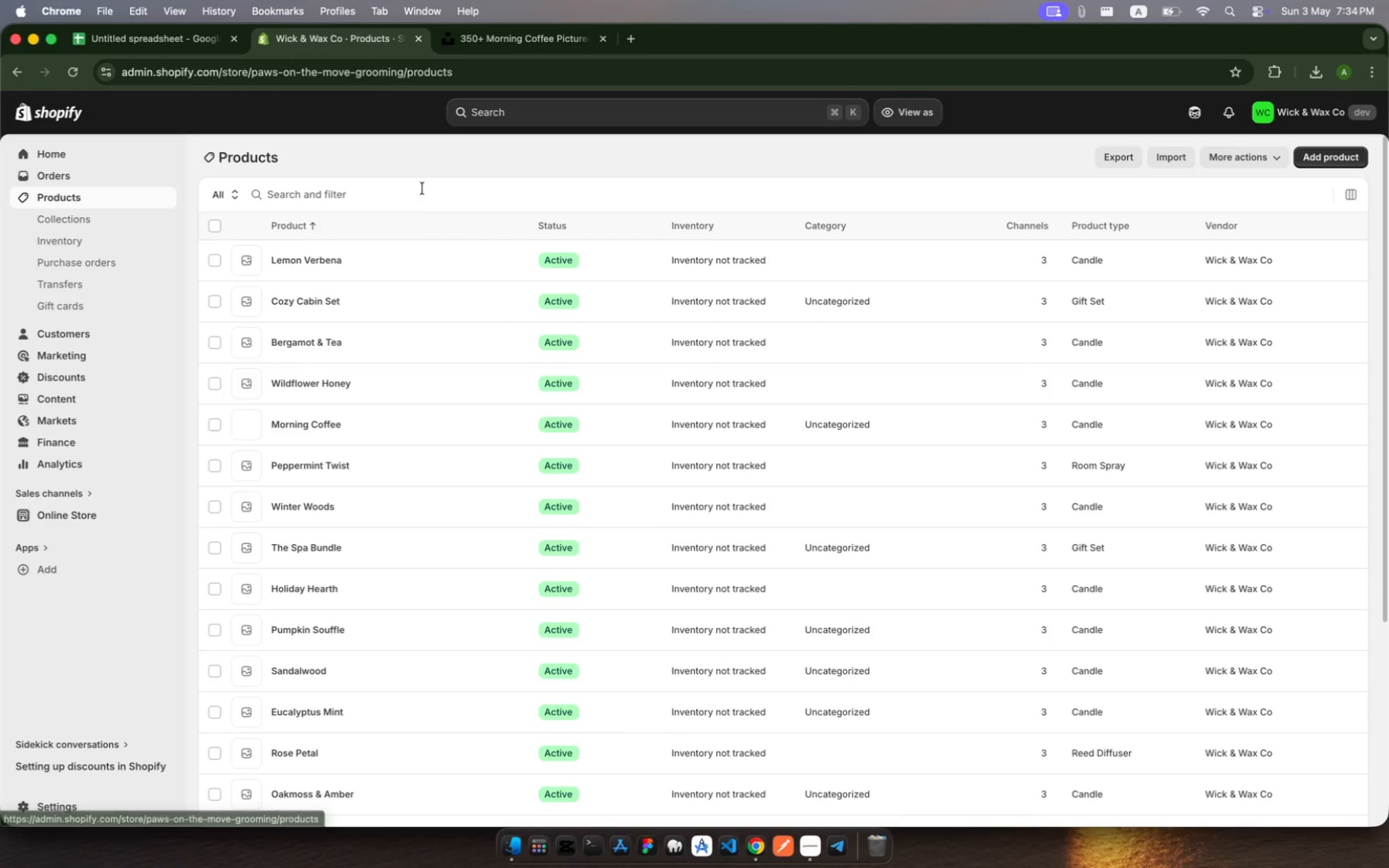 
left_click([426, 183])
 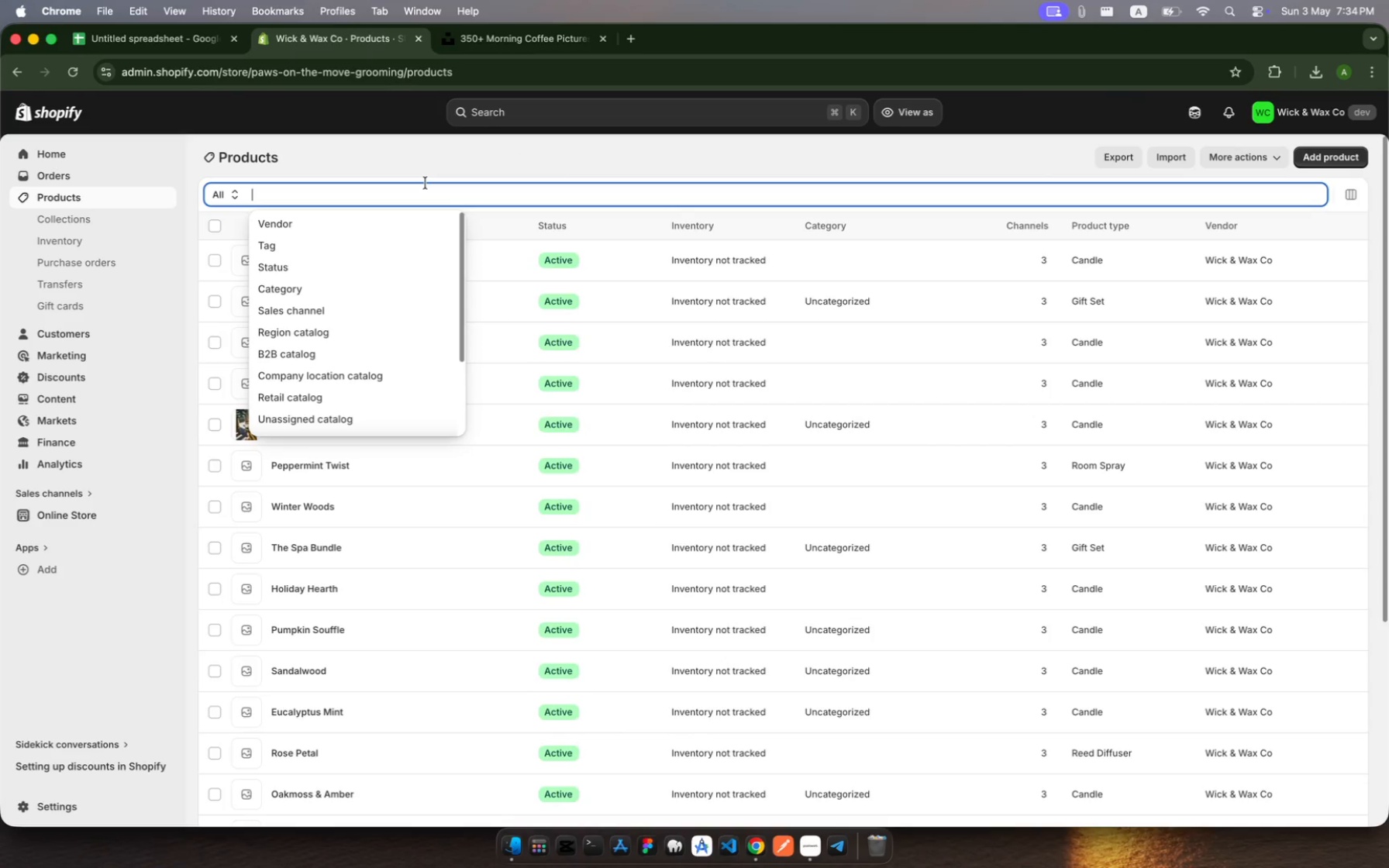 
type(mid)
 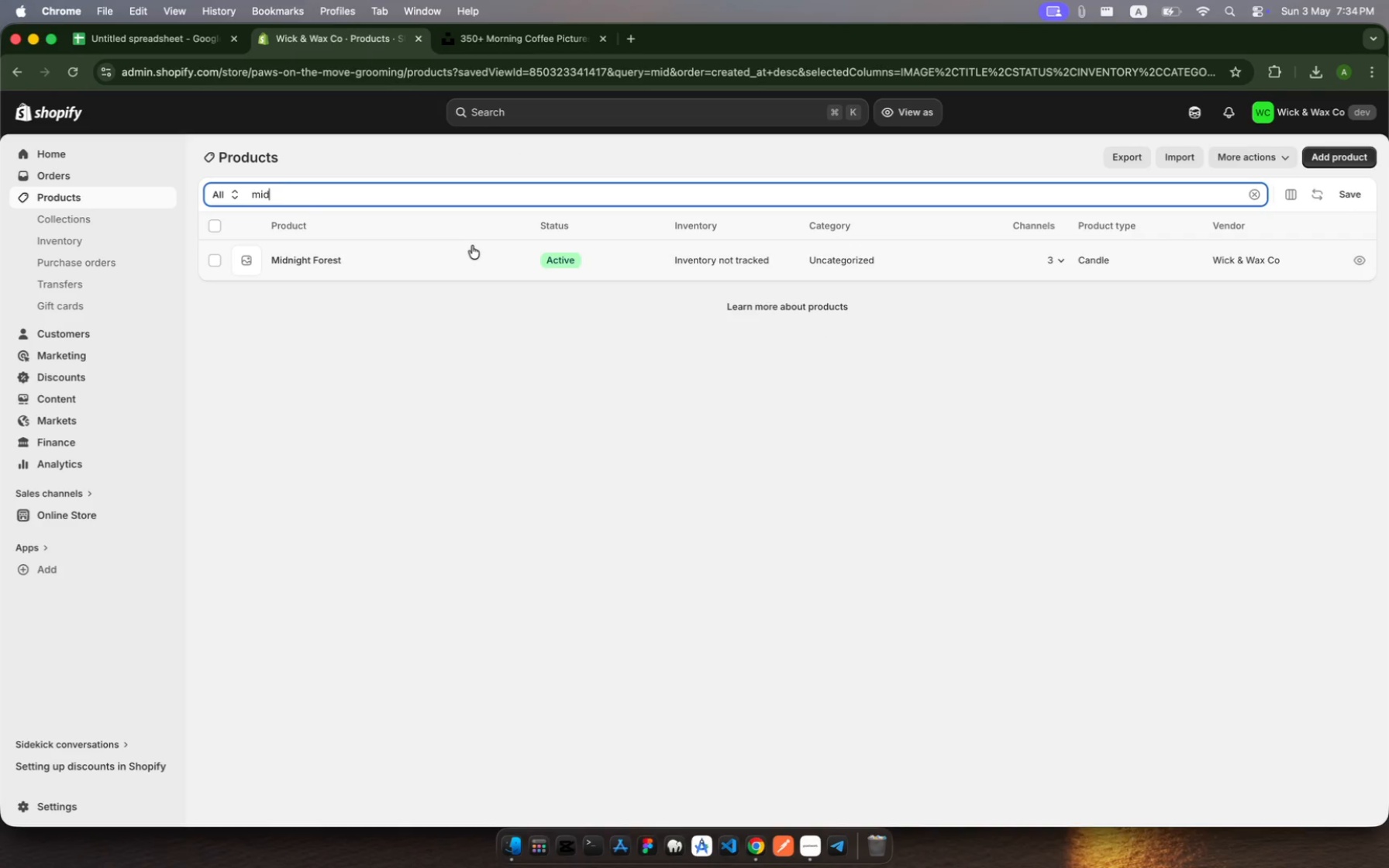 
left_click([471, 247])
 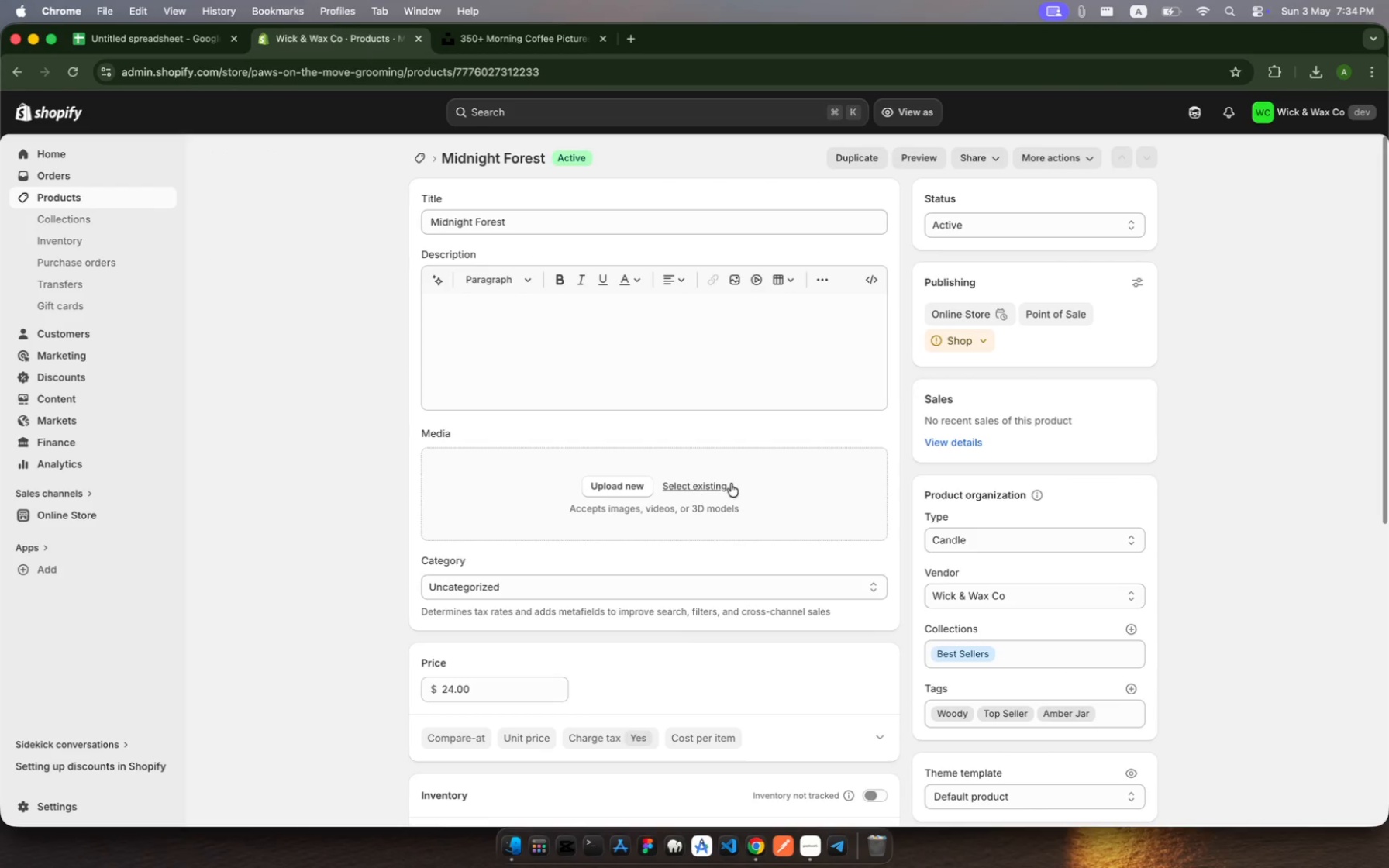 
wait(5.11)
 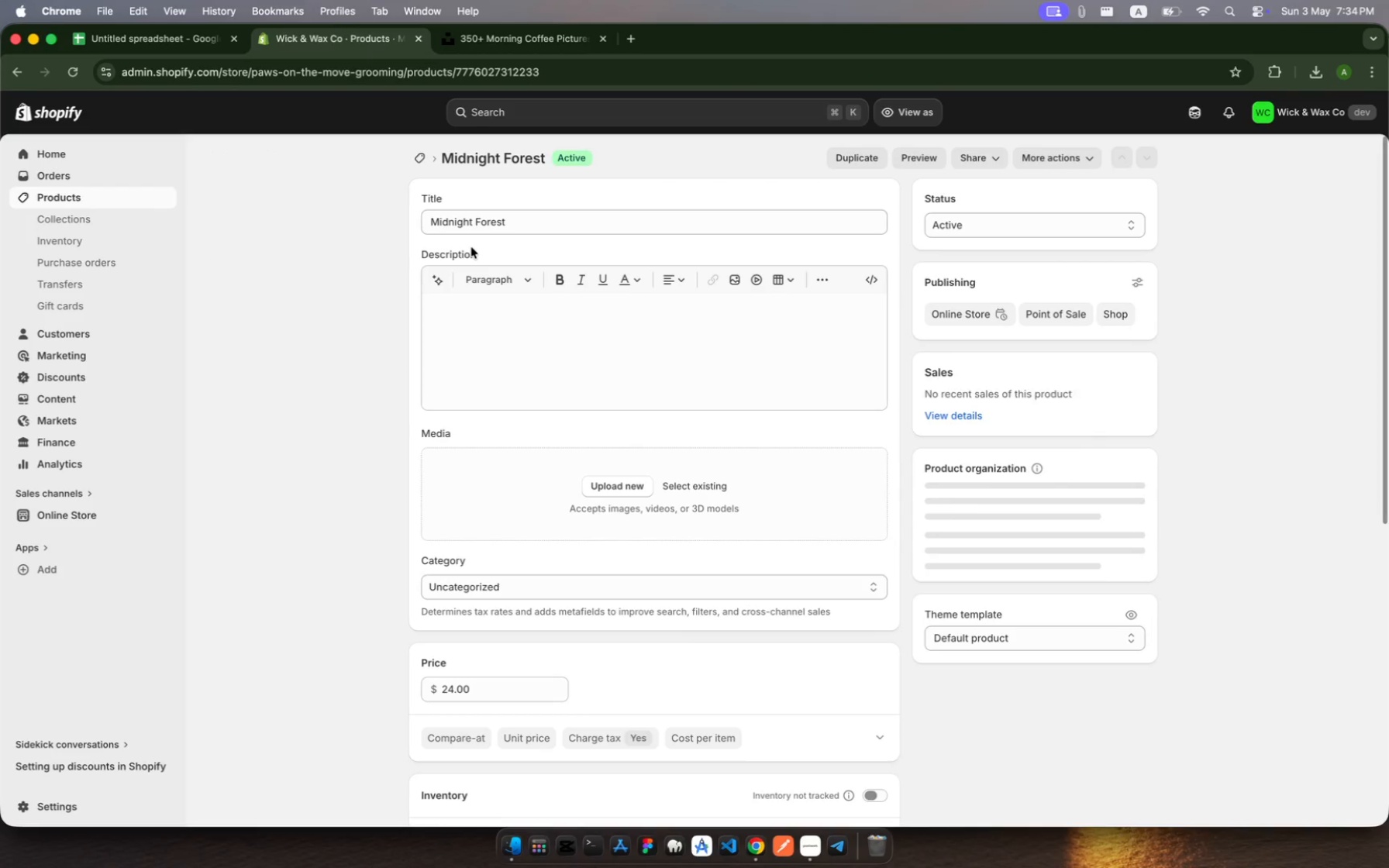 
left_click([743, 477])
 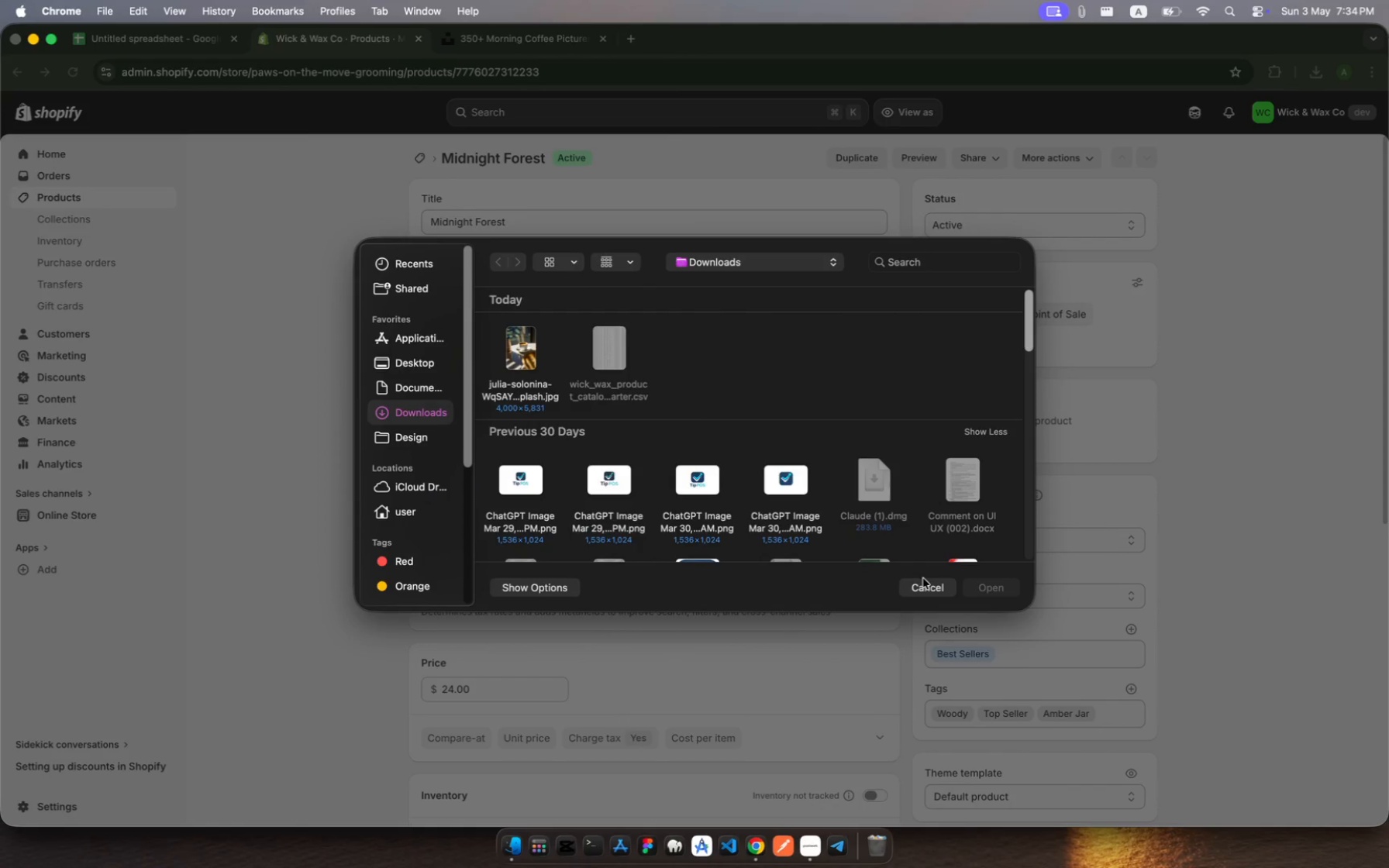 
left_click([936, 592])
 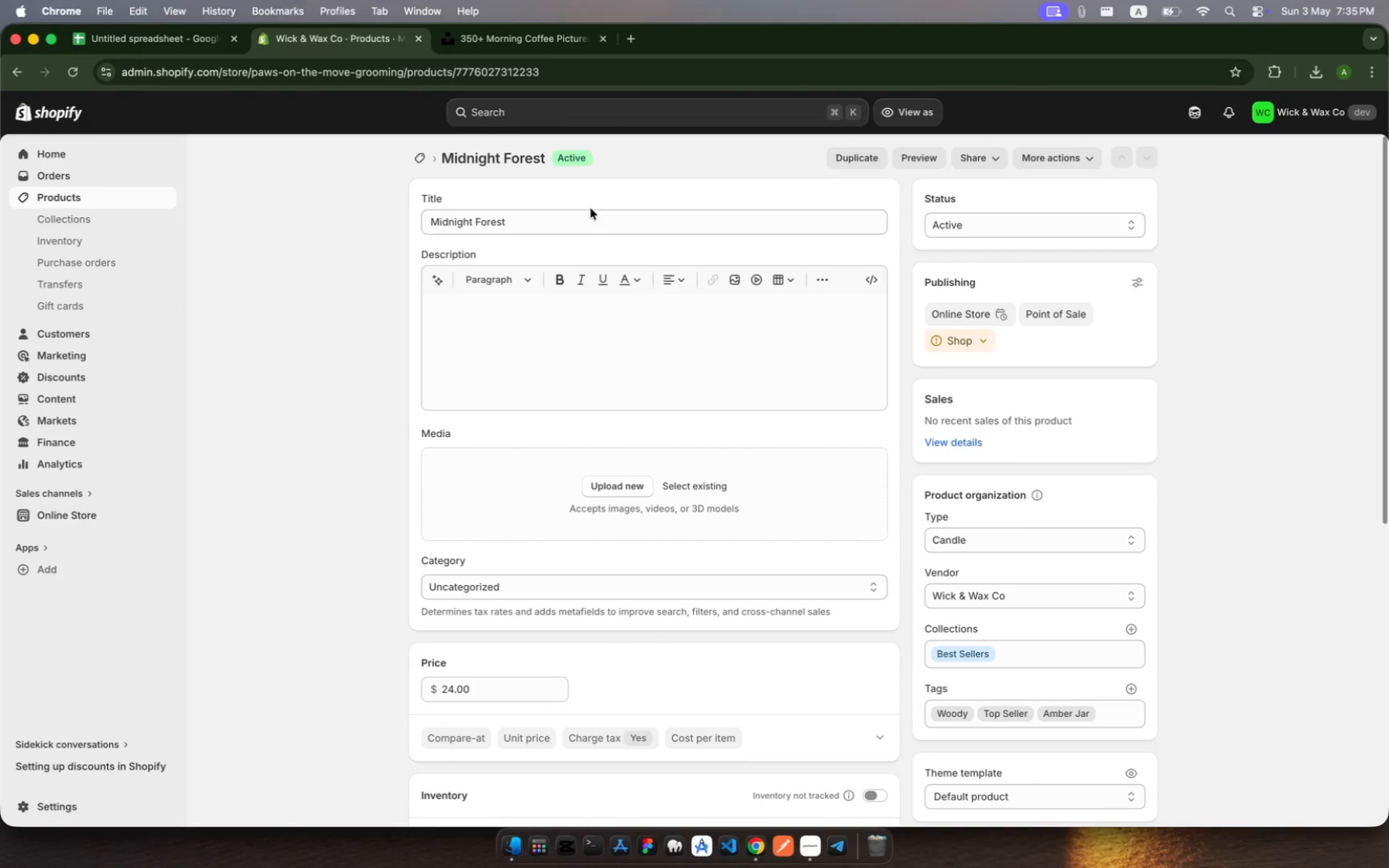 
scroll: coordinate [741, 522], scroll_direction: down, amount: 71.0
 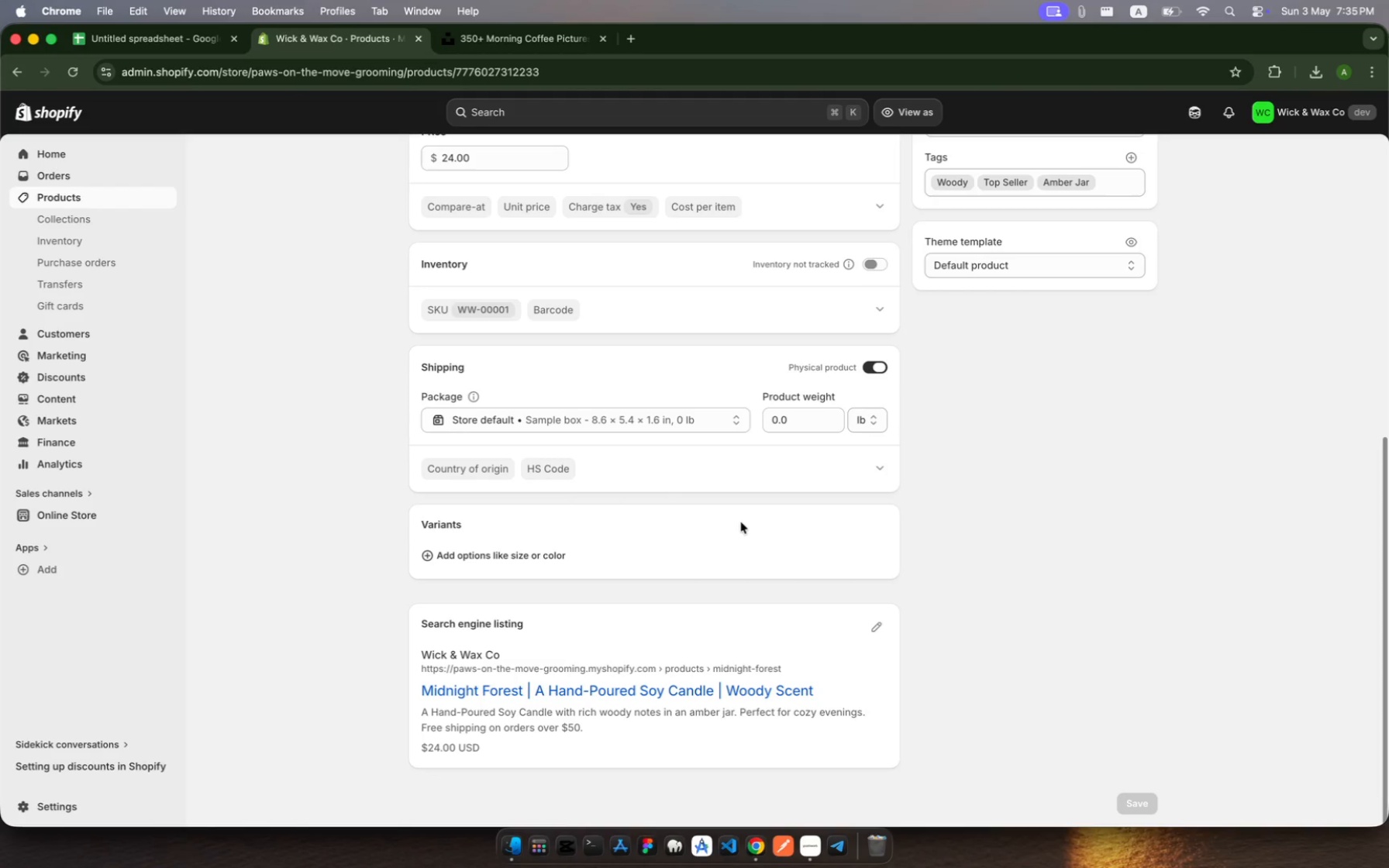 
wait(14.89)
 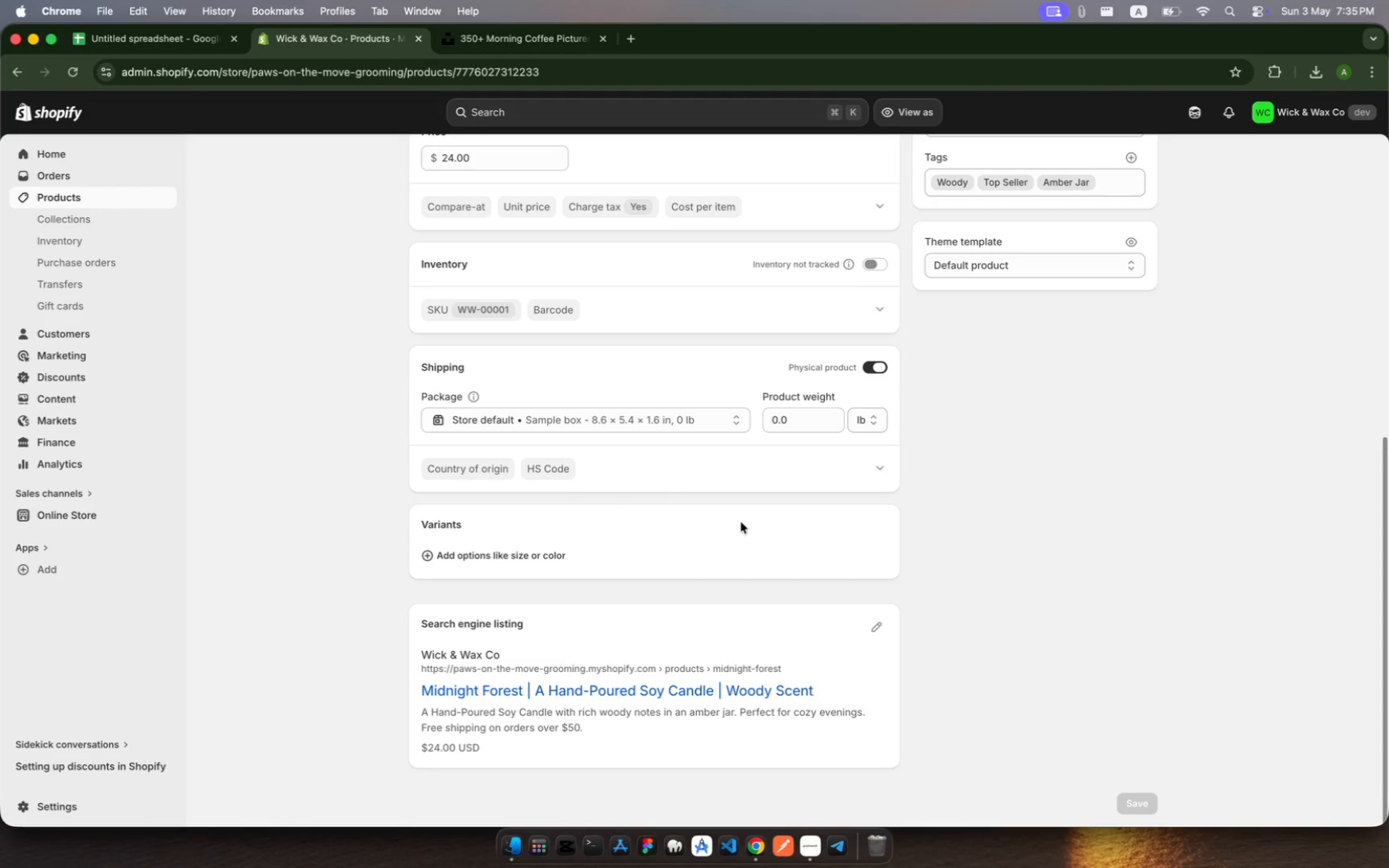 
left_click([500, 34])
 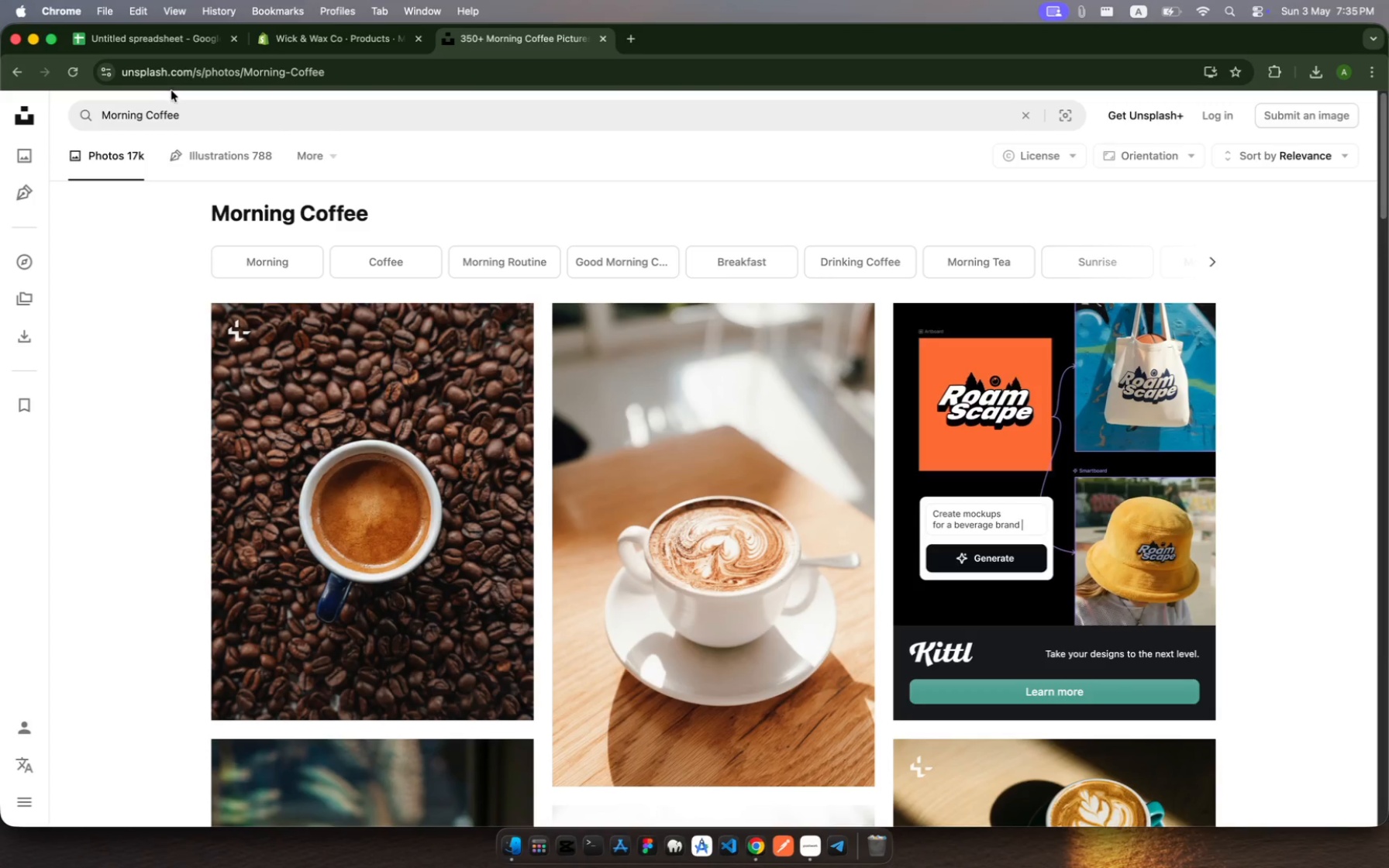 
left_click([197, 108])
 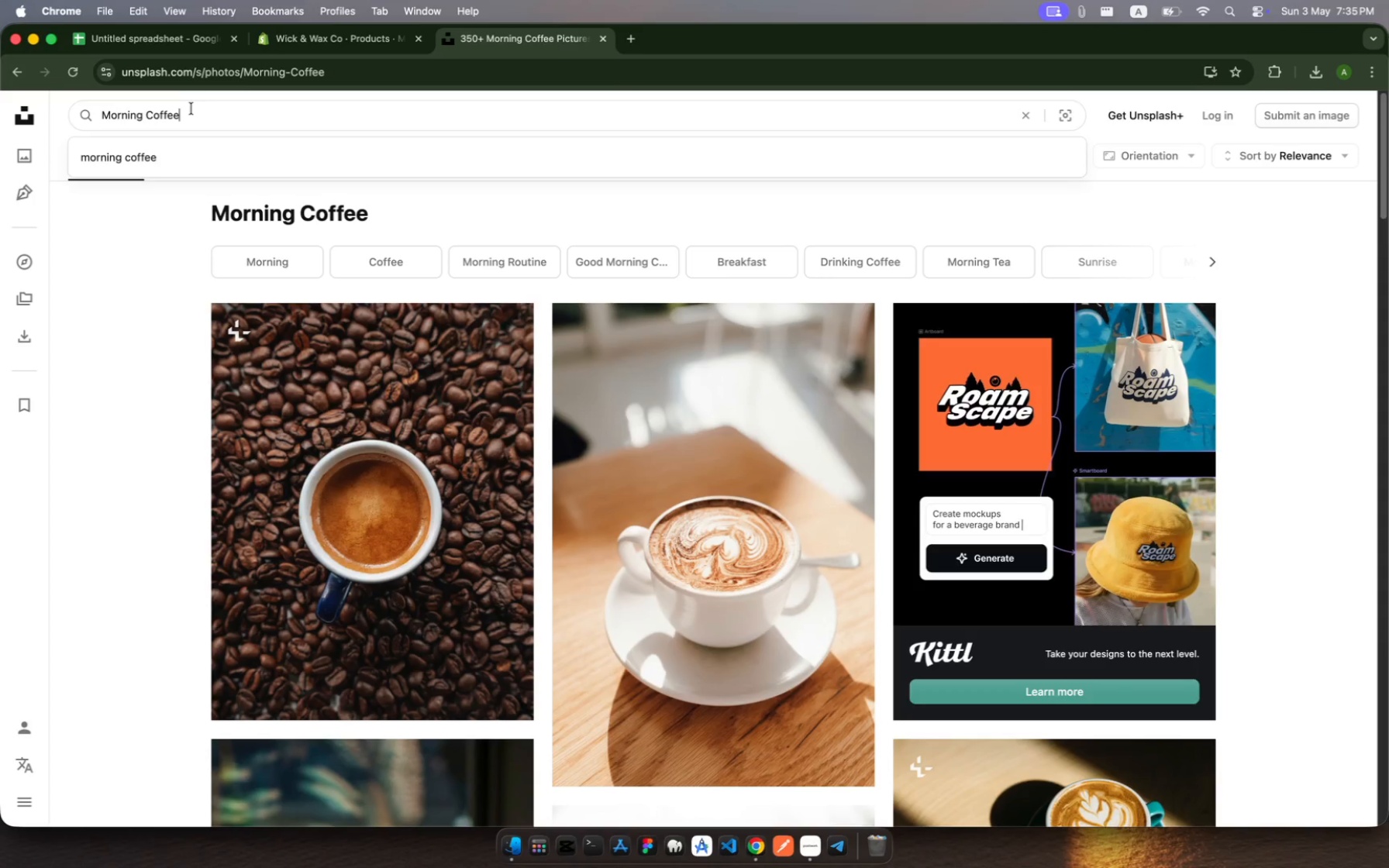 
left_click_drag(start_coordinate=[197, 108], to_coordinate=[66, 98])
 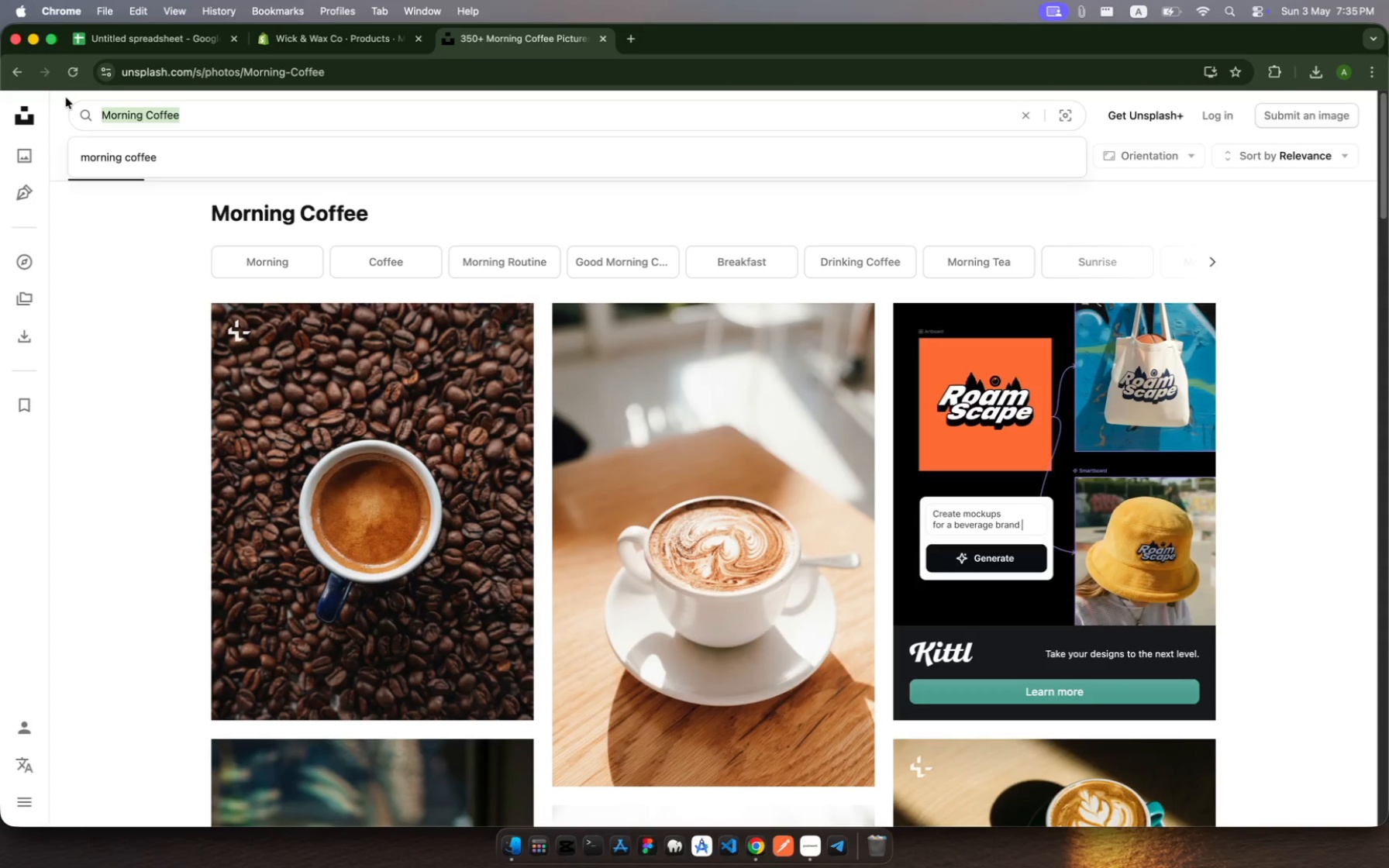 
key(Meta+MetaRight)
 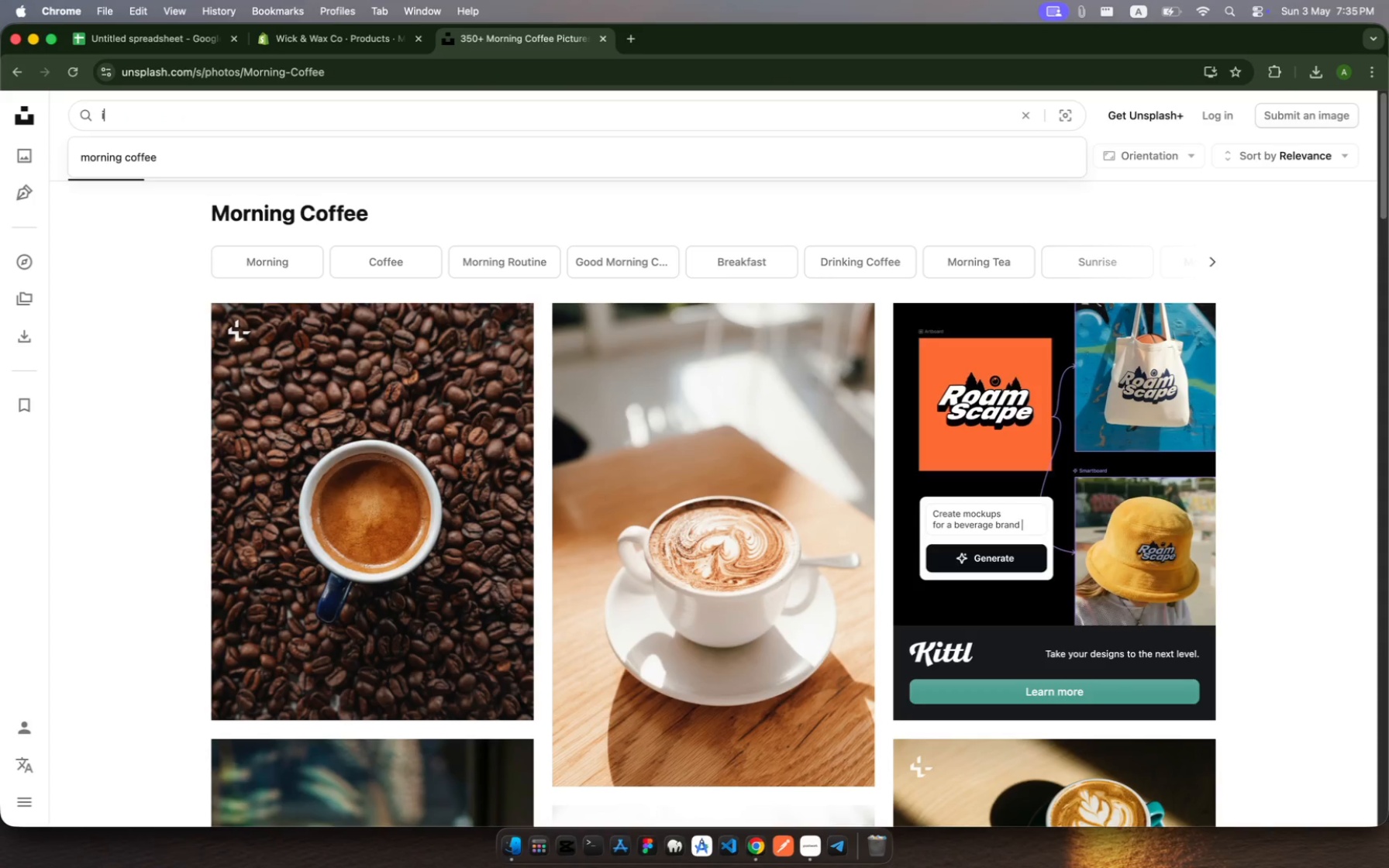 
type(id night forest)
 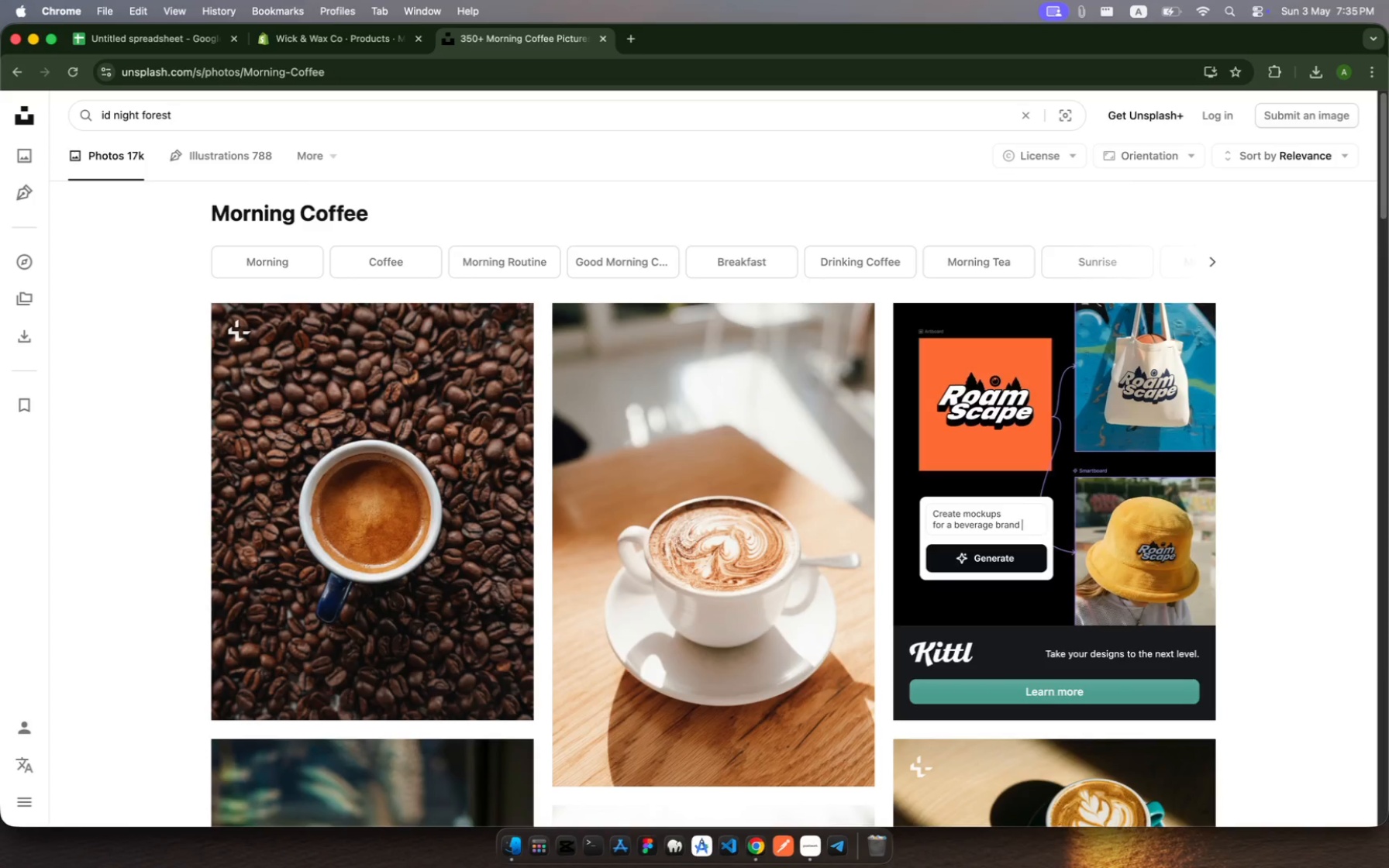 
key(Enter)
 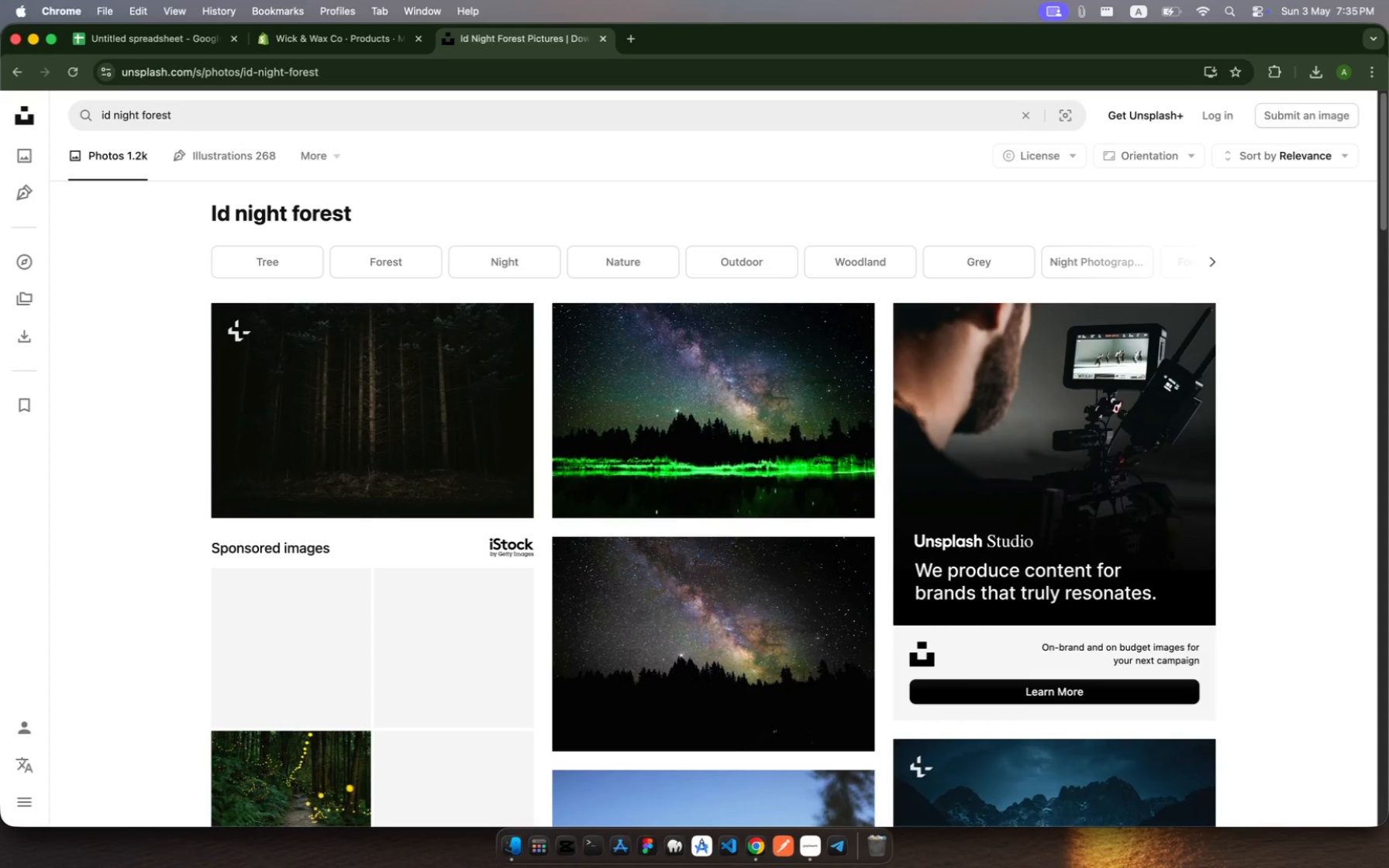 
scroll: coordinate [66, 98], scroll_direction: down, amount: 15.0
 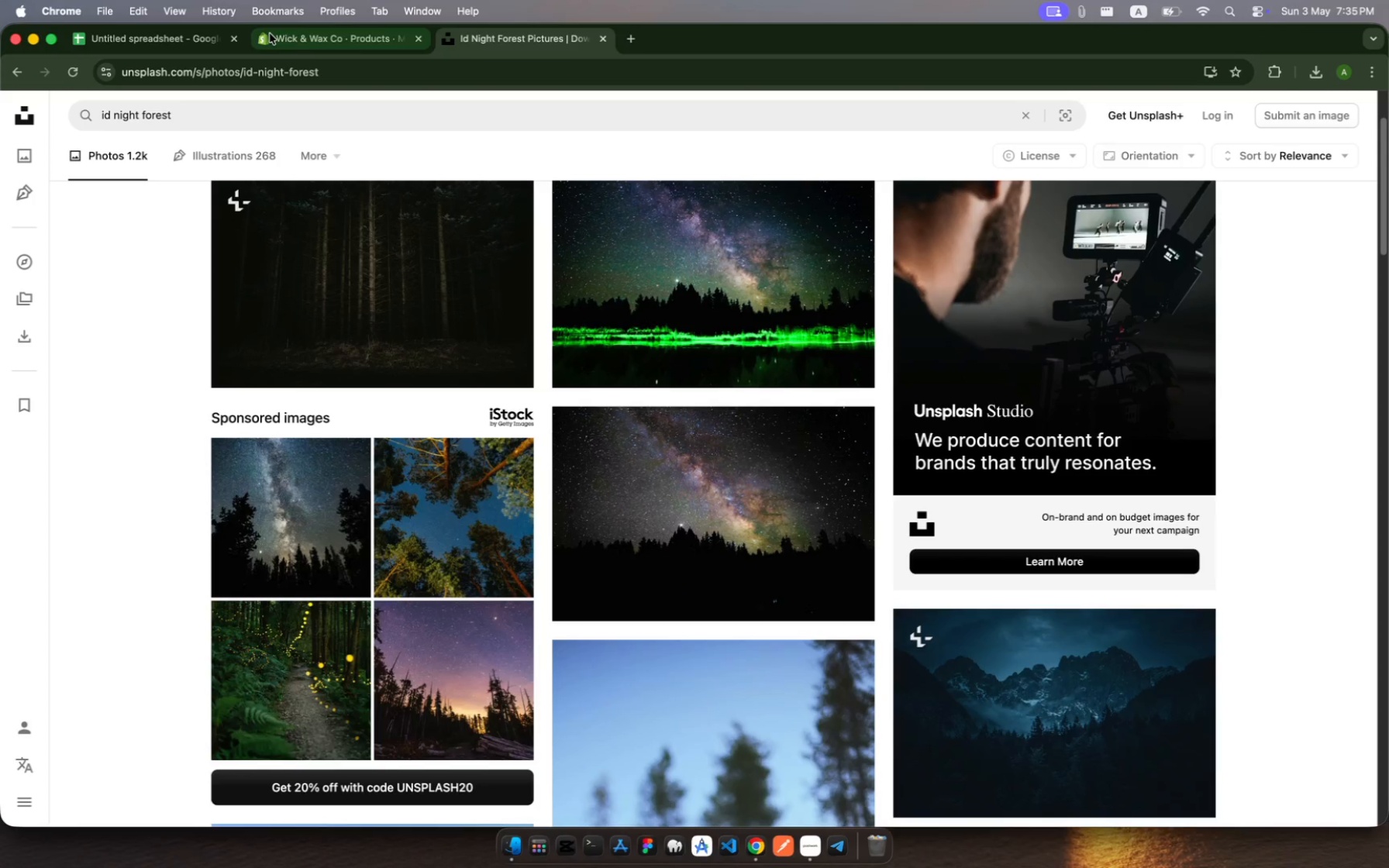 
left_click([301, 40])
 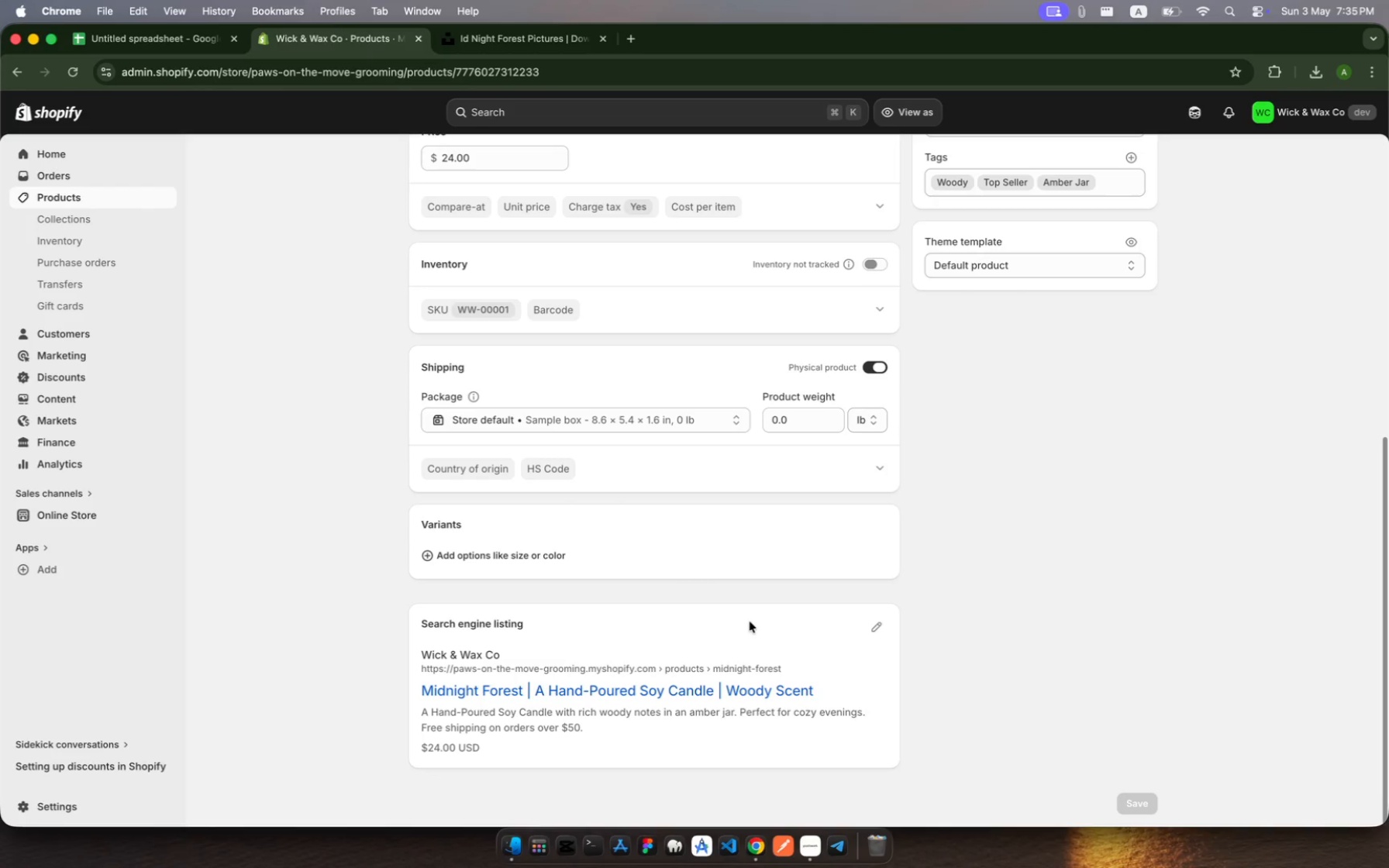 
scroll: coordinate [750, 622], scroll_direction: down, amount: 4.0
 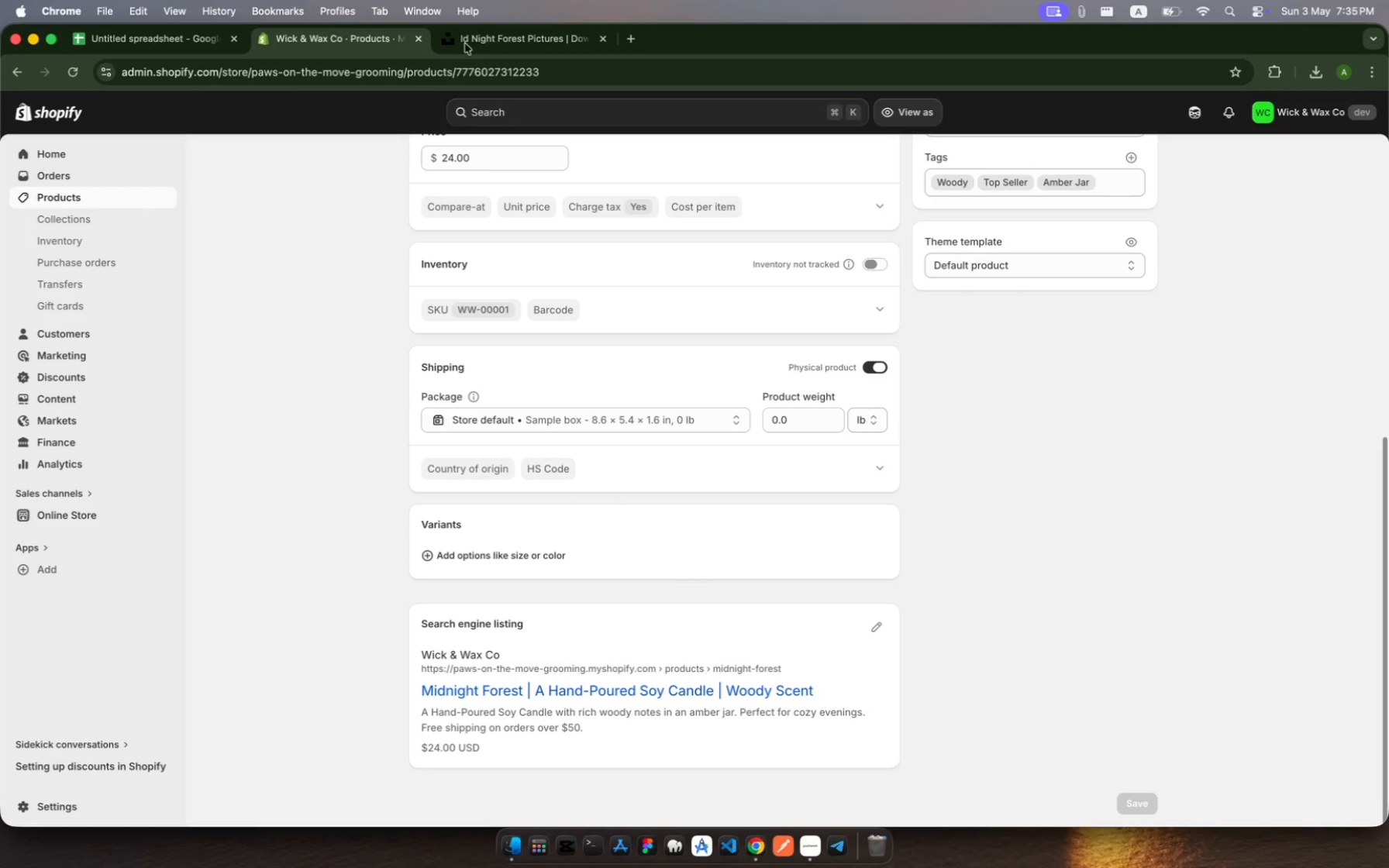 
left_click([557, 32])
 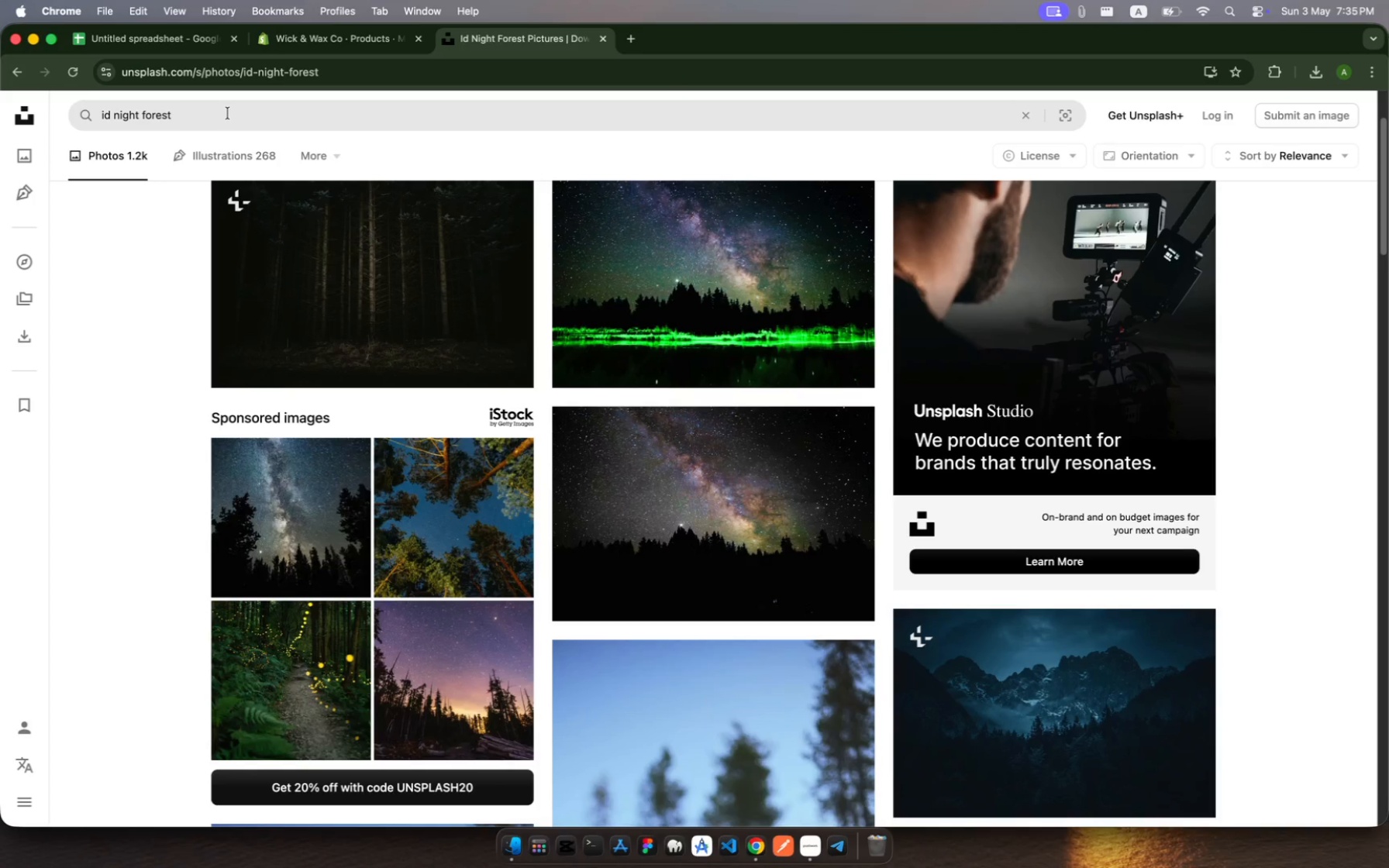 
left_click([219, 115])
 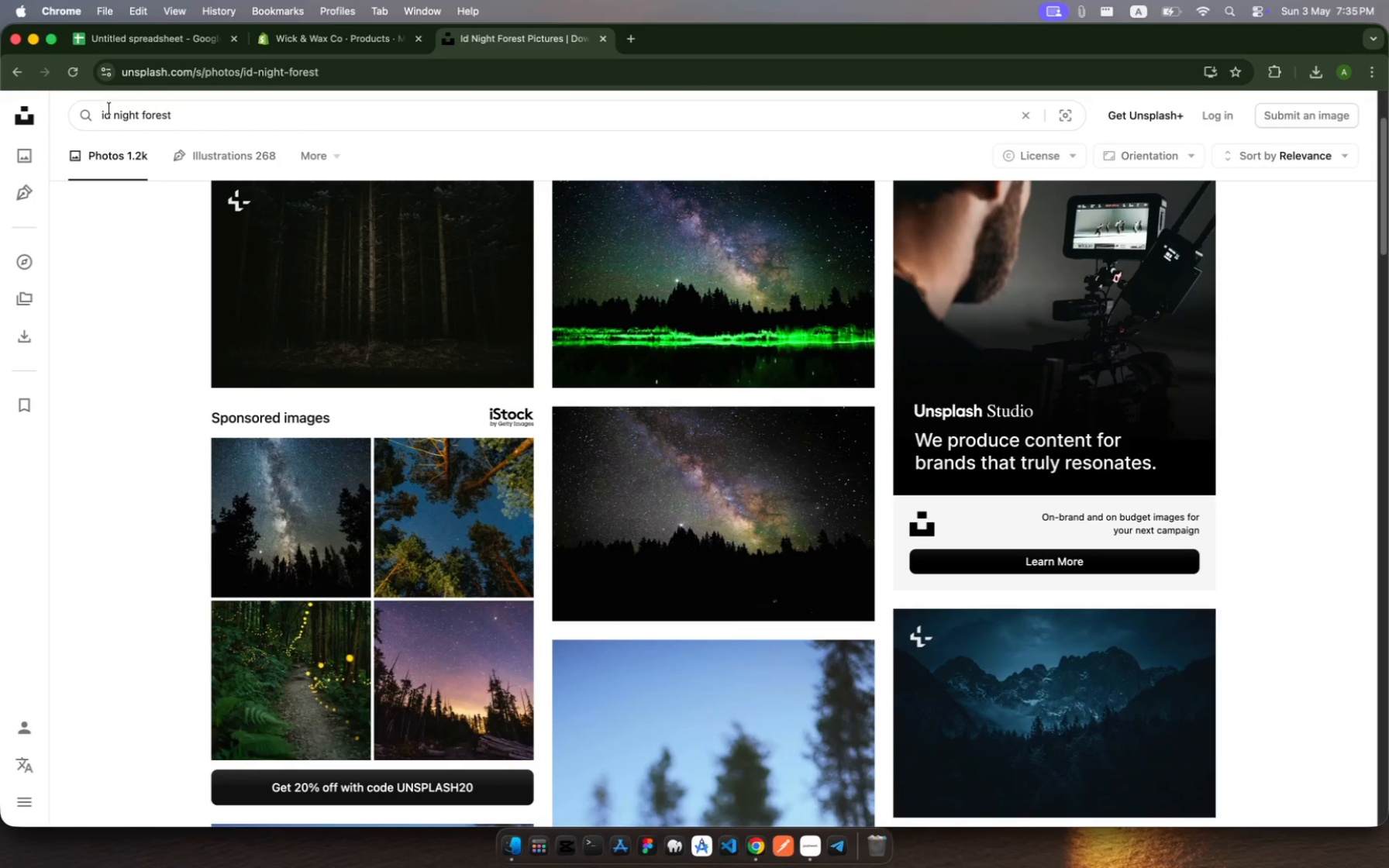 
mouse_move([133, 114])
 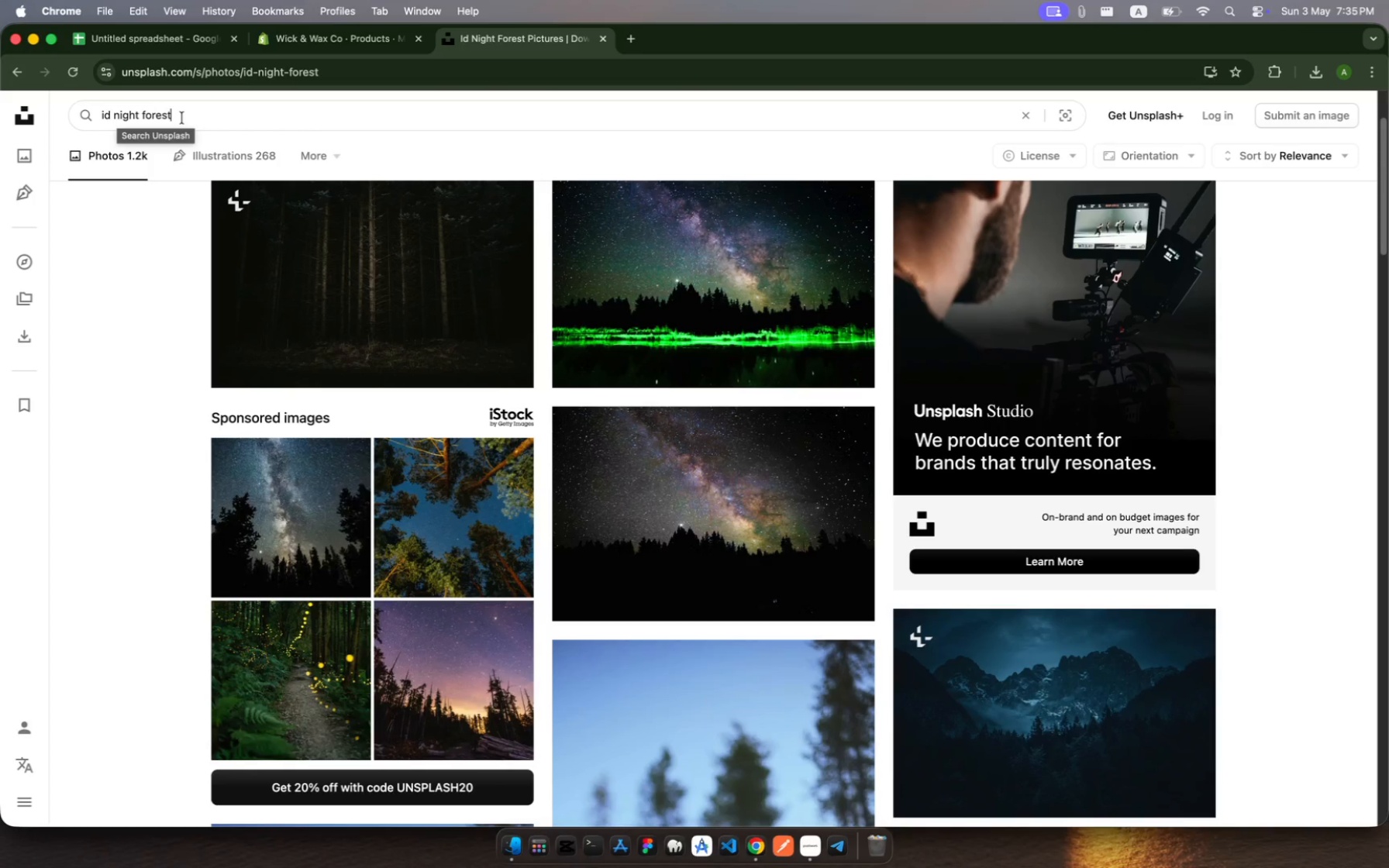 
left_click_drag(start_coordinate=[182, 118], to_coordinate=[57, 116])
 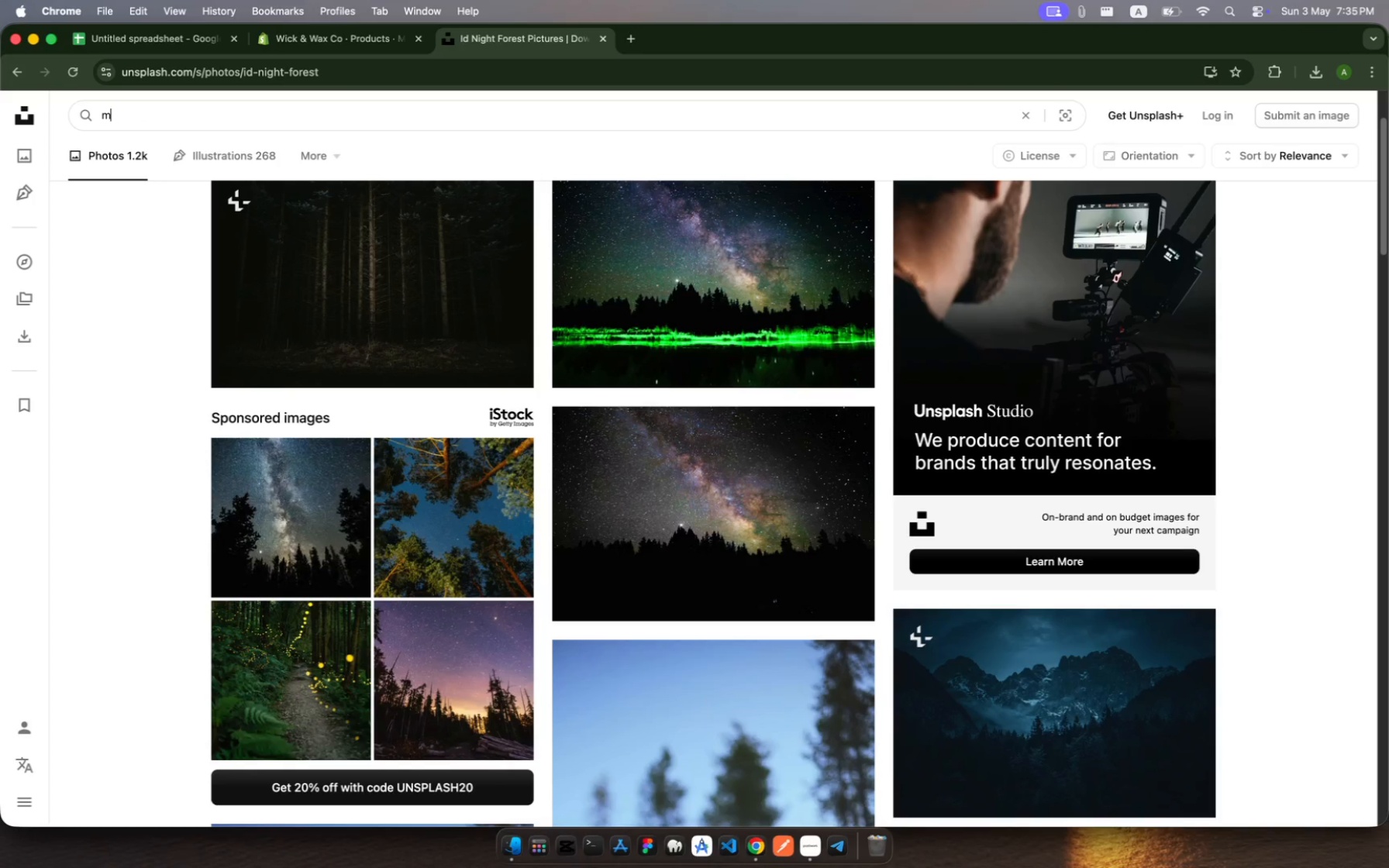 
type(mid)
 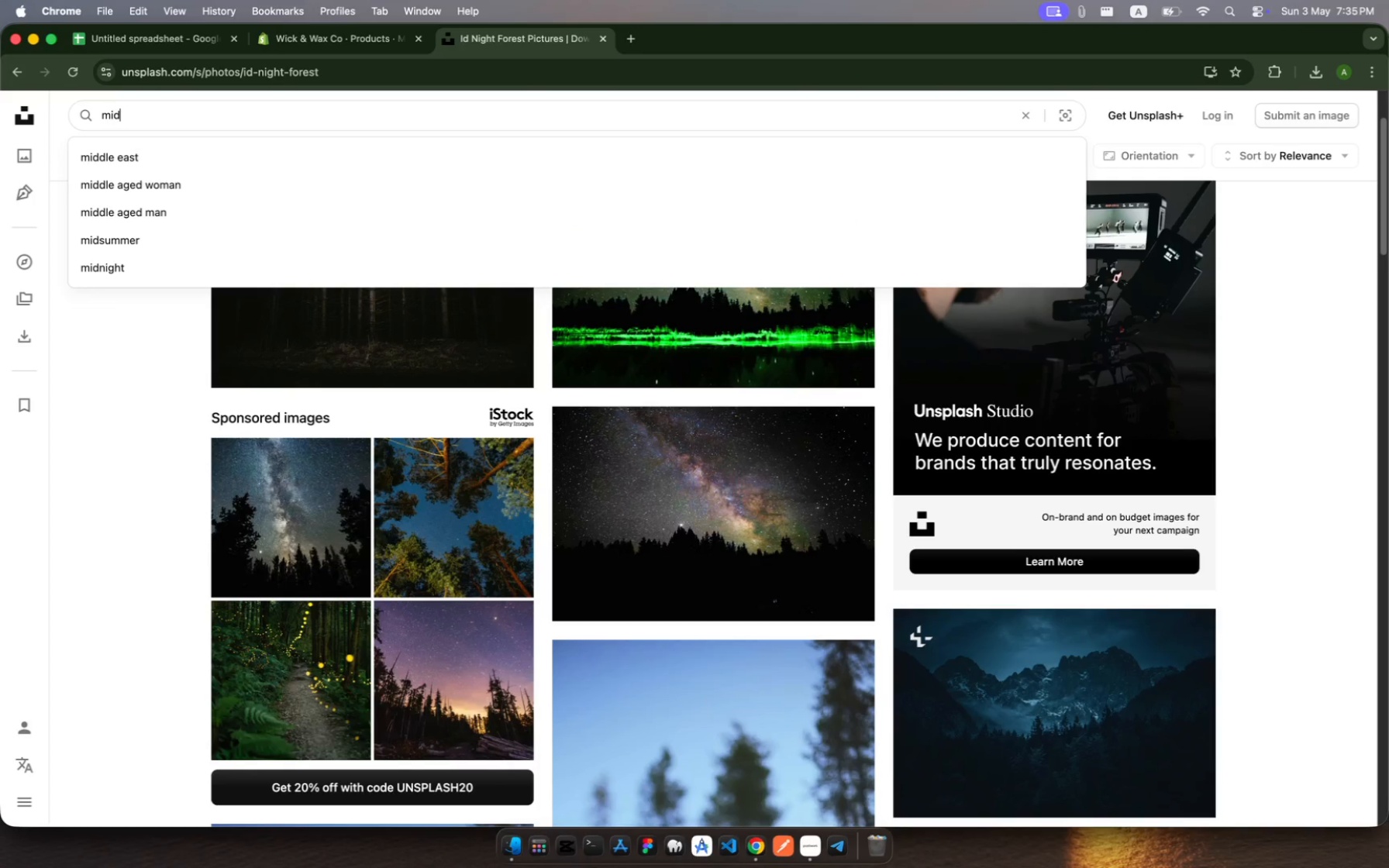 
hold_key(key=Backspace, duration=0.82)
 